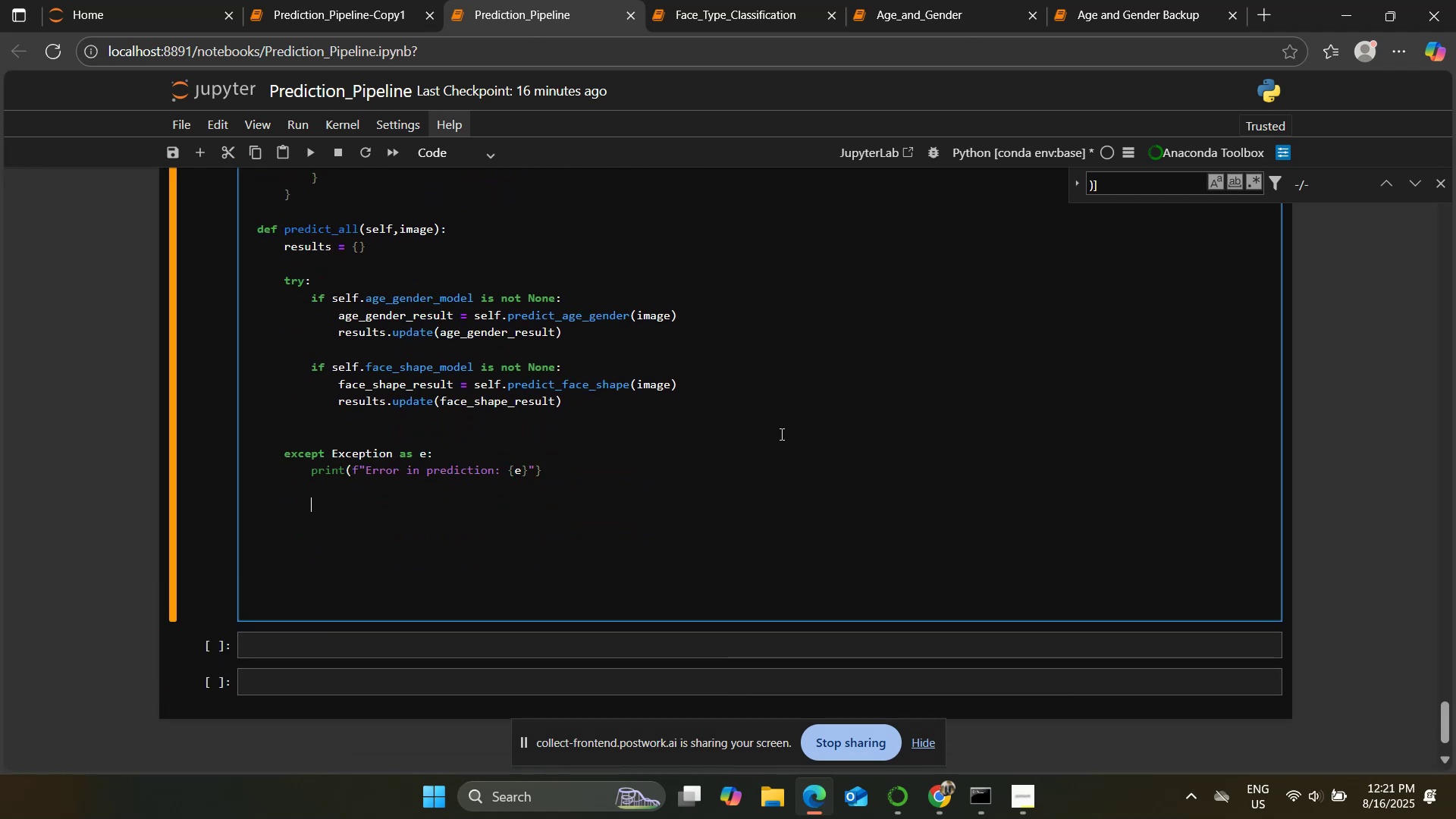 
key(Backspace)
 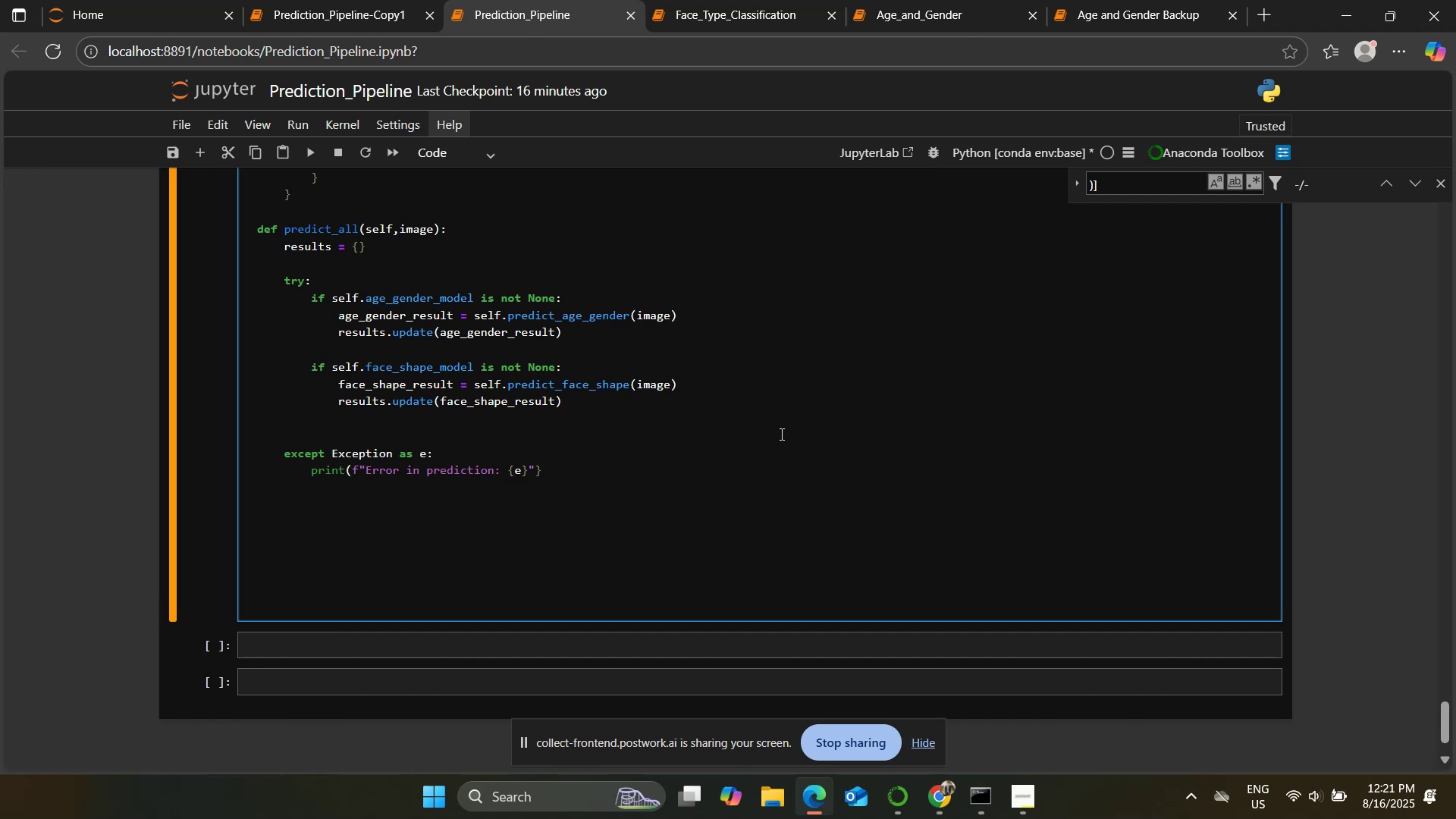 
key(Alt+AltRight)
 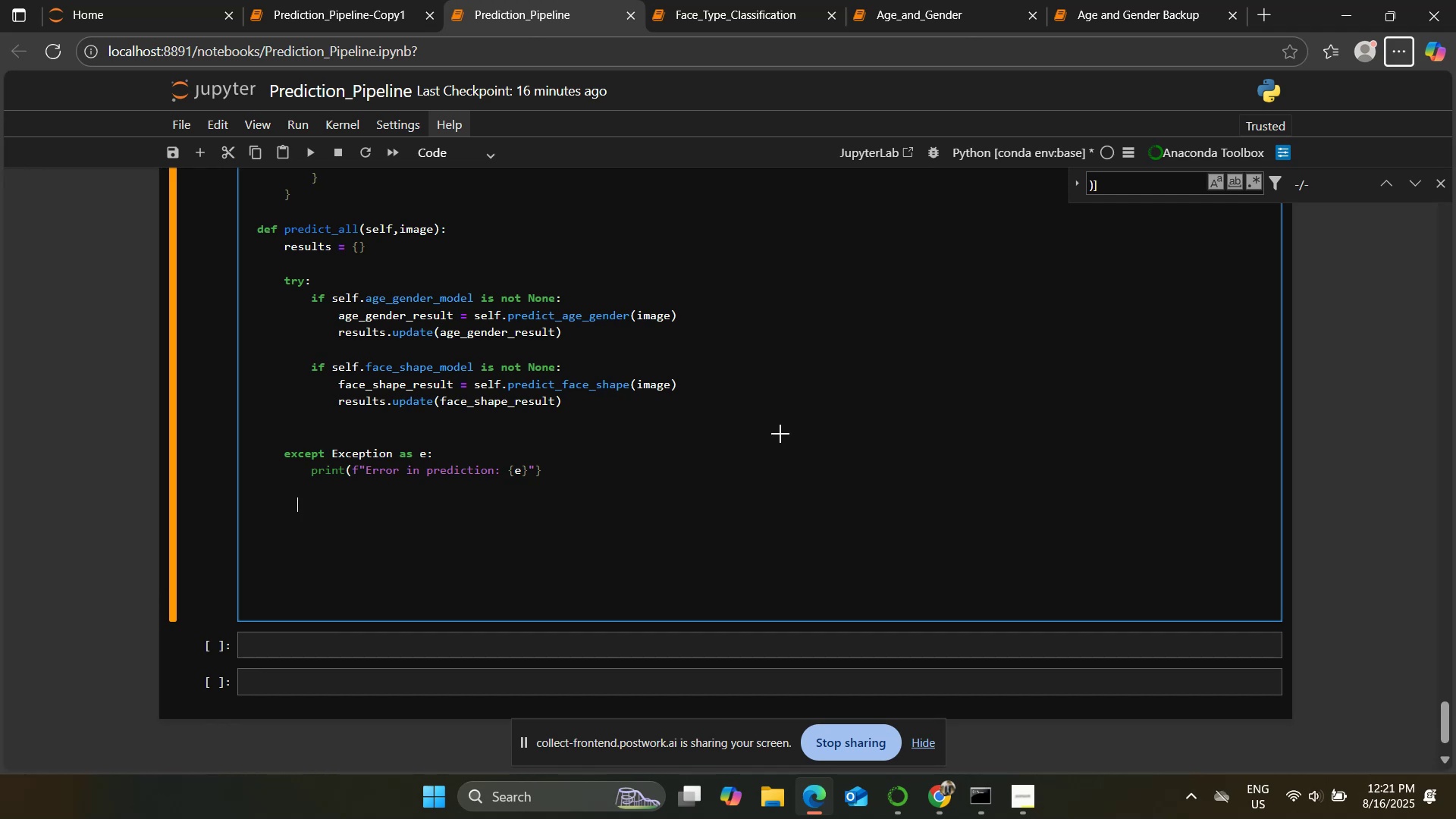 
key(Alt+AltRight)
 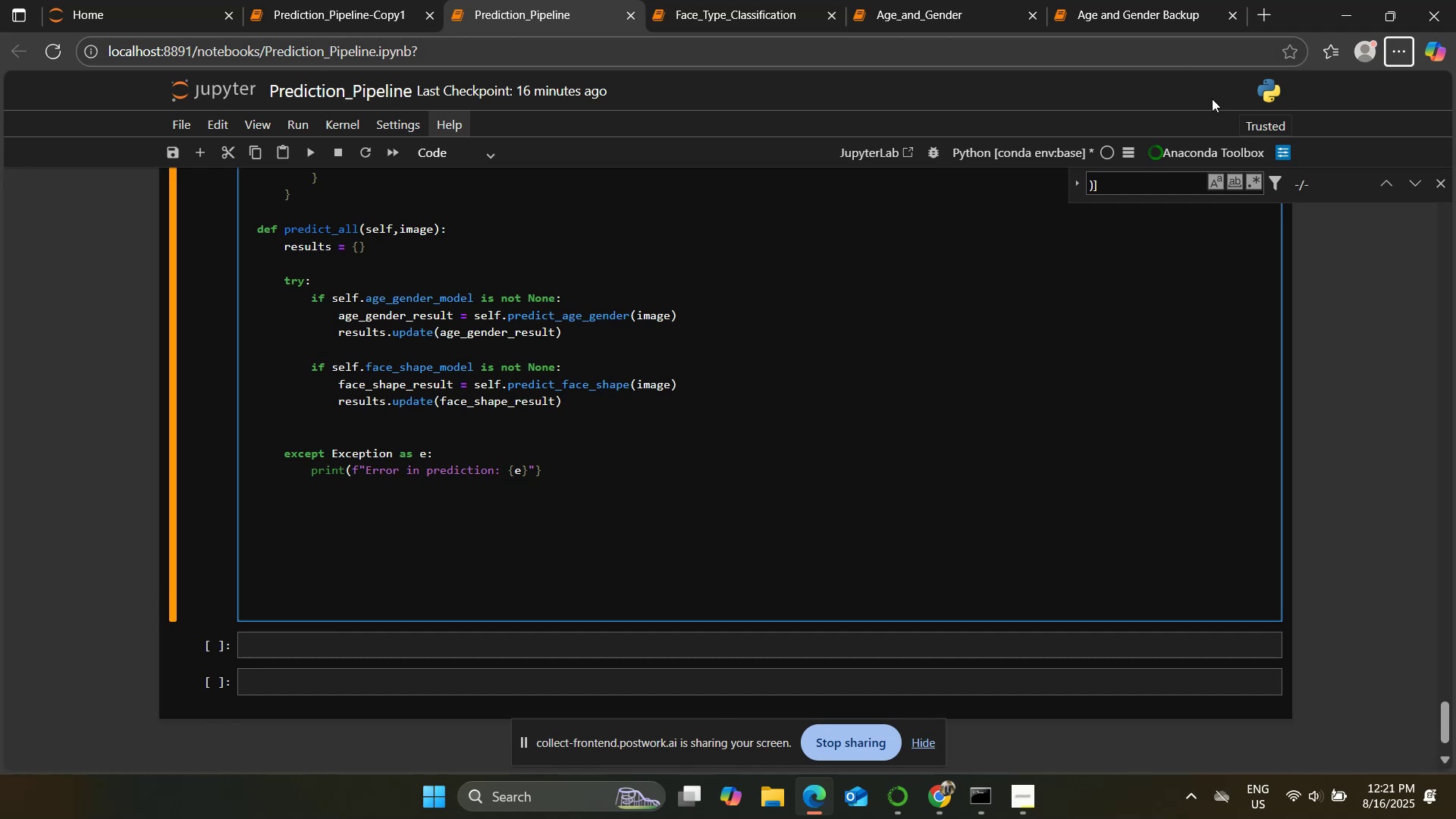 
left_click([1447, 185])
 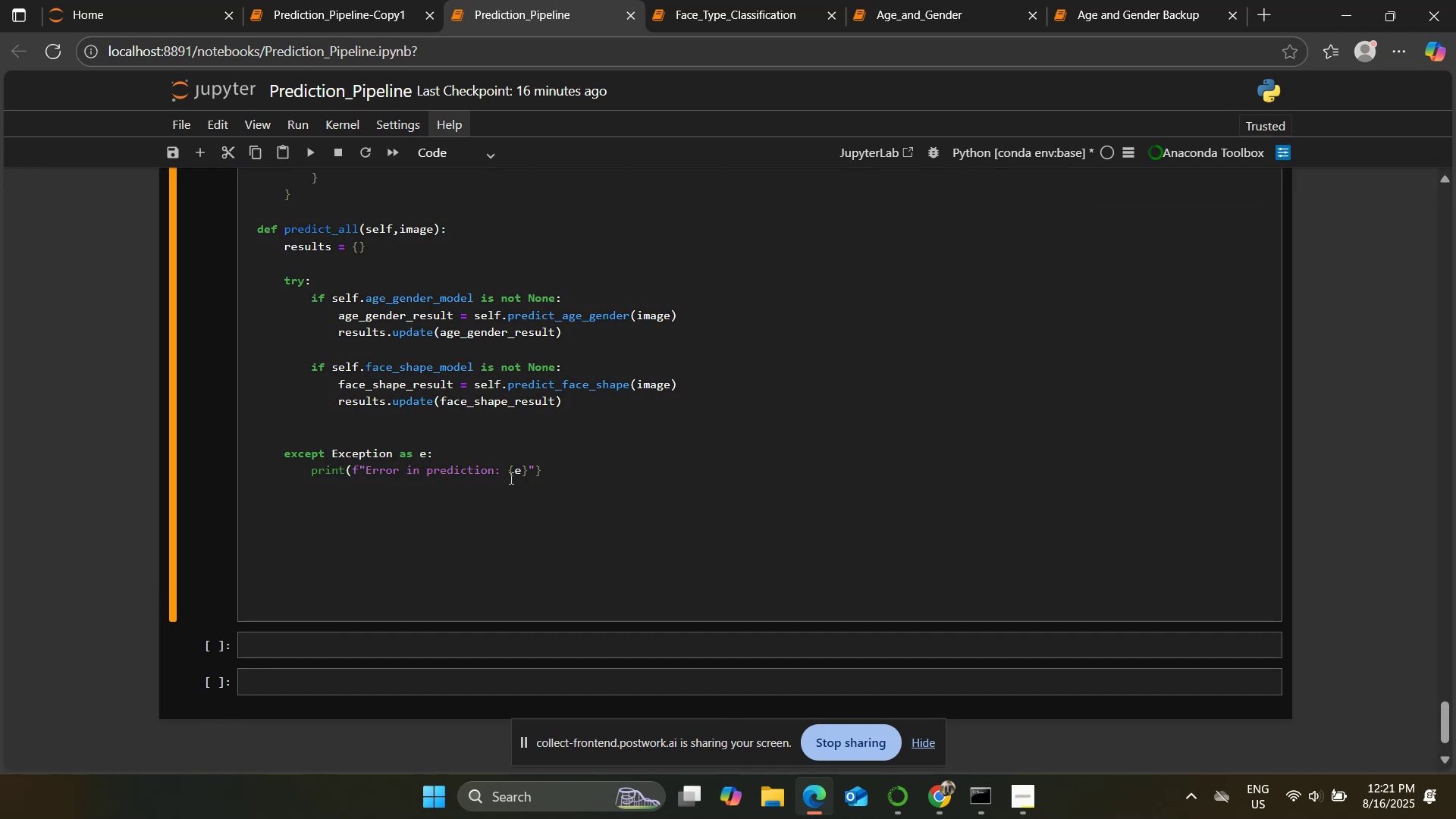 
left_click([557, 469])
 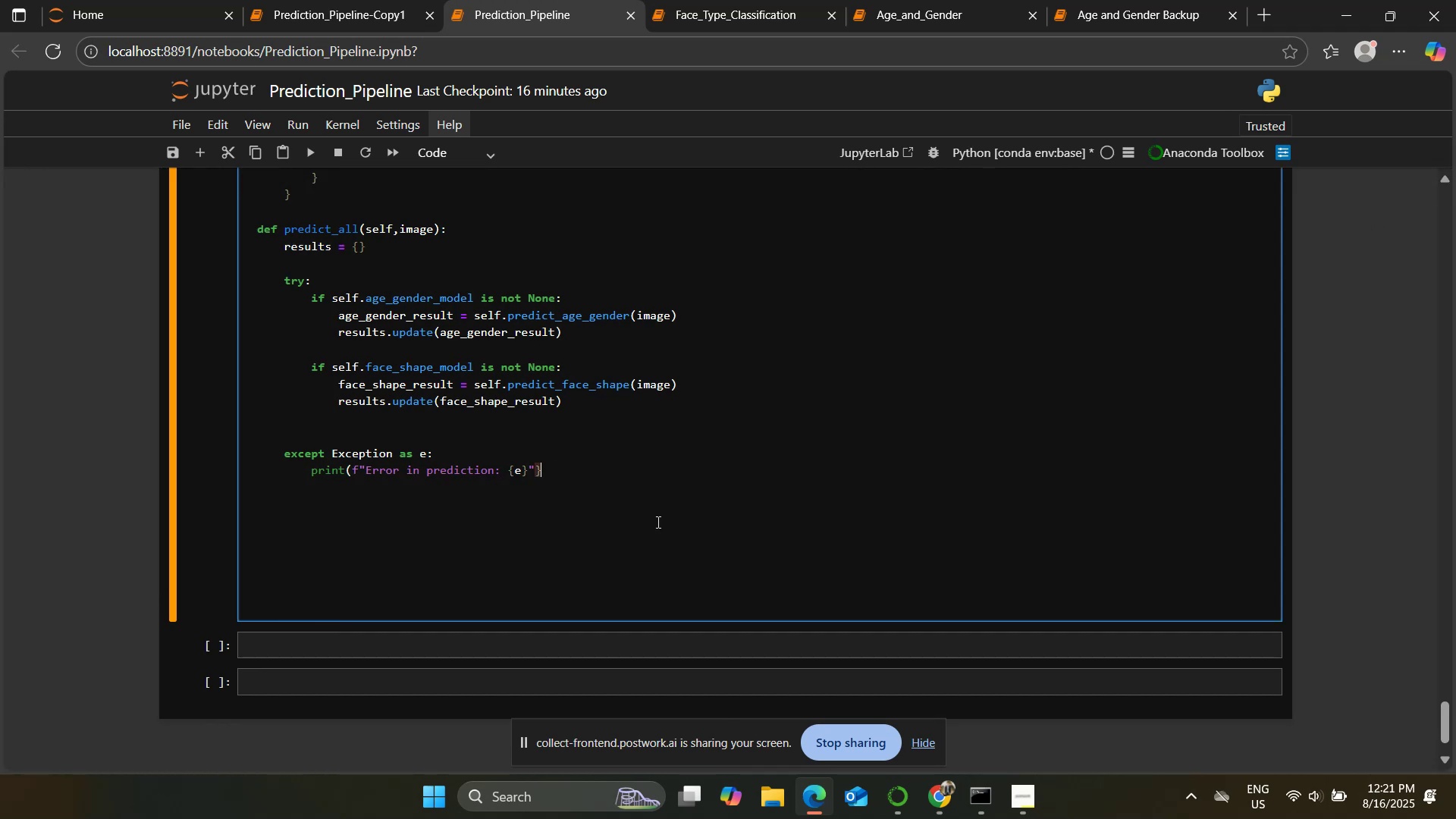 
key(Enter)
 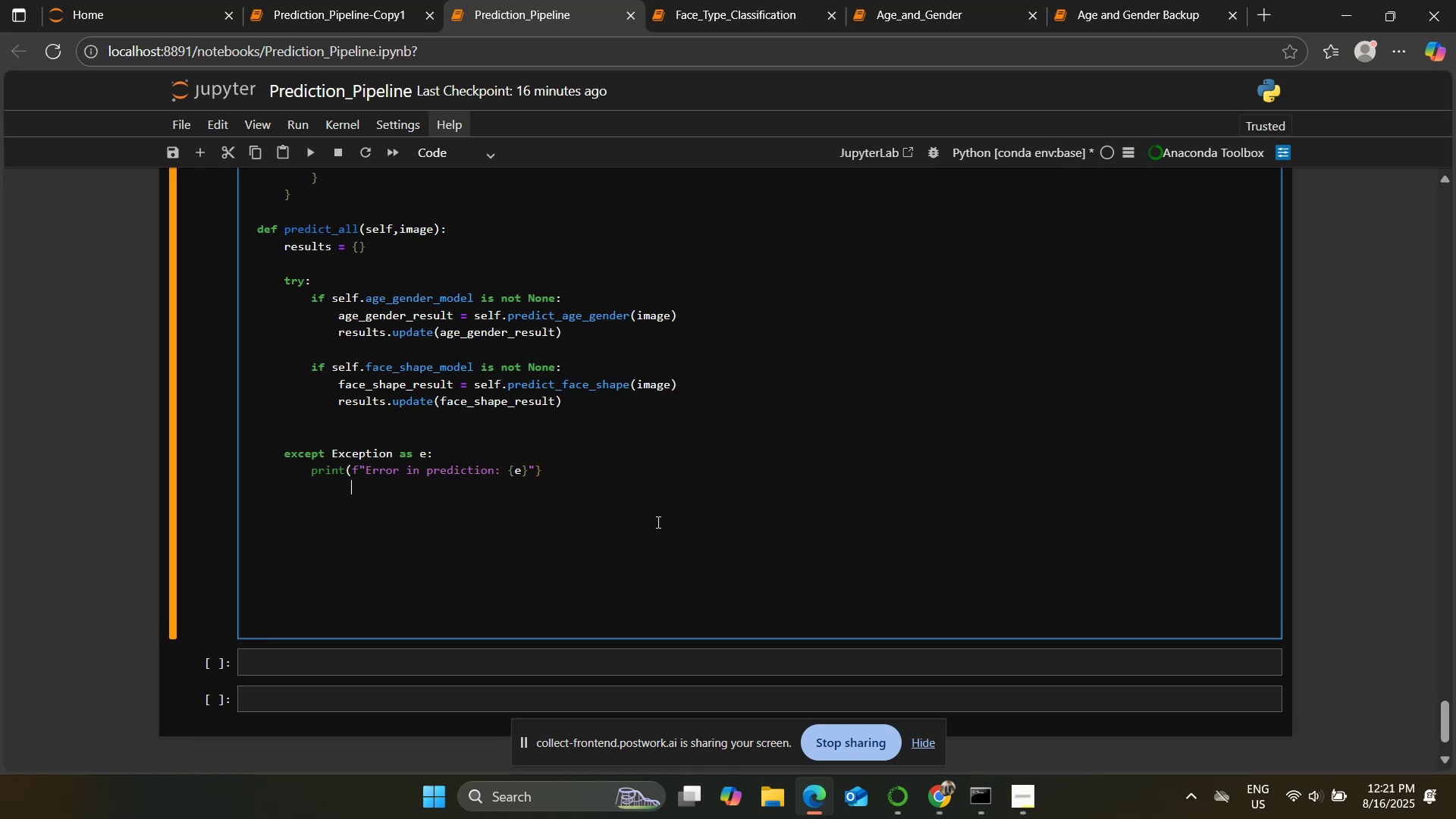 
key(Backspace)
key(Backspace)
type(  import traceback)
 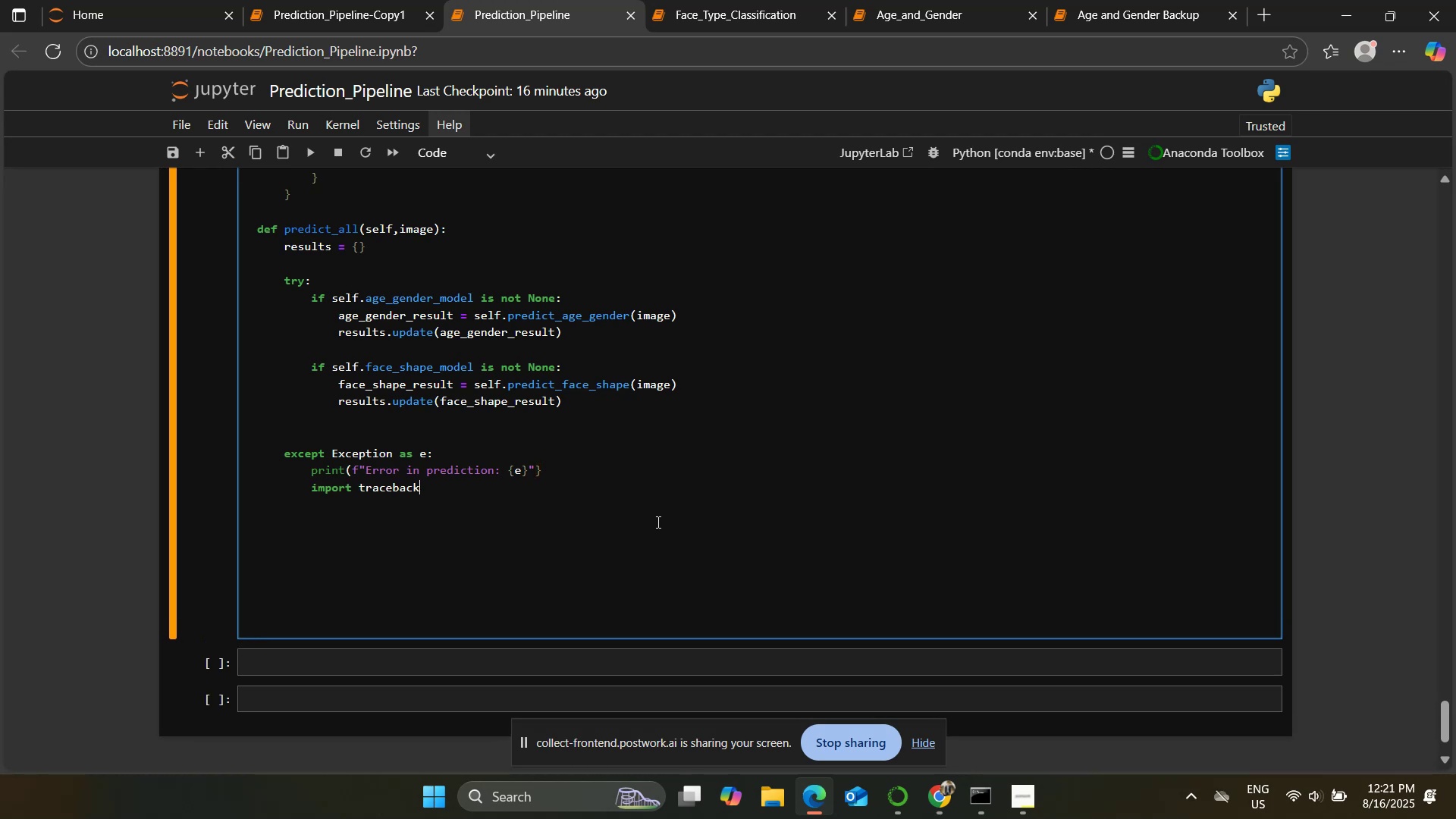 
key(Enter)
 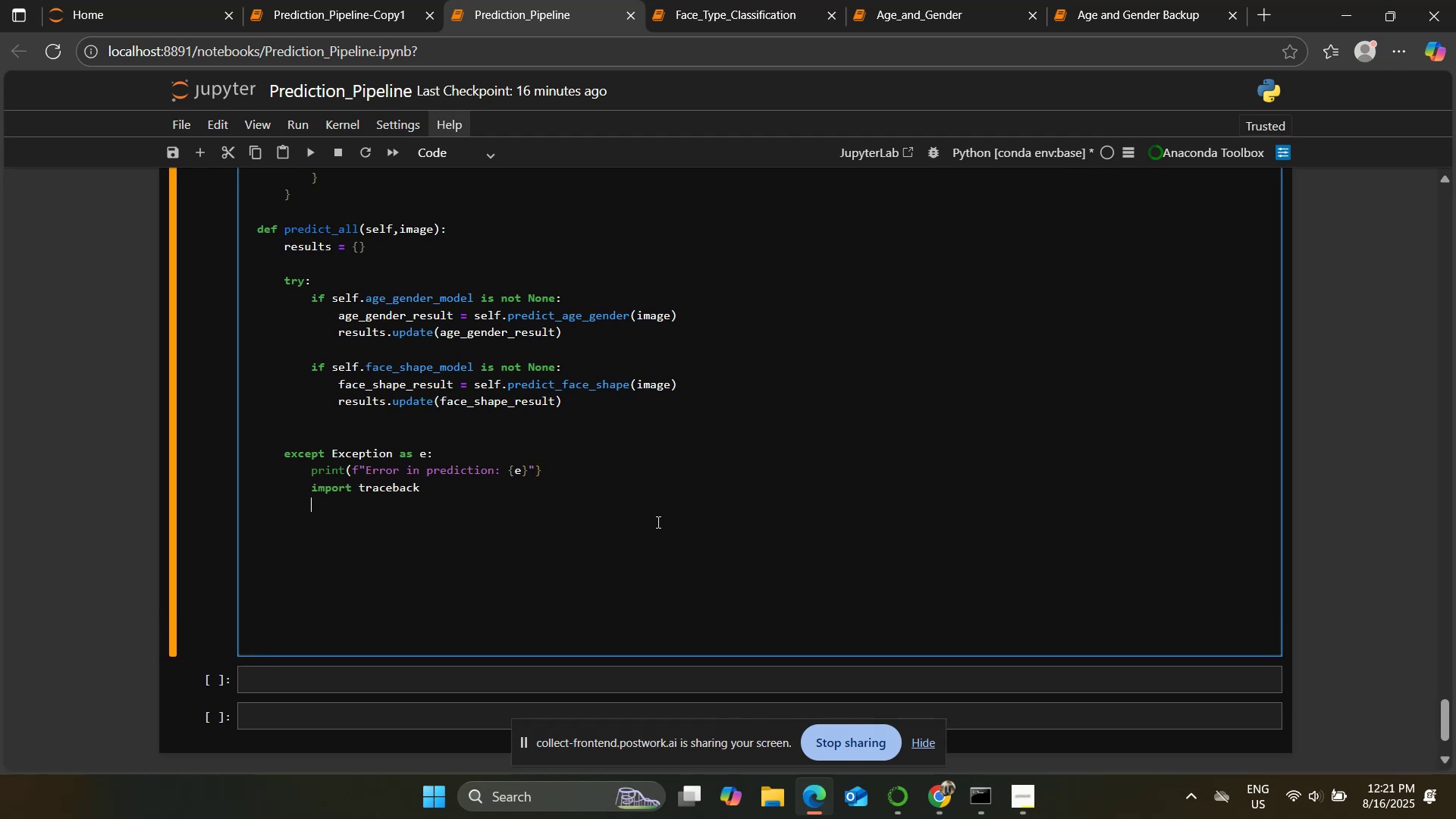 
type(traceback.print))
key(Backspace)
type(_exc())
 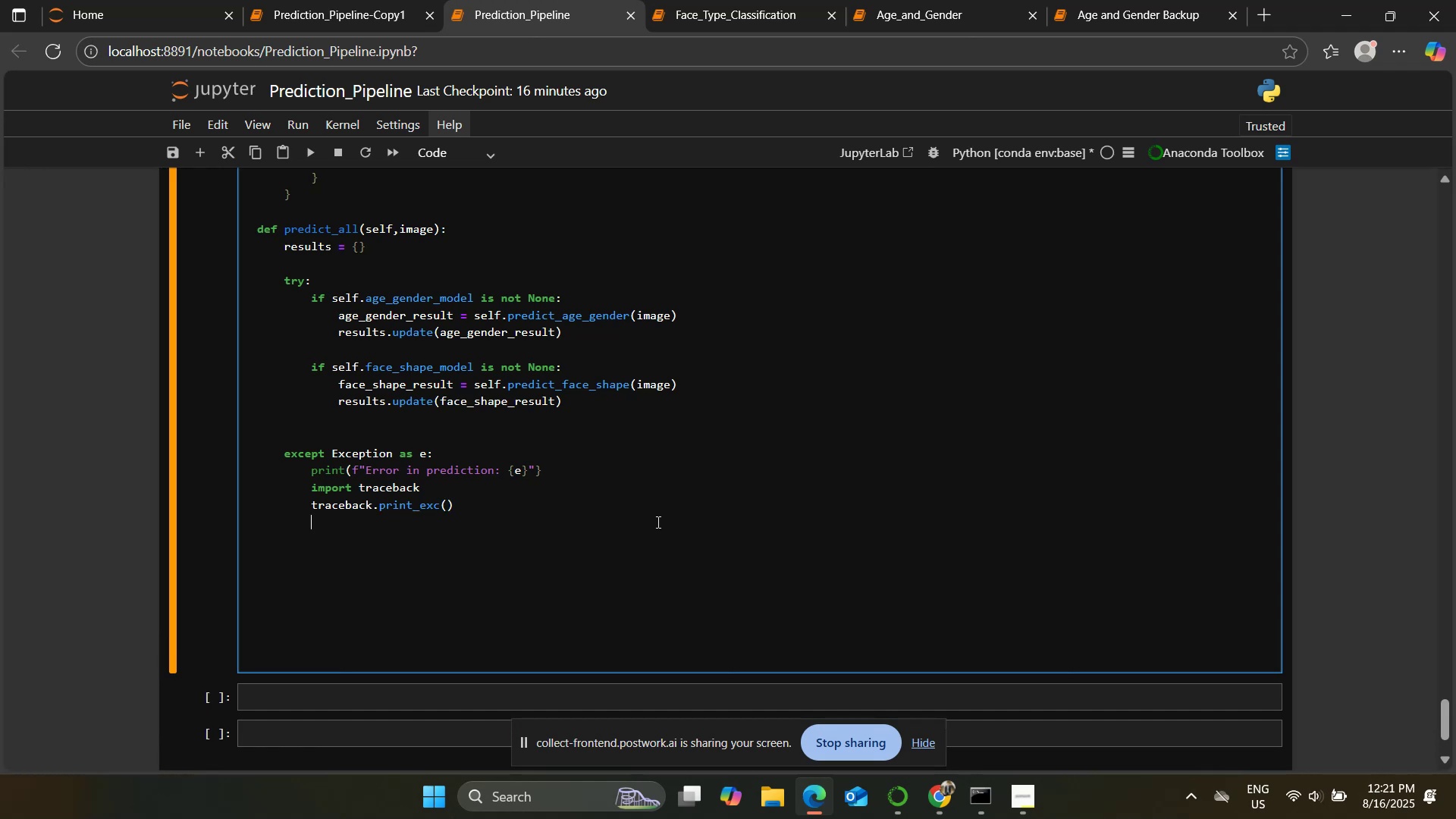 
 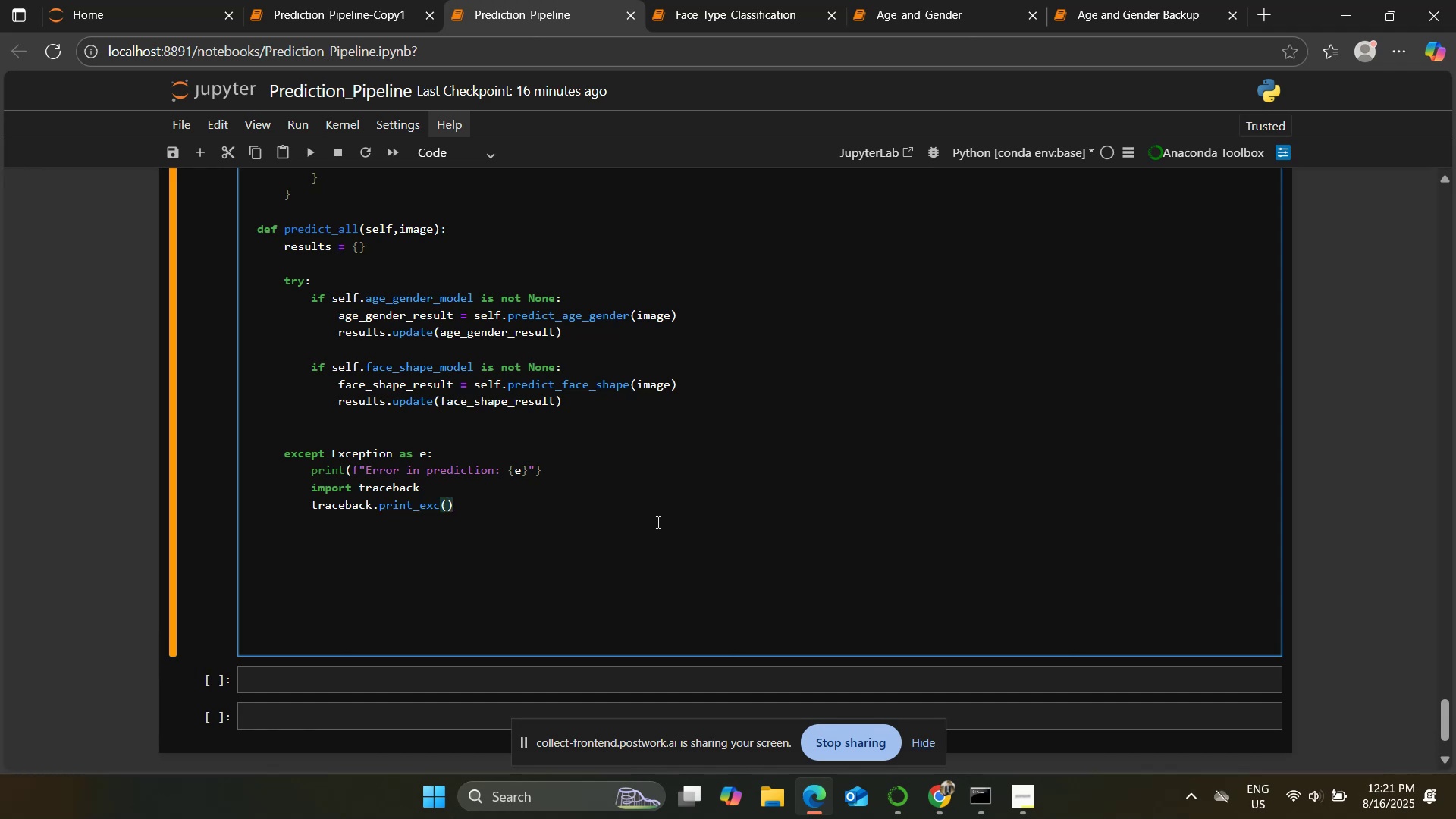 
key(Enter)
 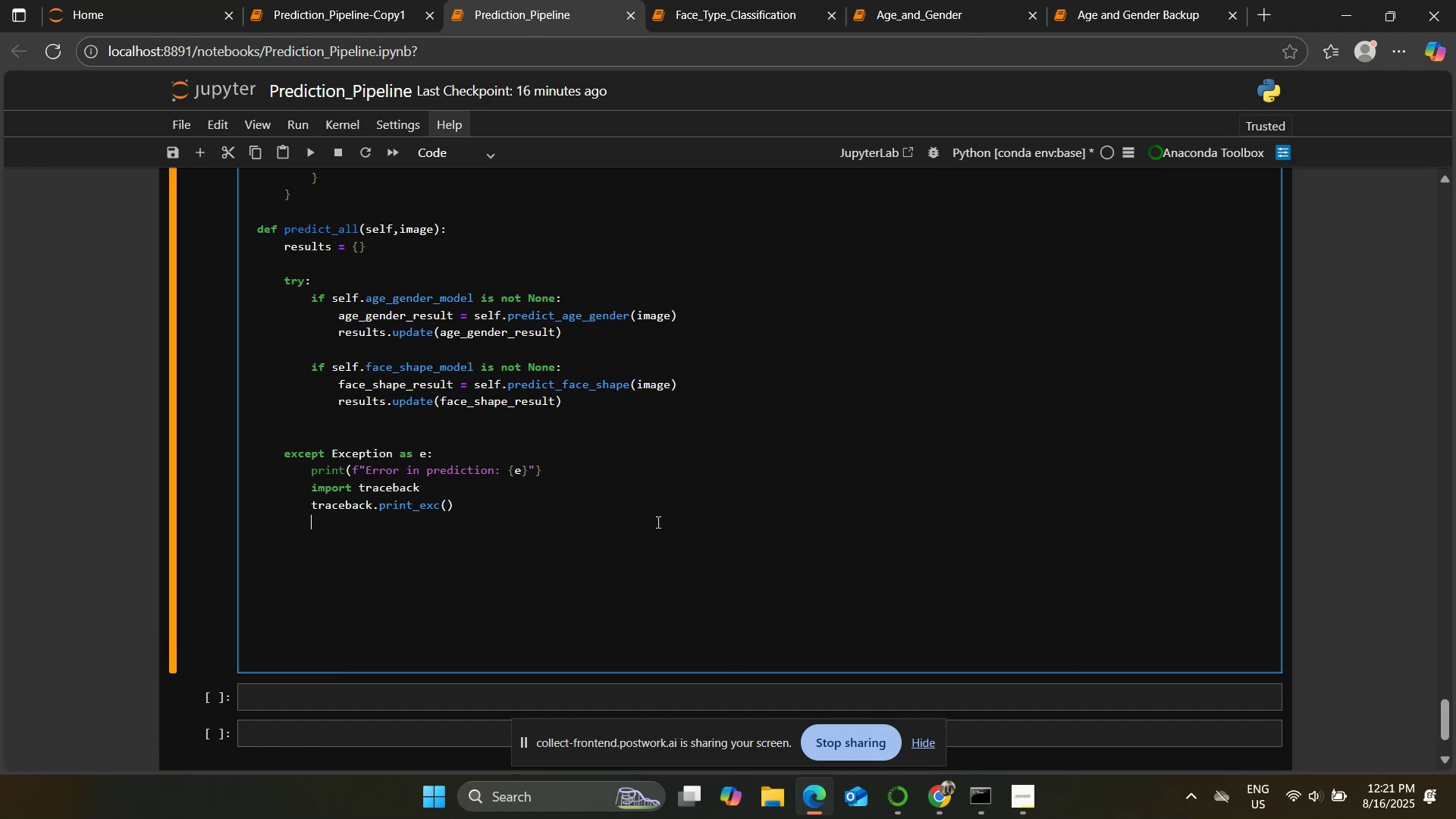 
type(resultsp)
key(Backspace)
type(['error'[)
key(Backspace)
type(] = str(e))
 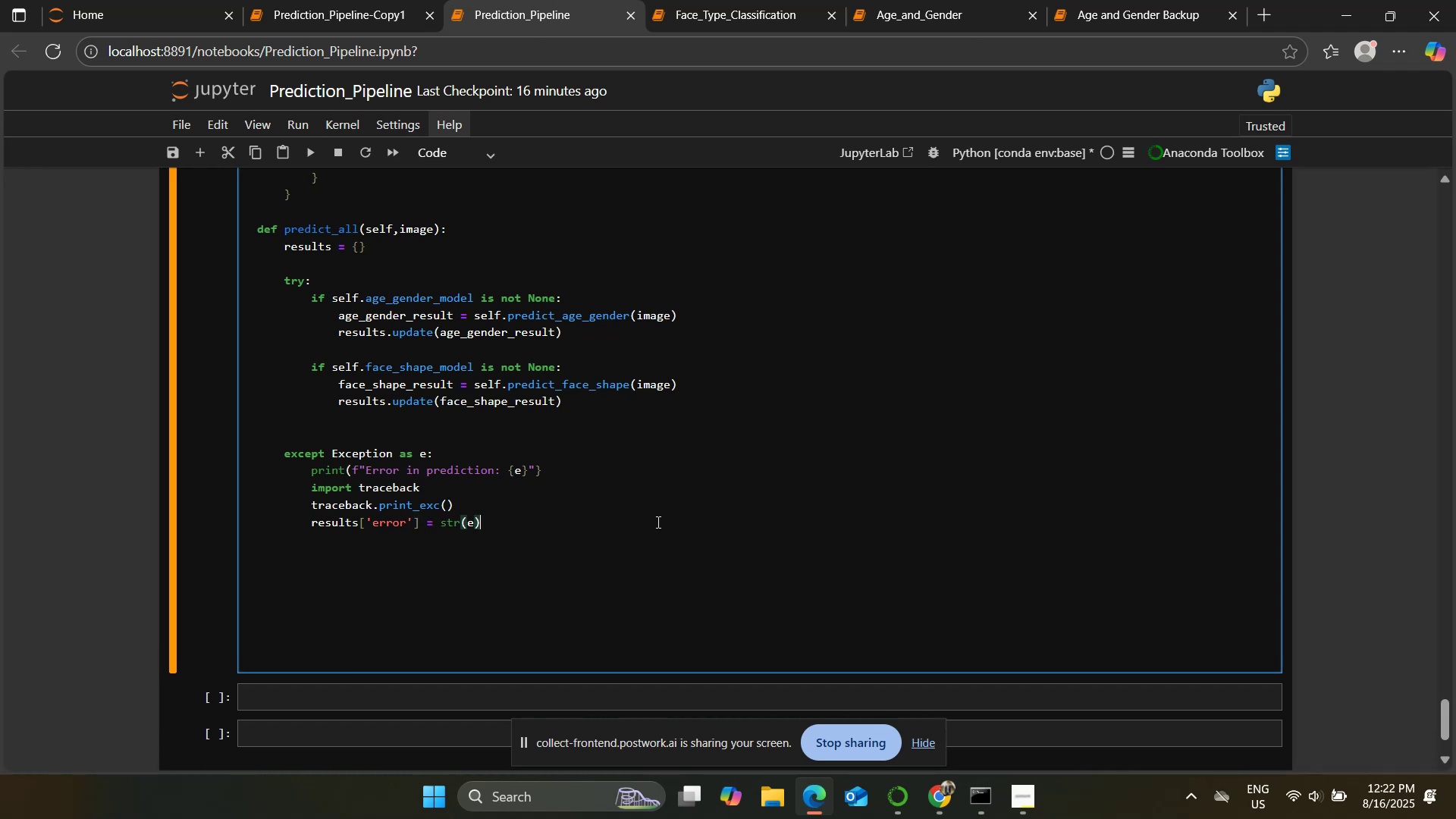 
wait(54.48)
 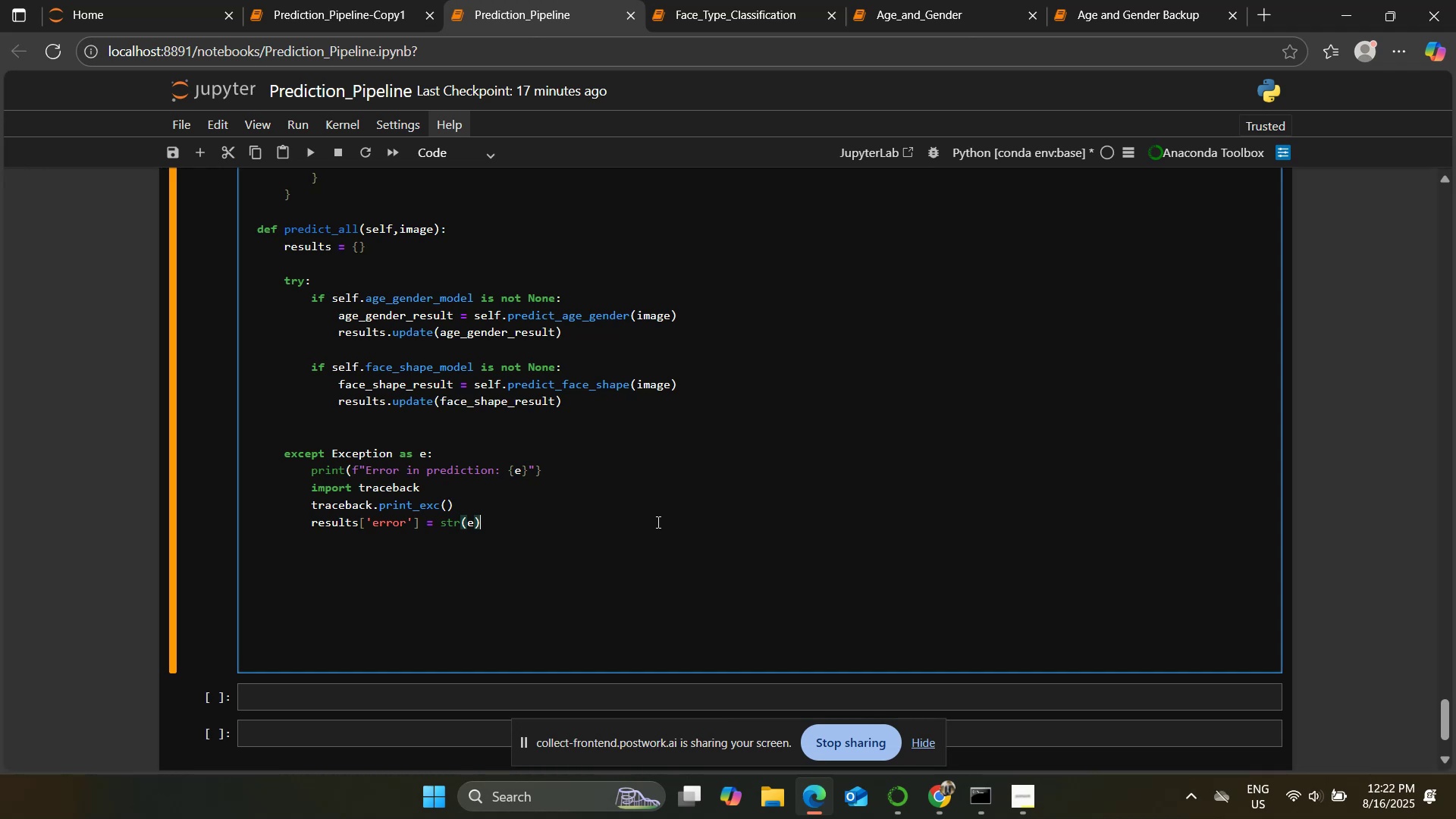 
key(Enter)
 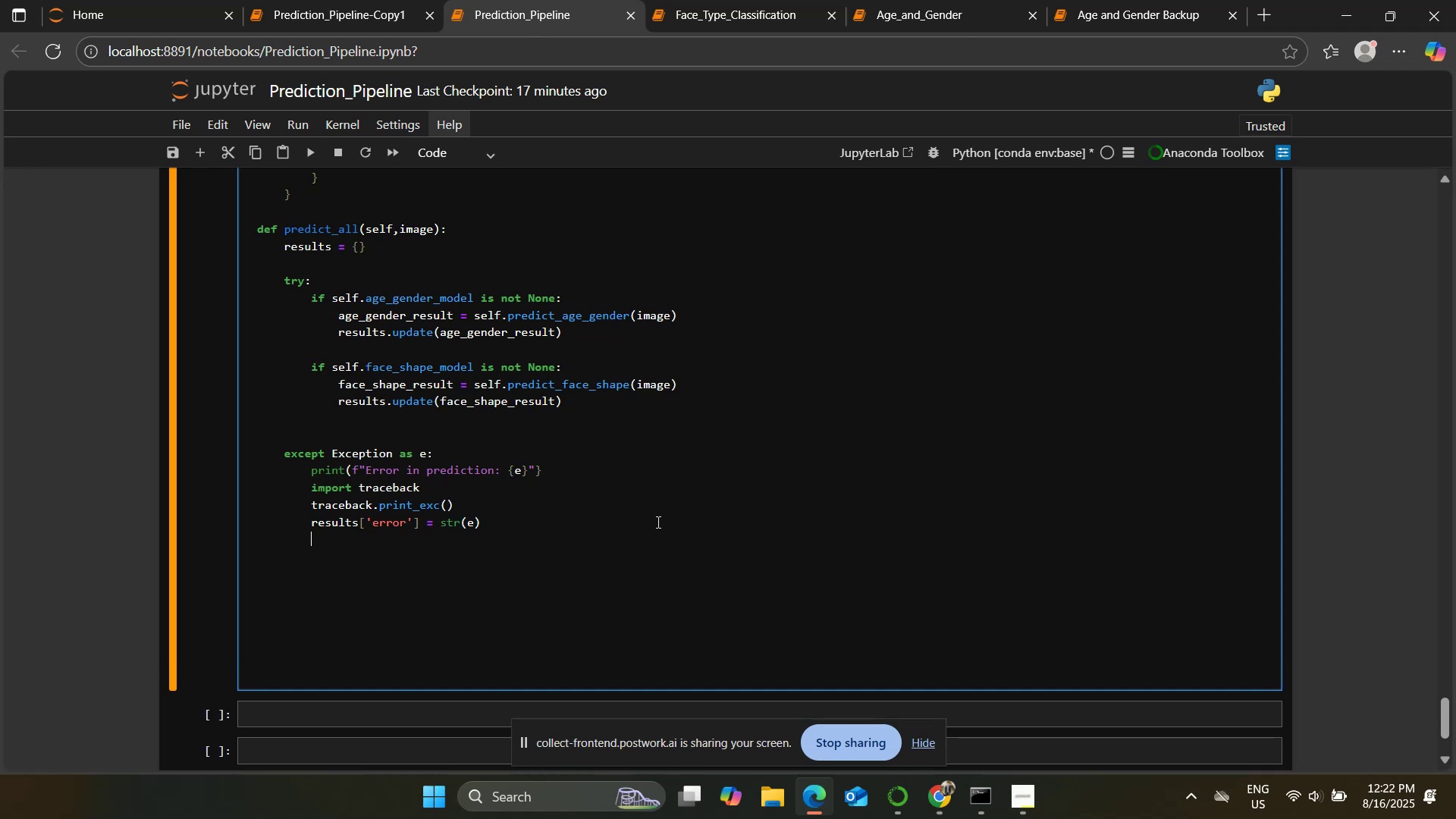 
key(Enter)
 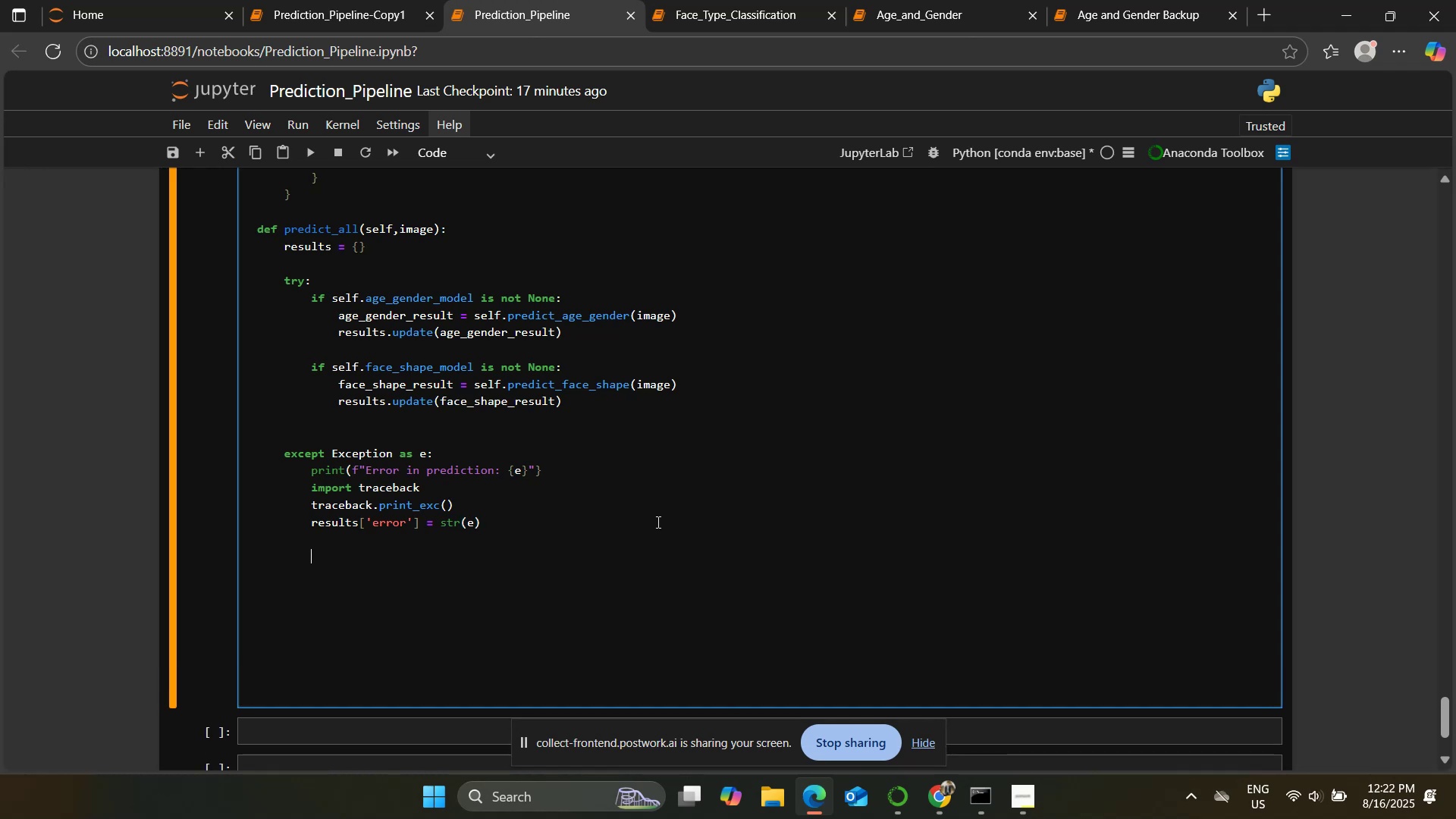 
key(Enter)
 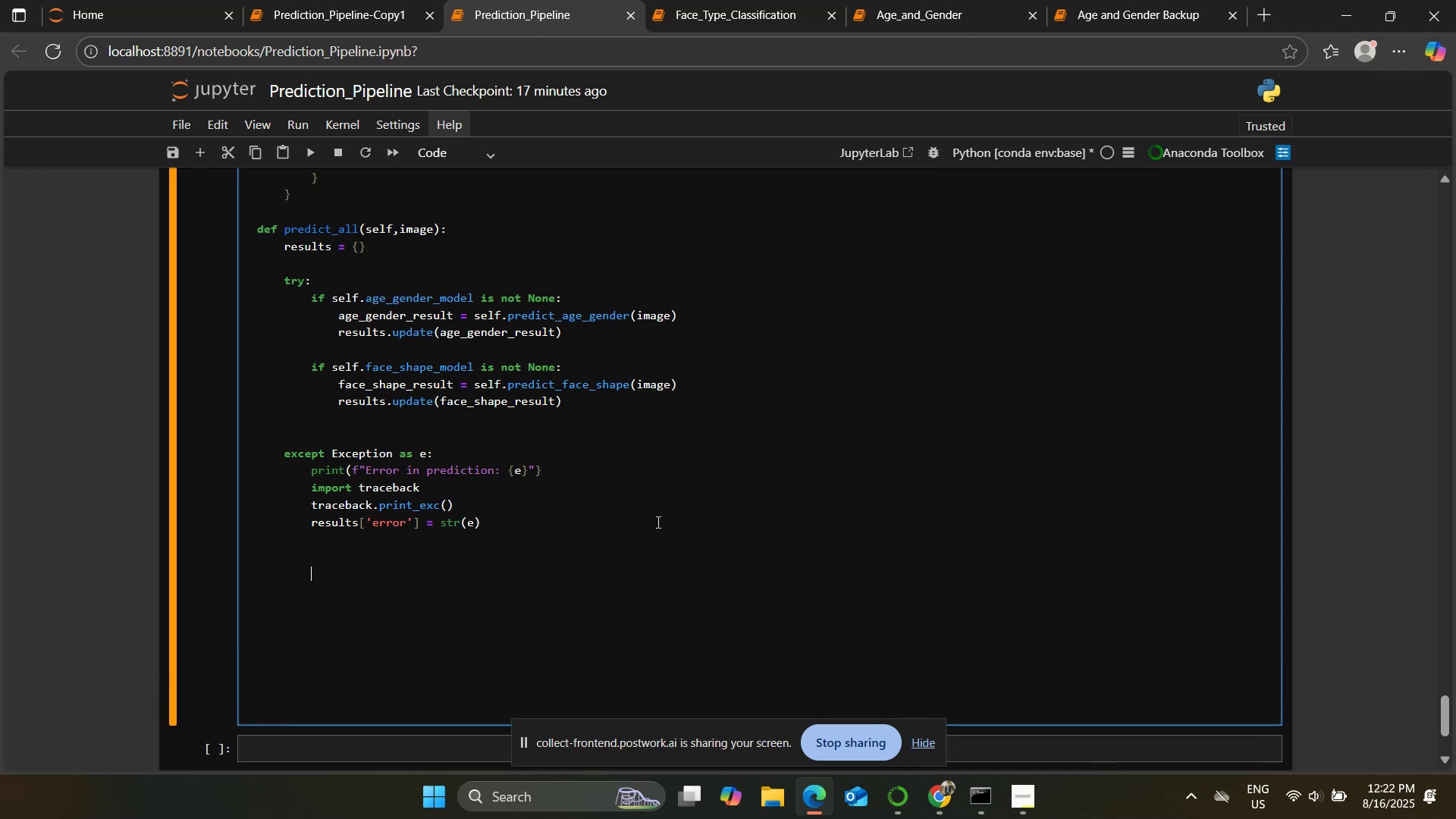 
key(Backspace)
key(Backspace)
type( return results)
 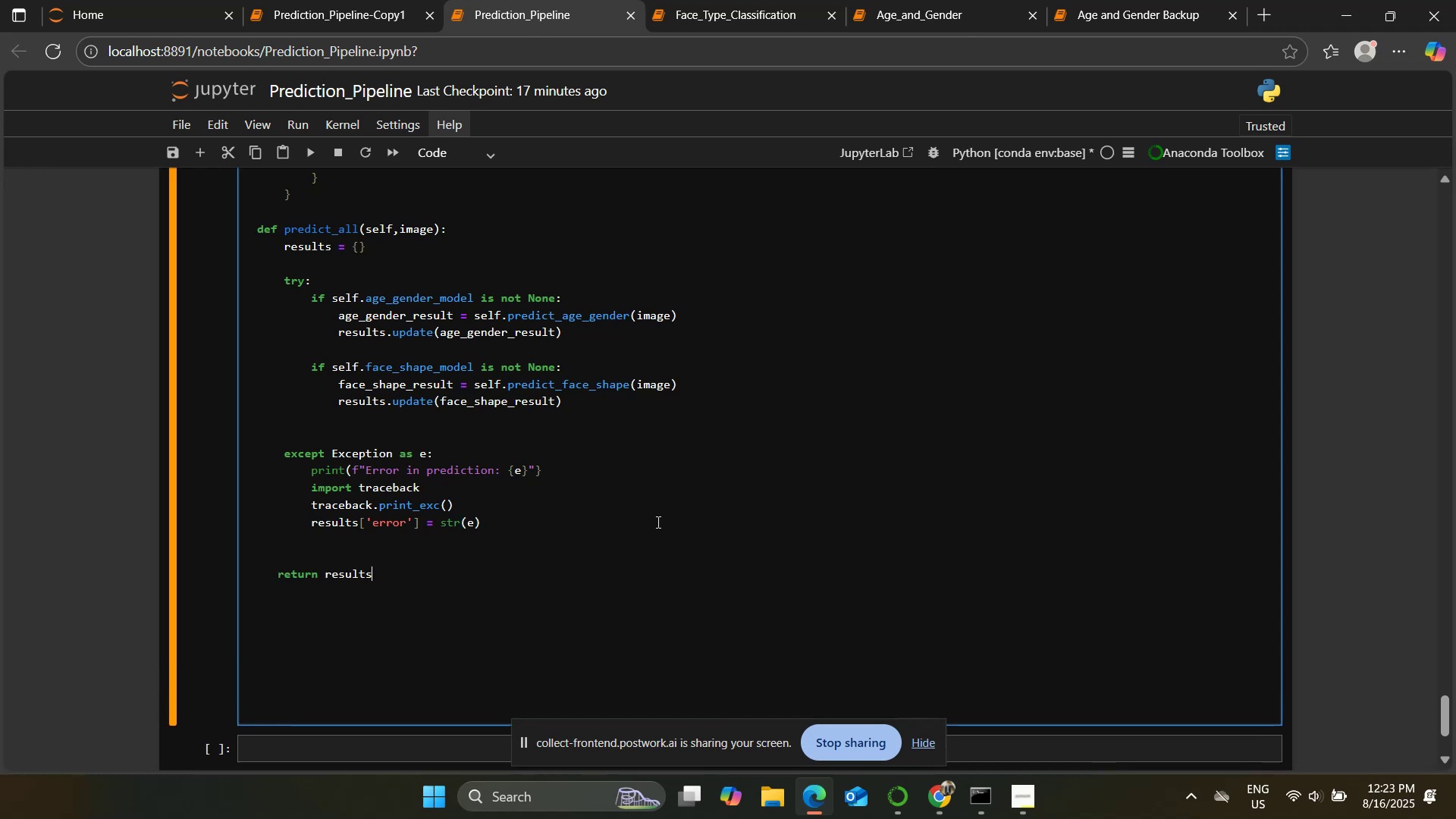 
key(Enter)
 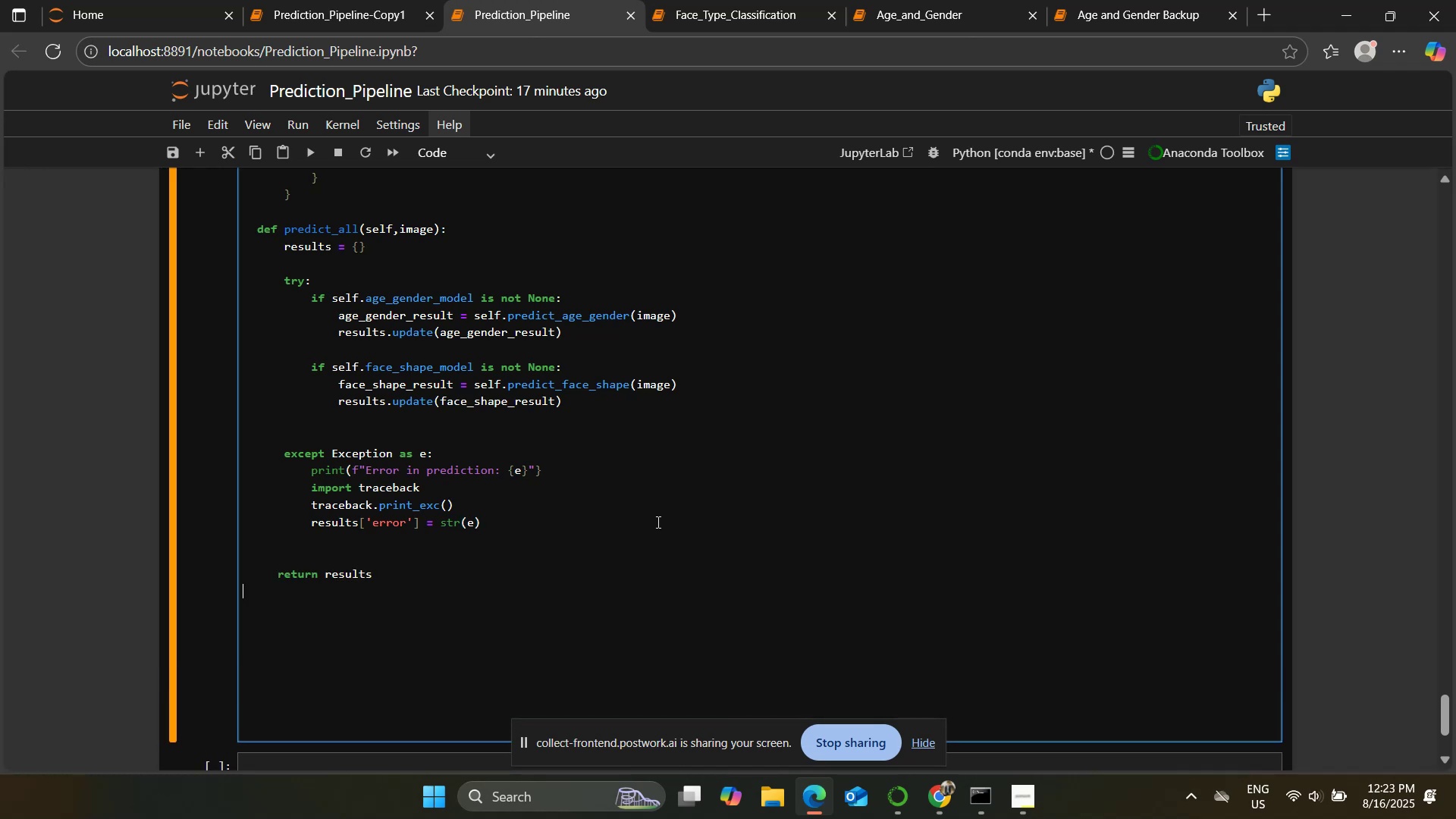 
key(Space)
 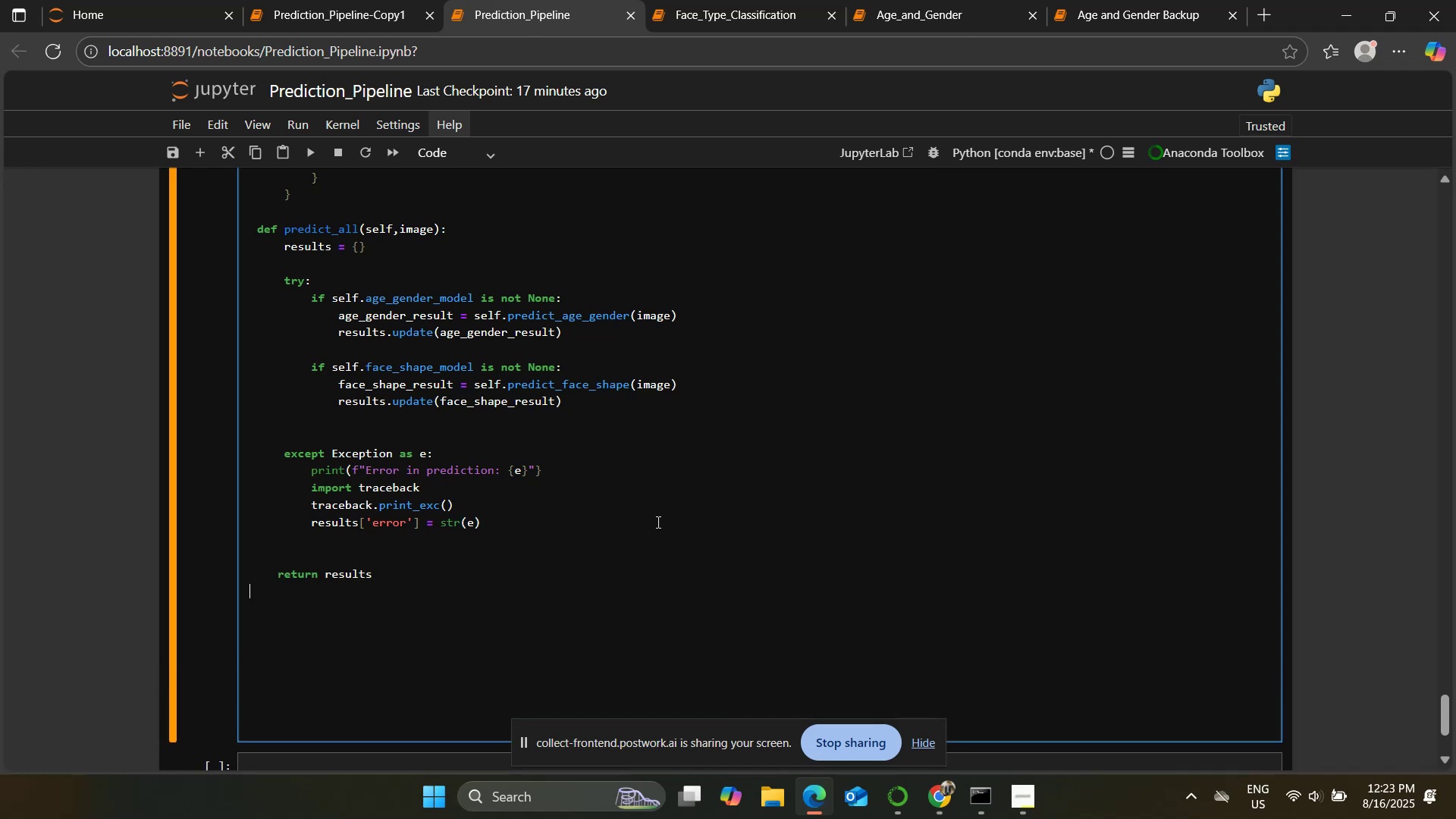 
key(Space)
 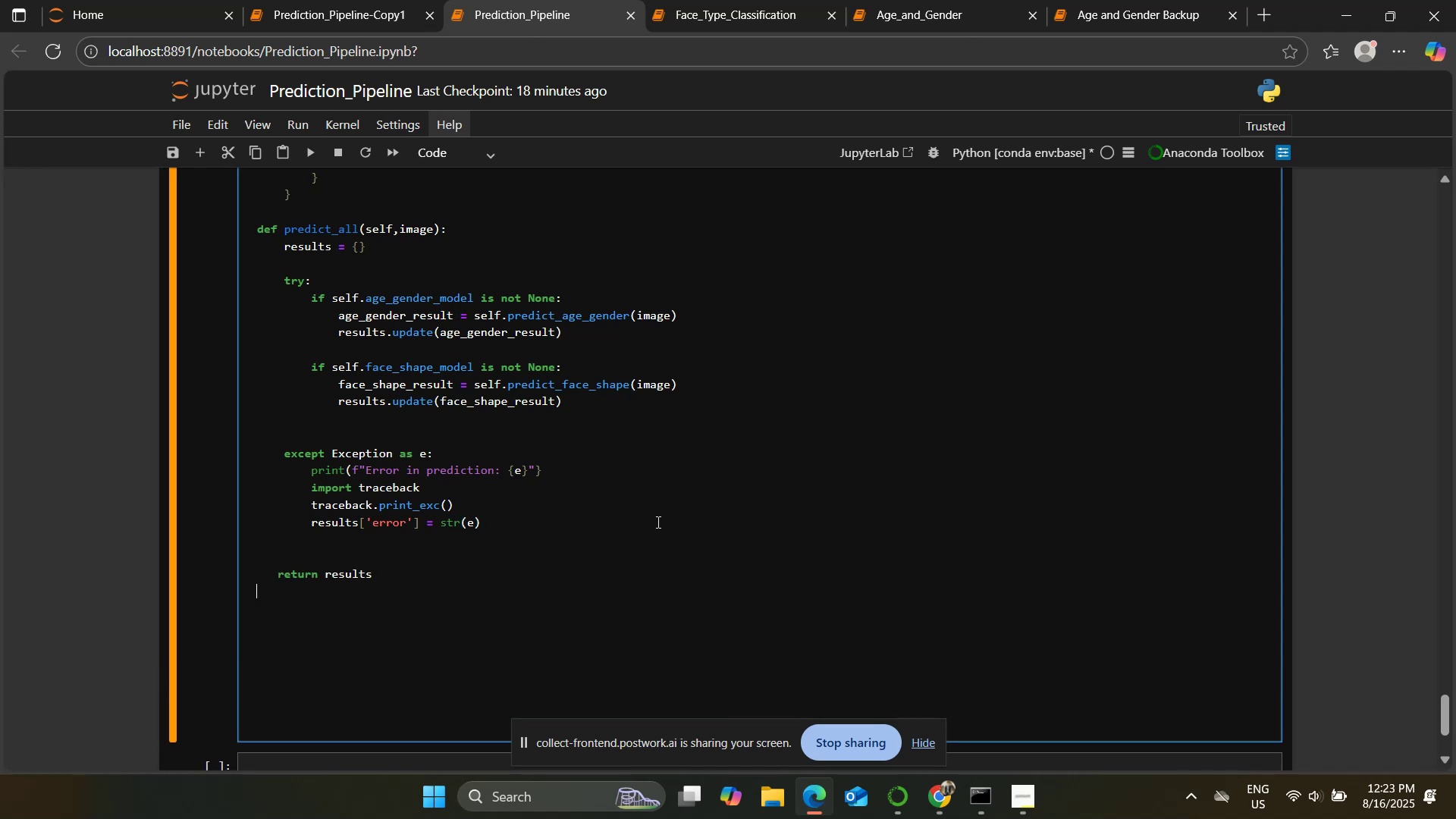 
key(Enter)
 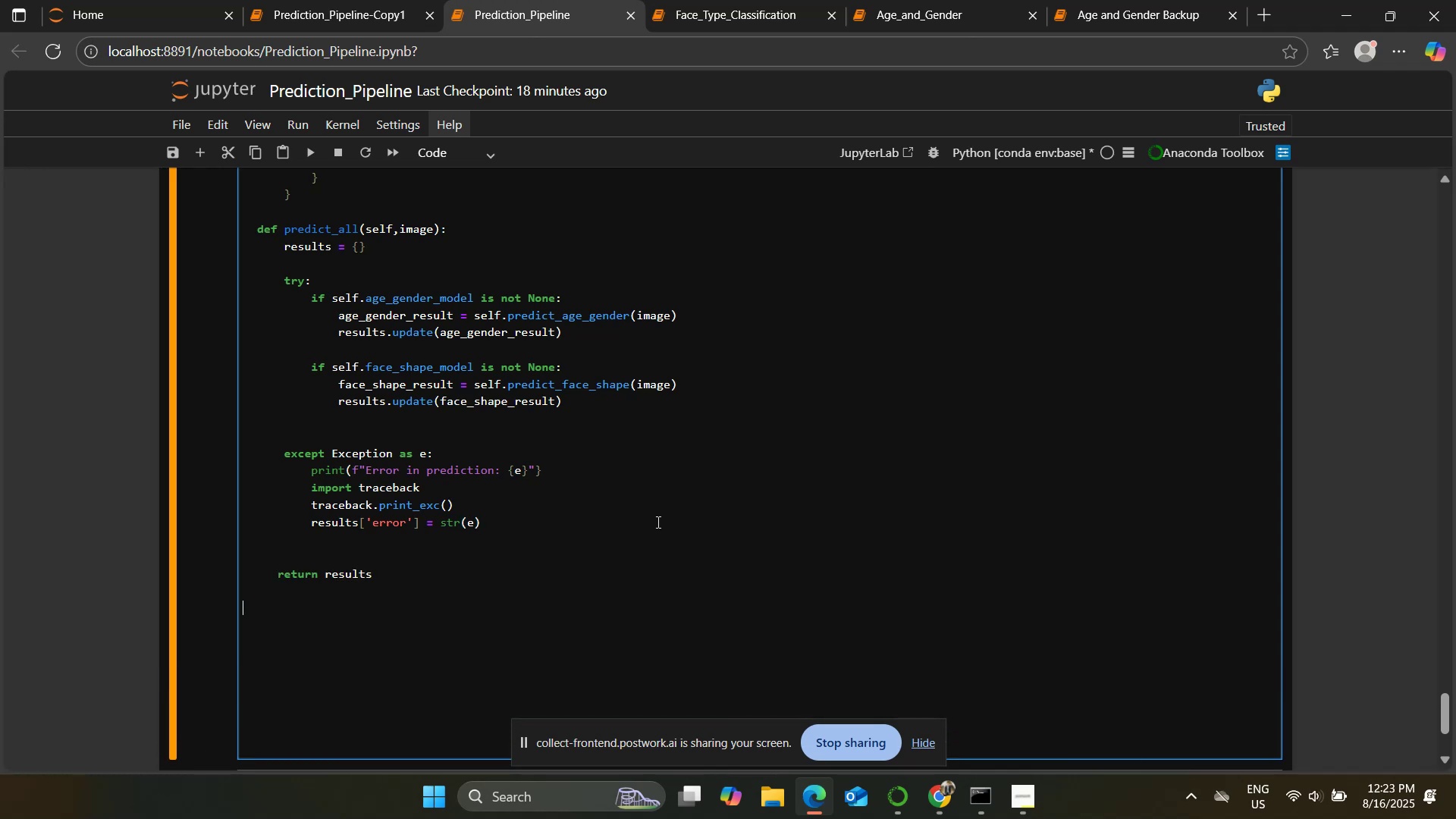 
type(  def bi)
key(Backspace)
key(Backspace)
key(Backspace)
key(Backspace)
key(Backspace)
key(Backspace)
key(Backspace)
 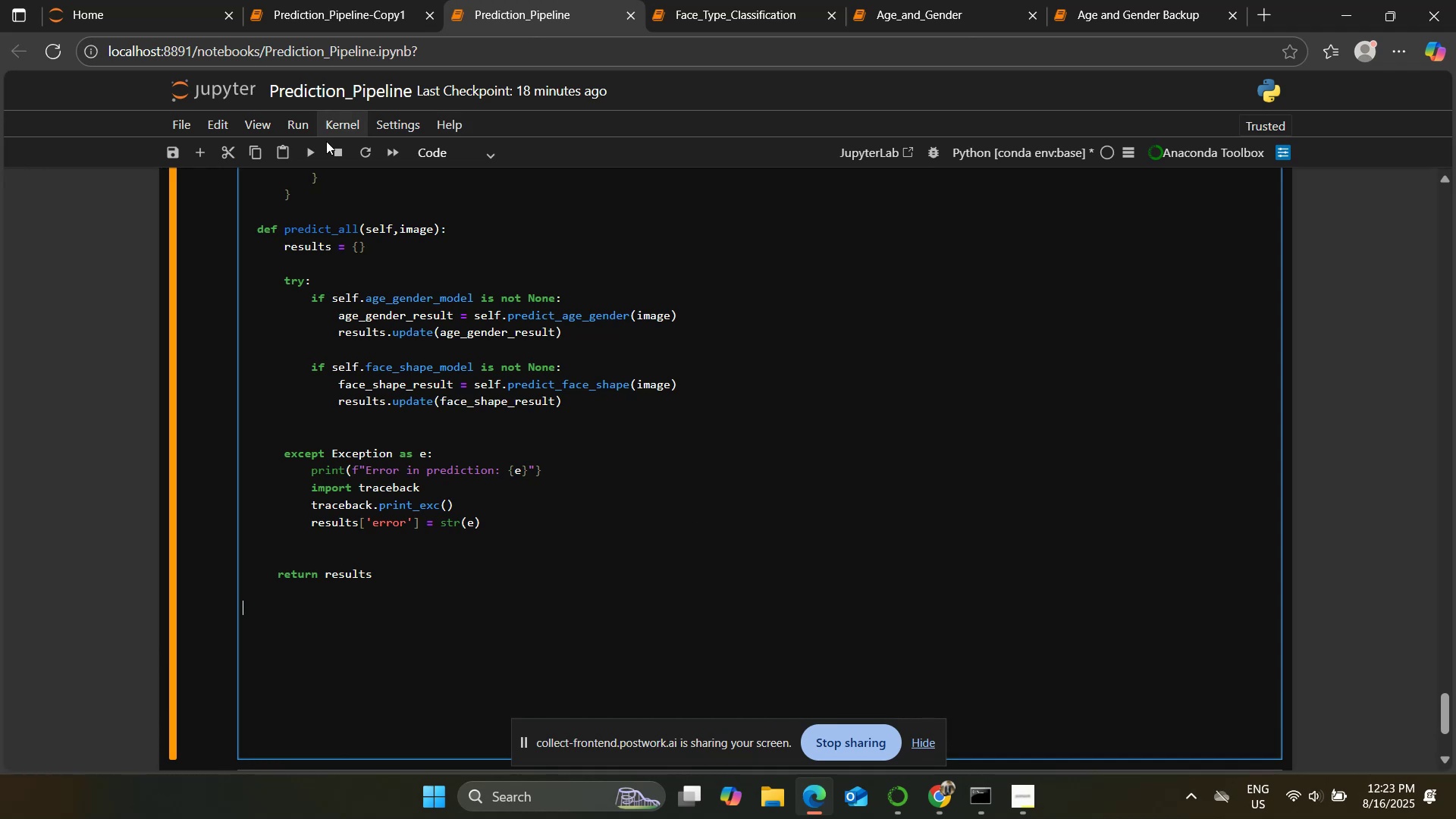 
left_click([312, 149])
 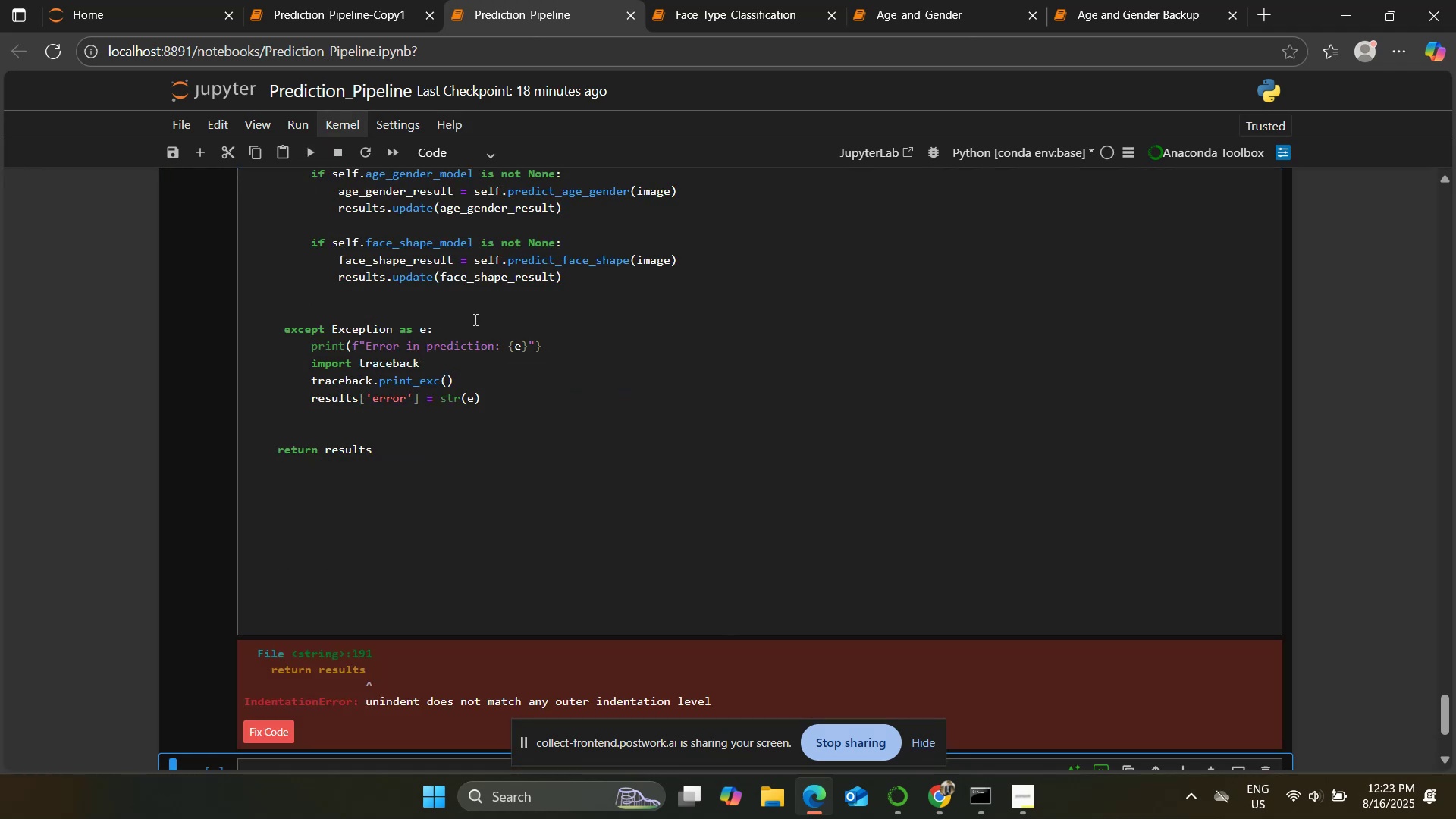 
scroll: coordinate [477, 367], scroll_direction: down, amount: 2.0
 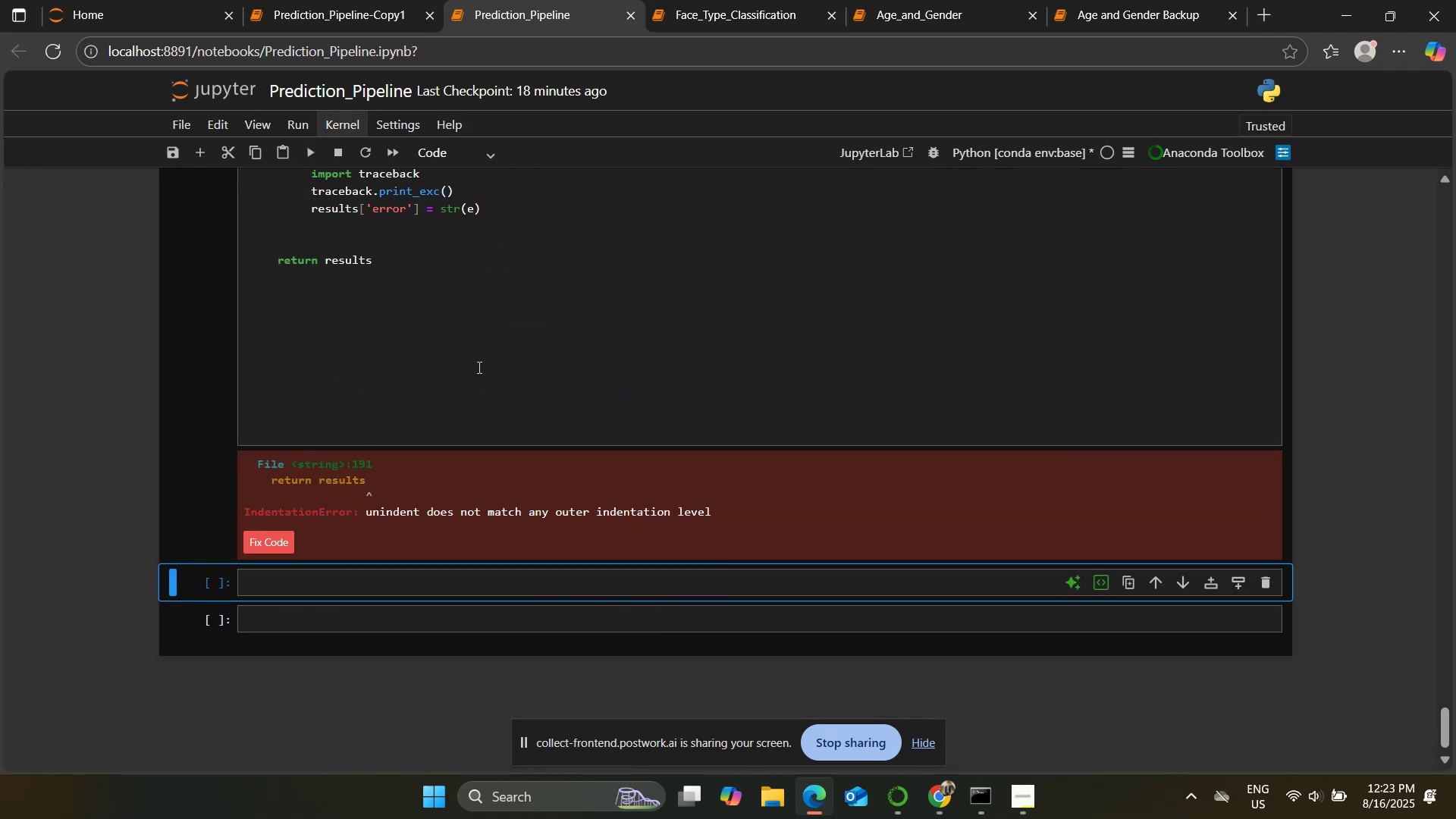 
scroll: coordinate [478, 366], scroll_direction: up, amount: 2.0
 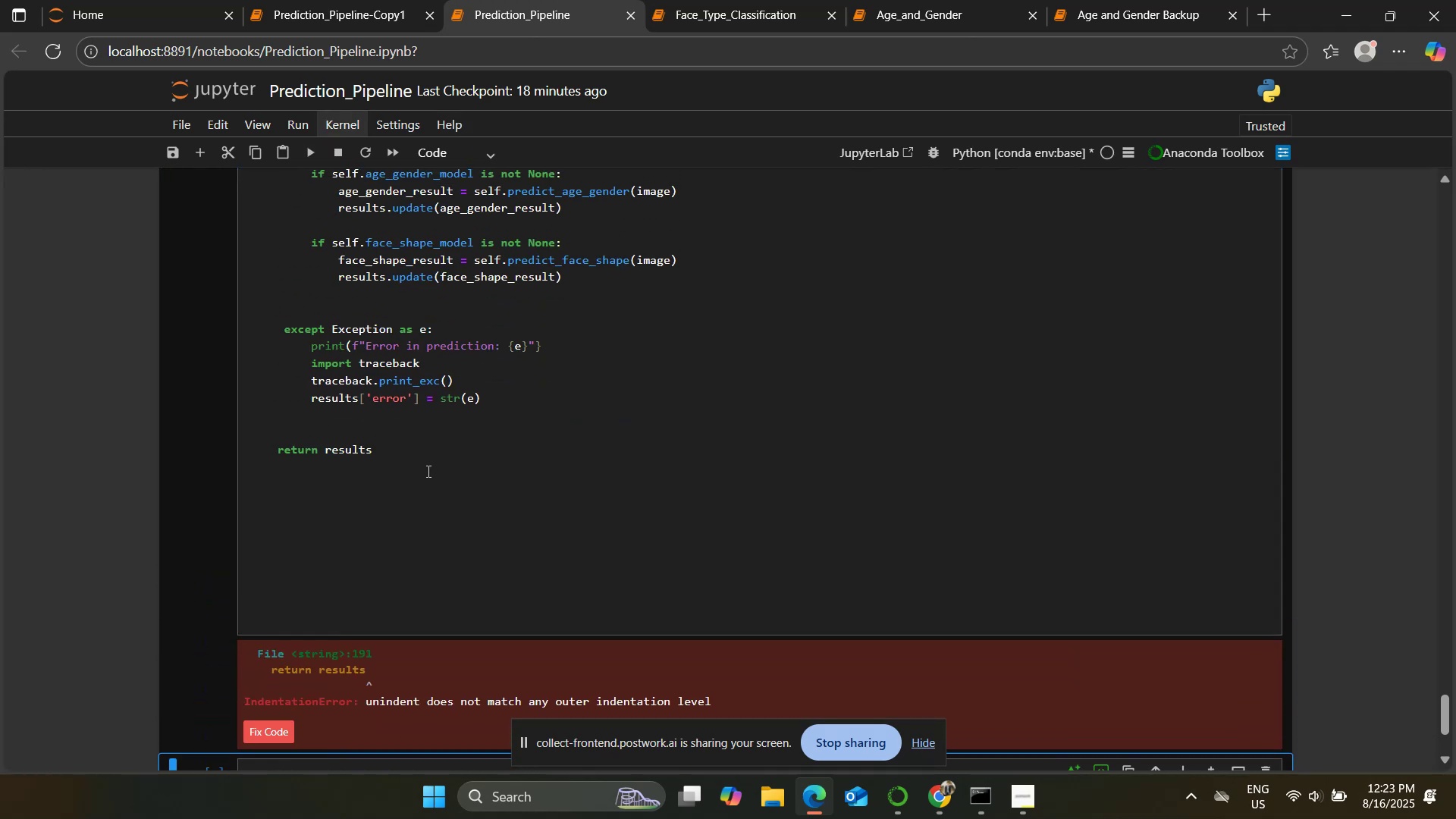 
left_click([402, 450])
 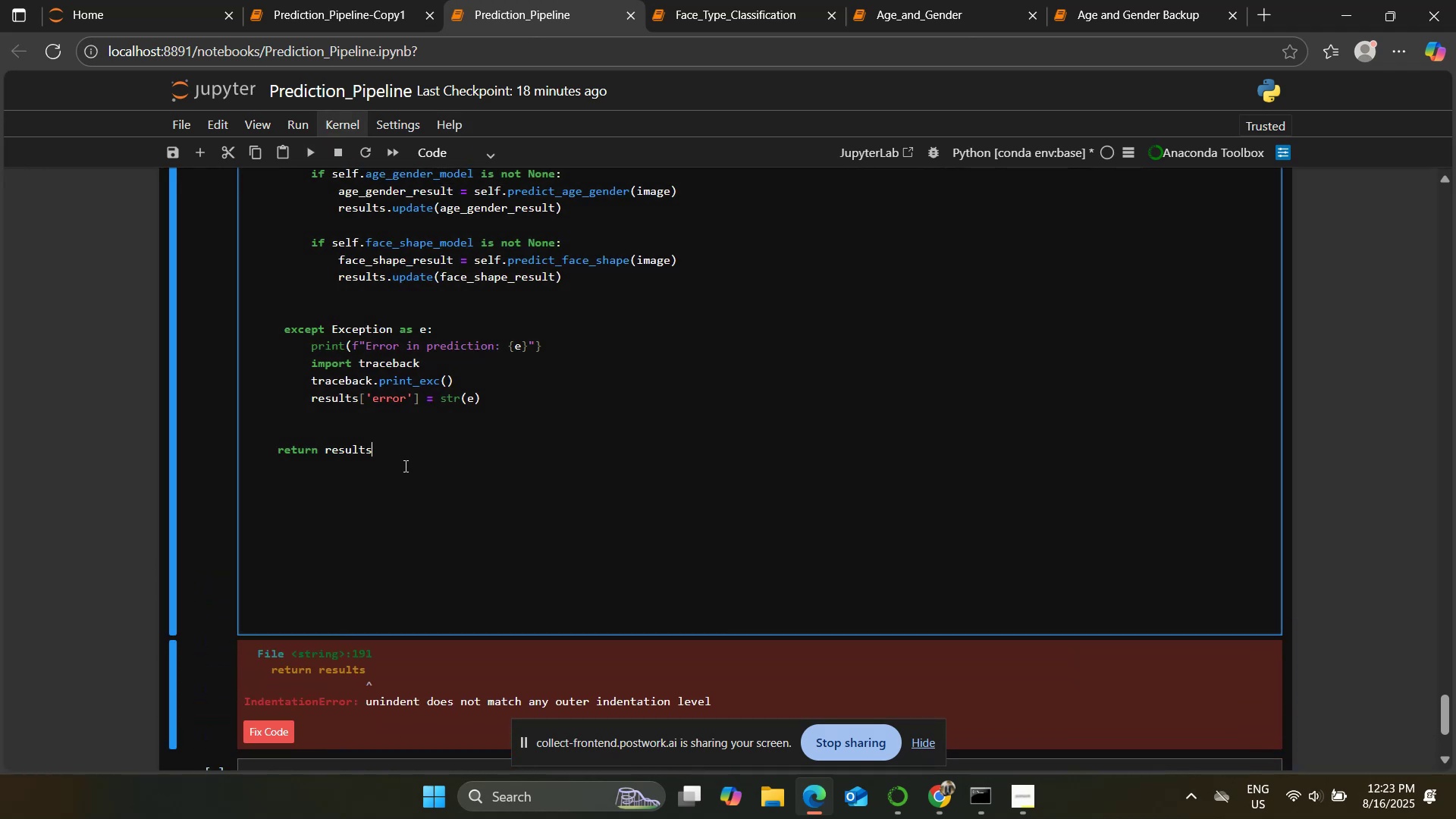 
scroll: coordinate [410, 472], scroll_direction: up, amount: 2.0
 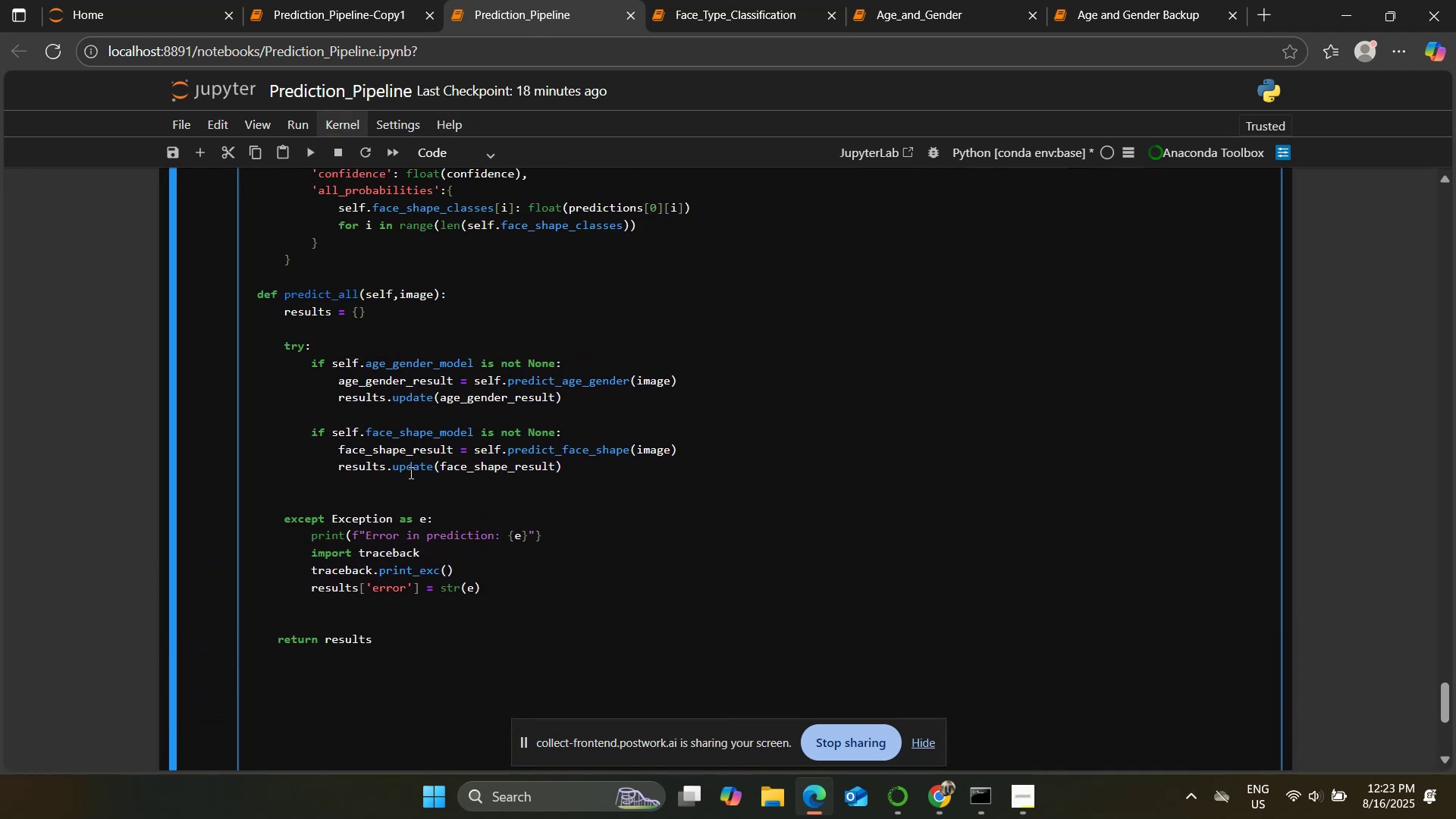 
scroll: coordinate [410, 472], scroll_direction: down, amount: 1.0
 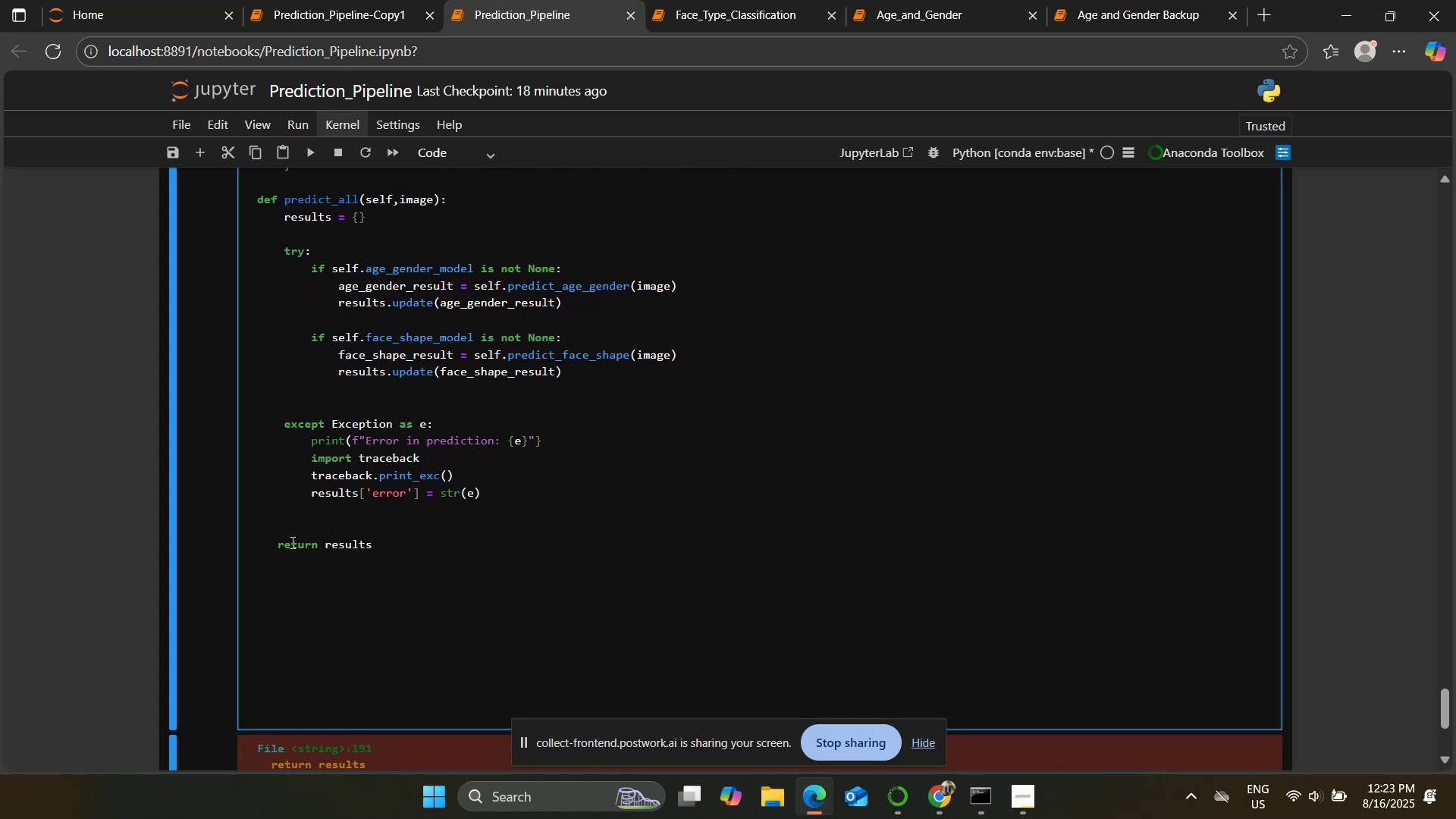 
left_click([279, 538])
 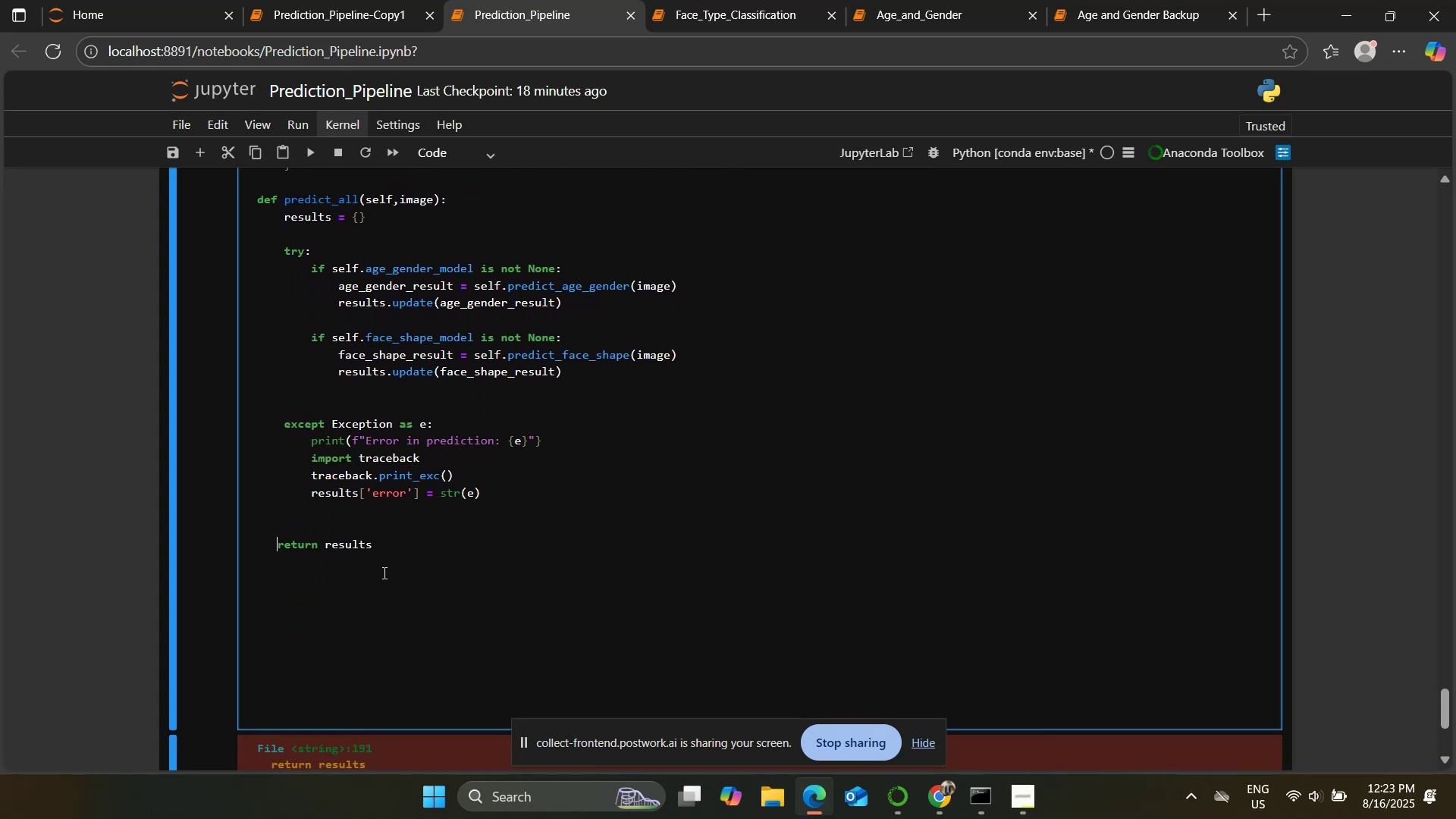 
key(V)
 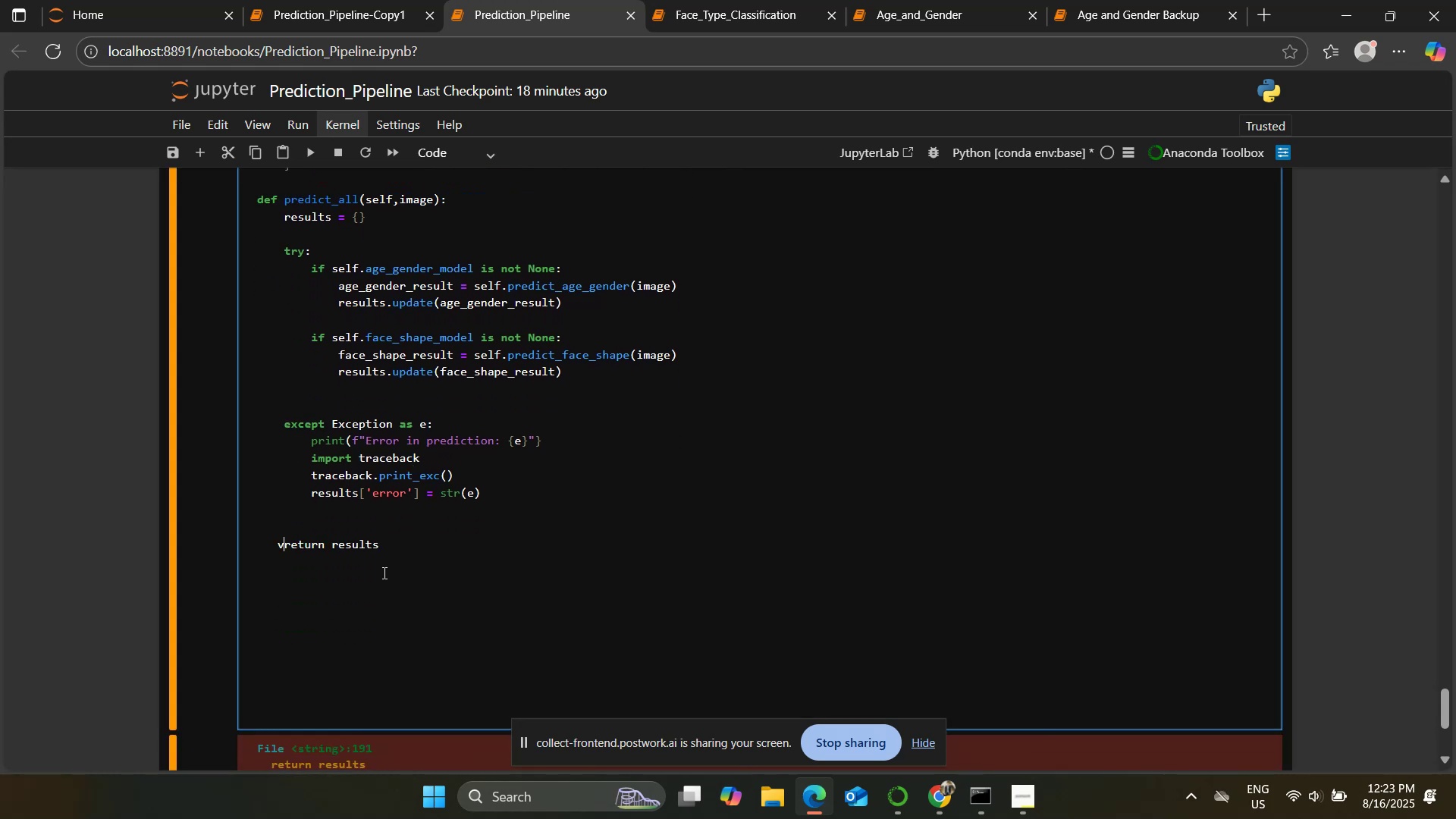 
key(Backspace)
 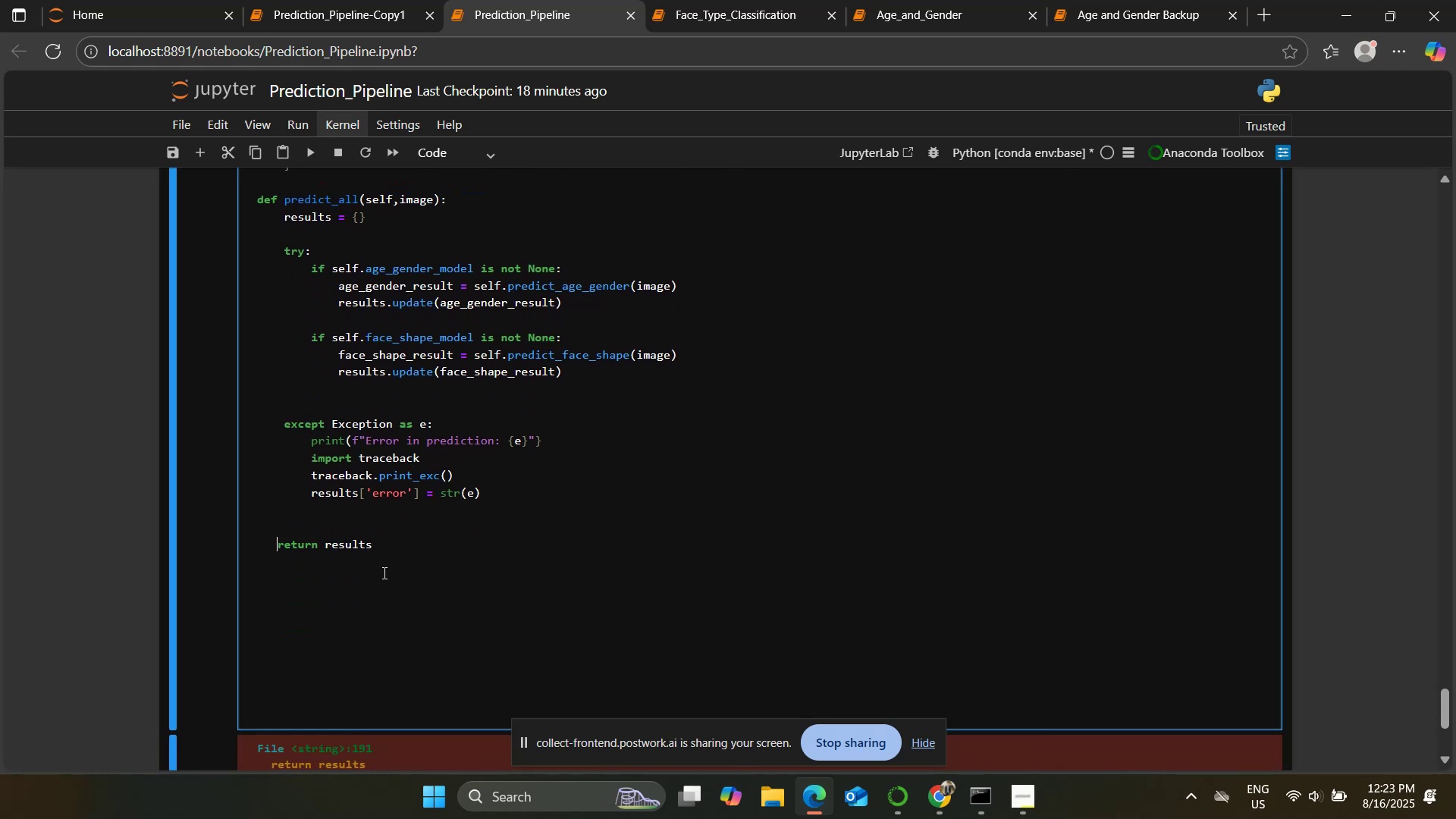 
key(Space)
 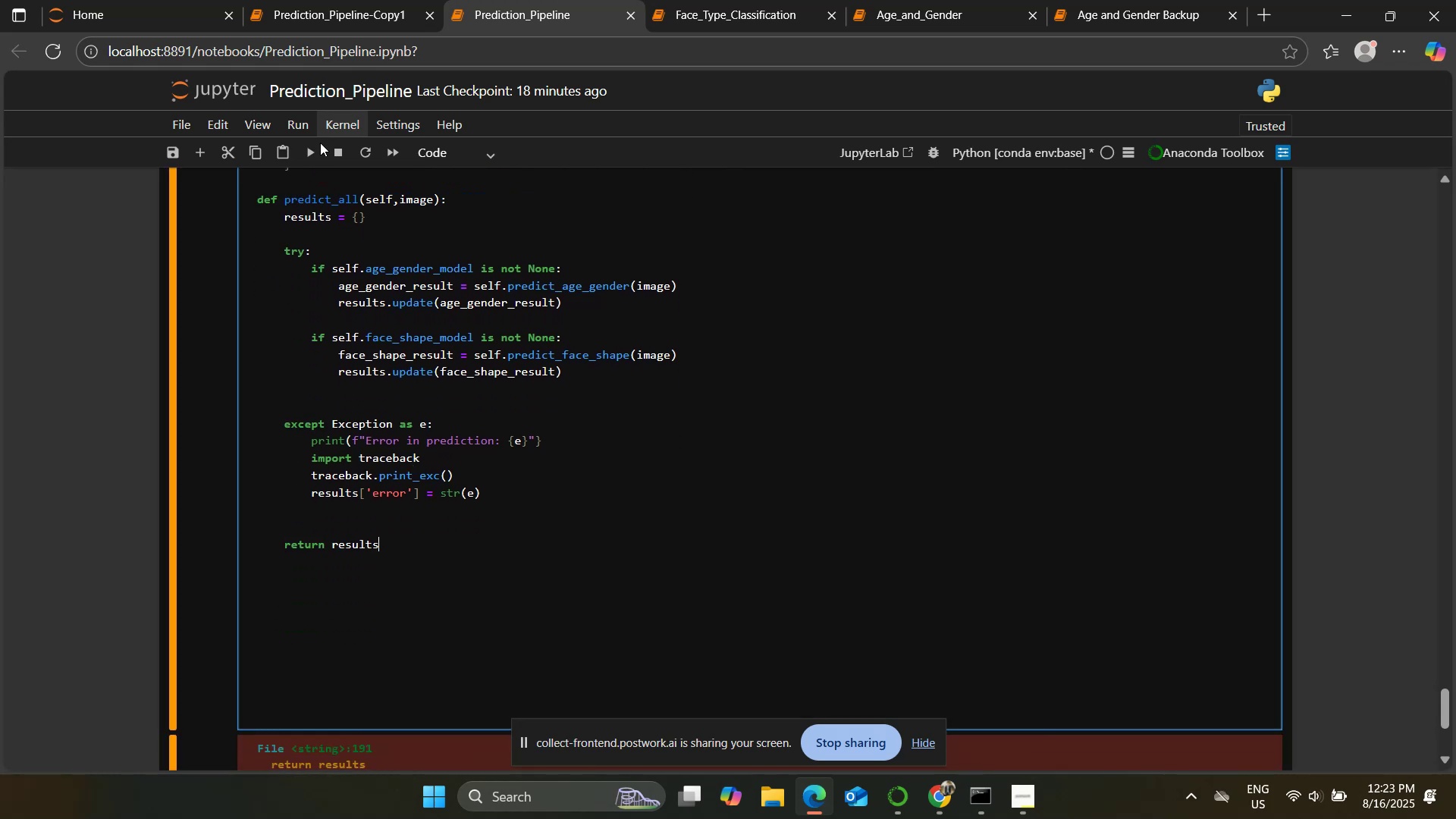 
left_click([311, 155])
 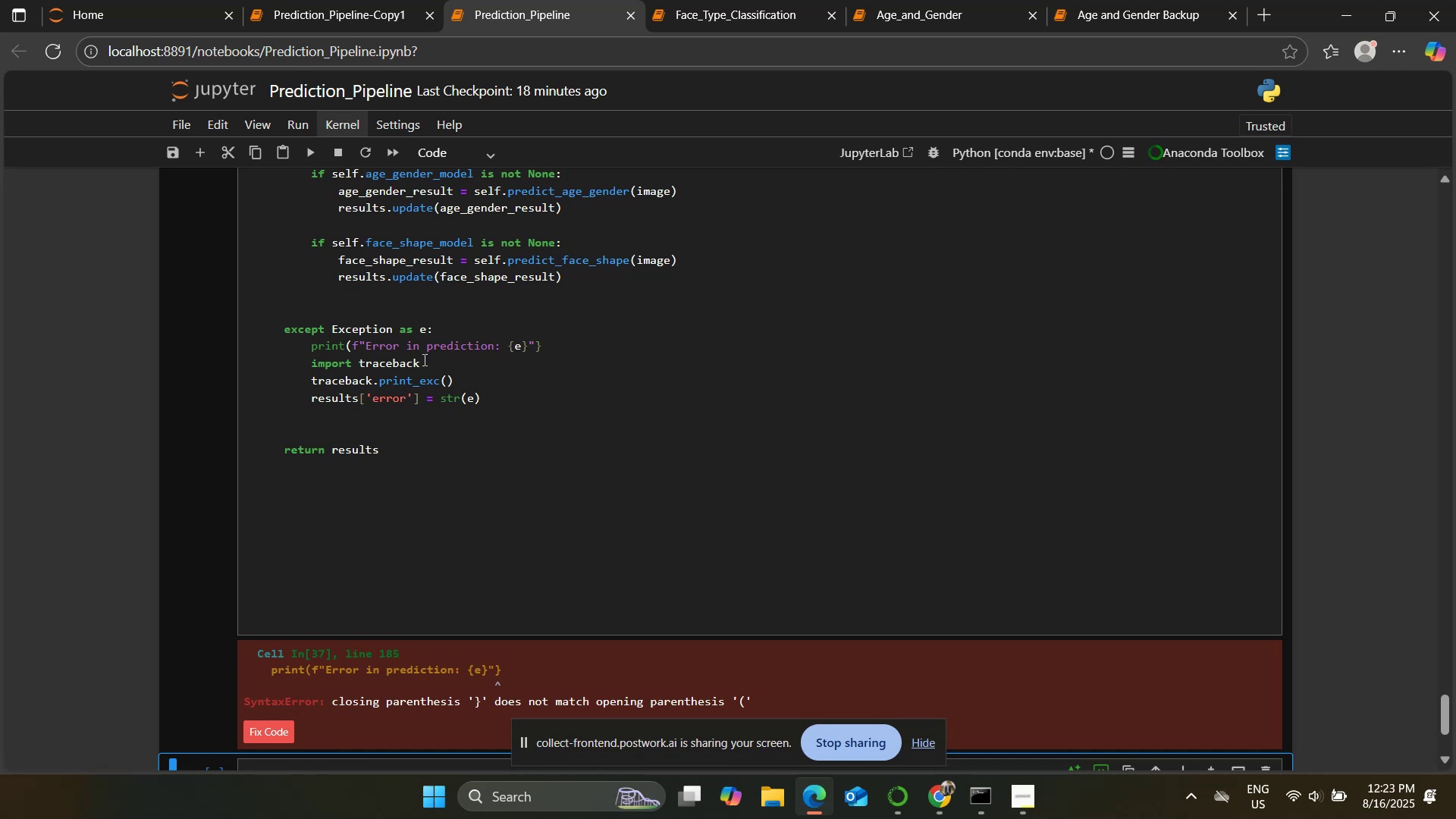 
wait(5.11)
 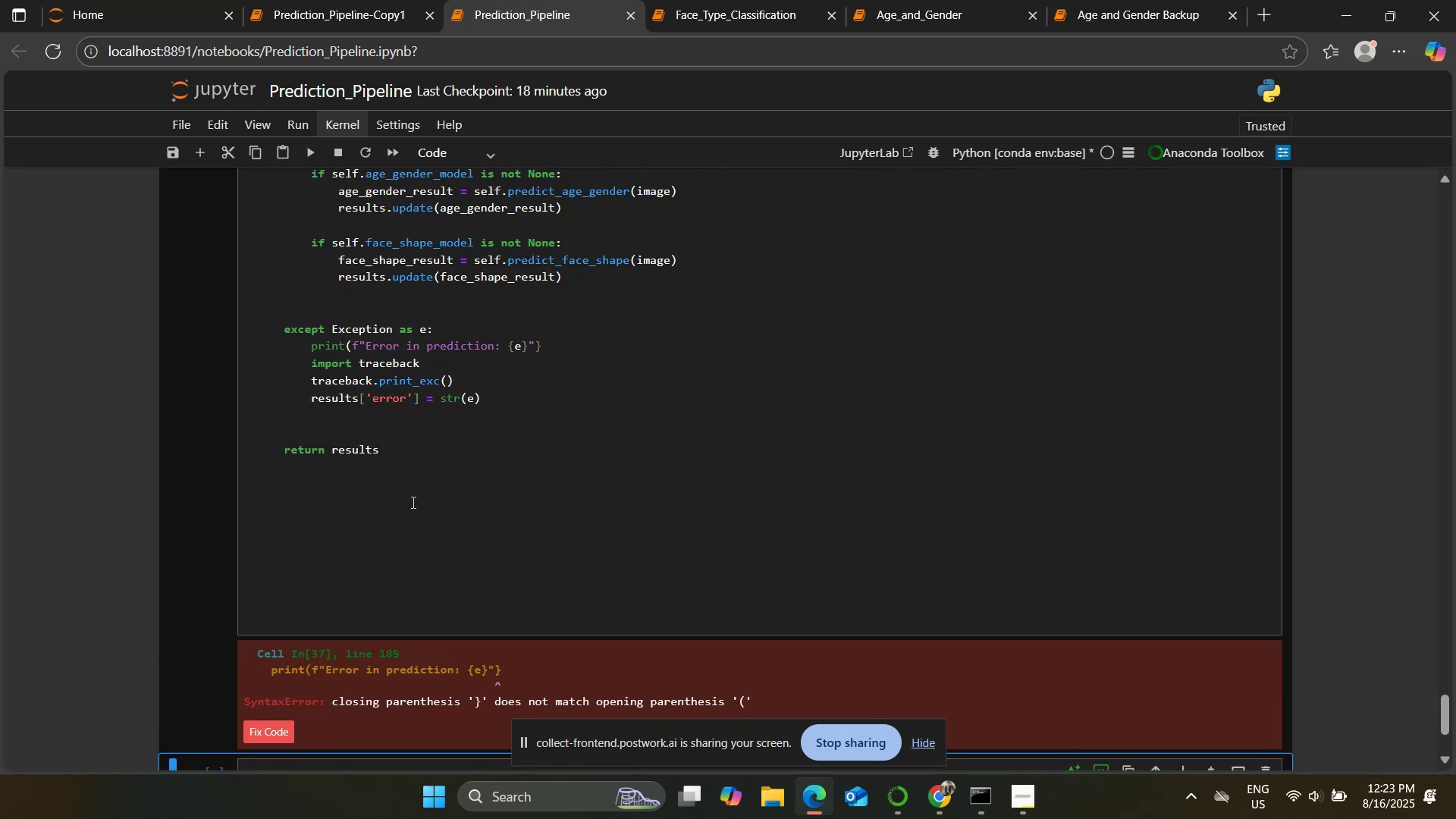 
left_click([350, 342])
 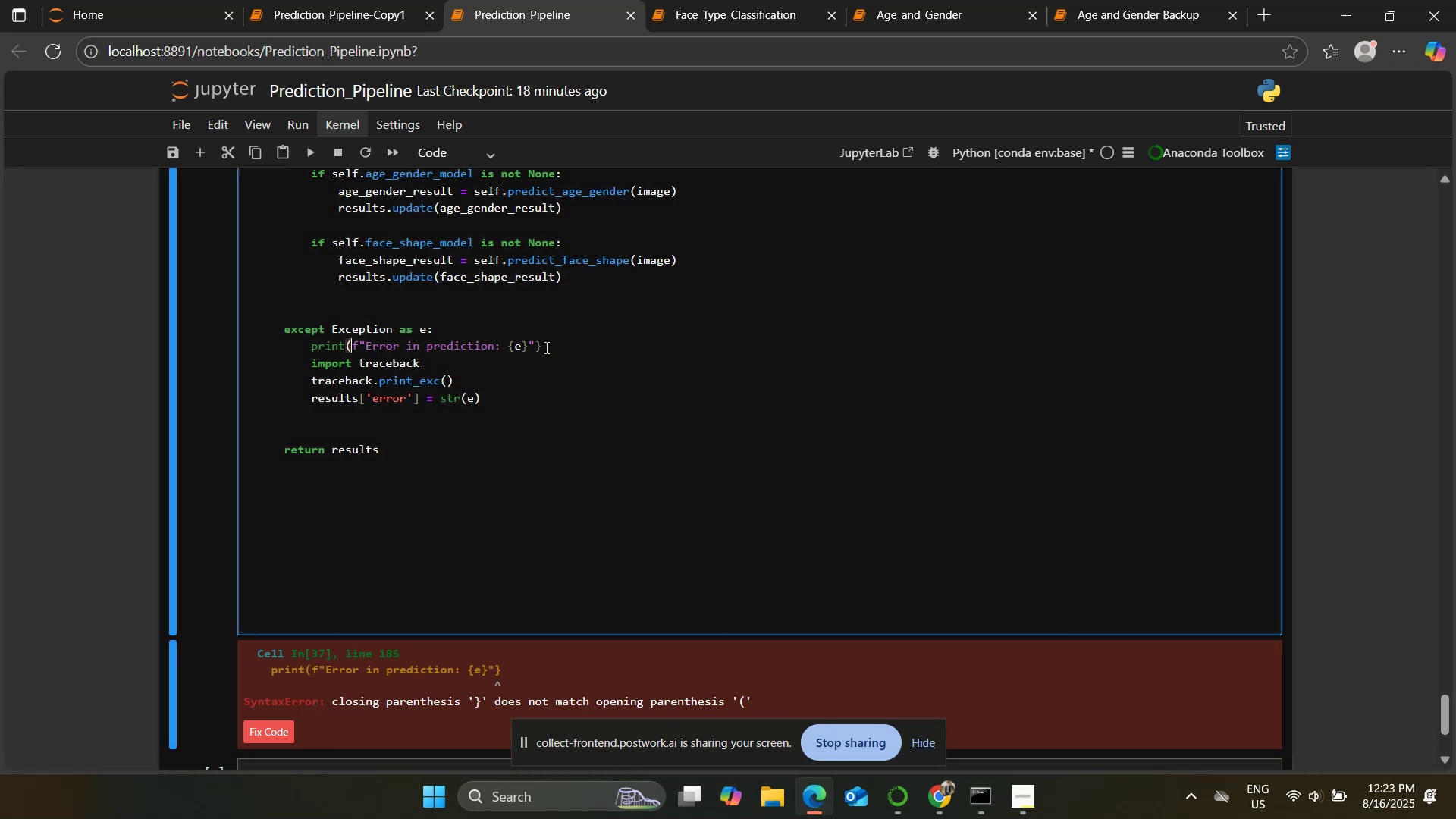 
left_click([552, 351])
 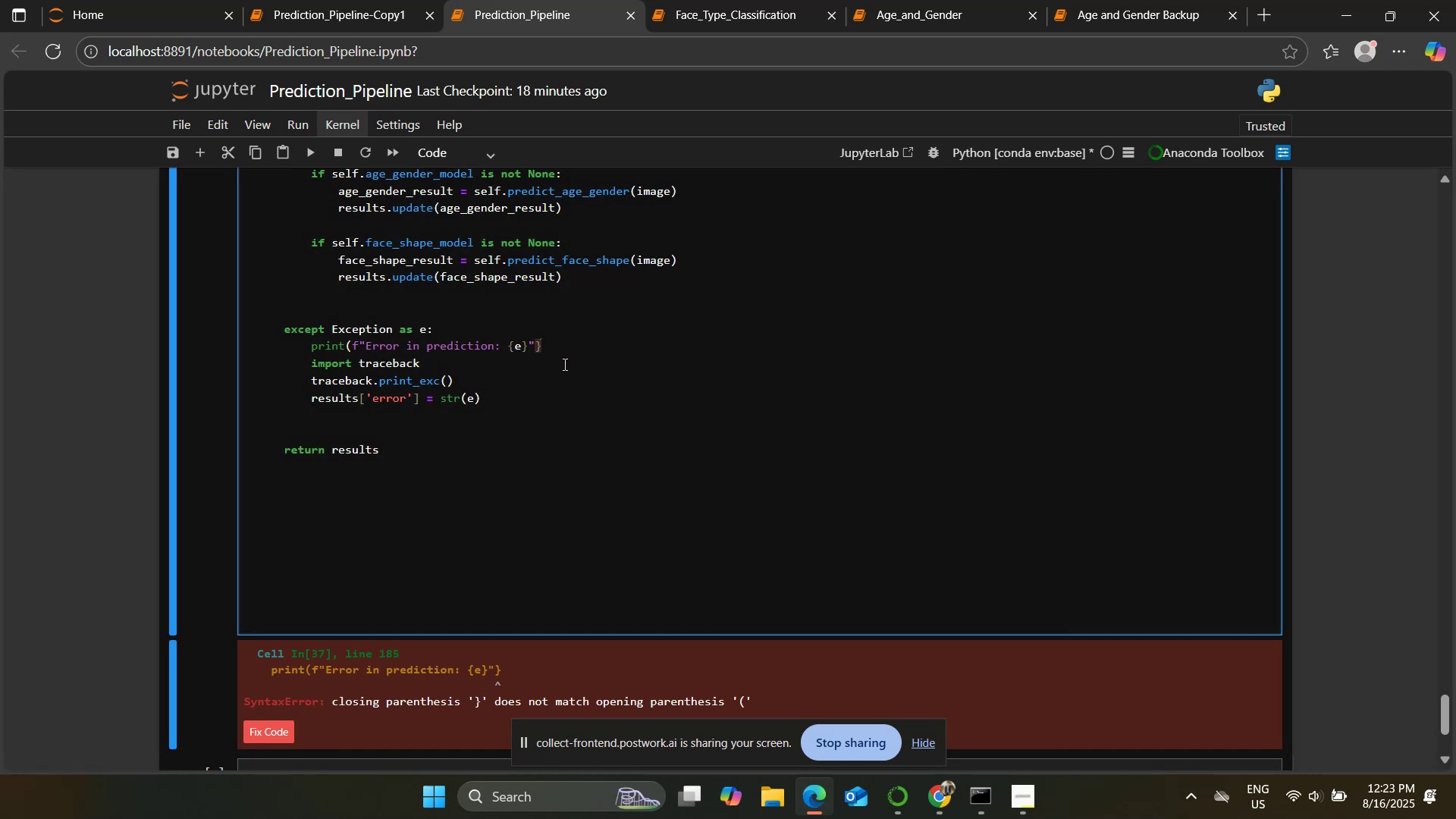 
key(Backspace)
 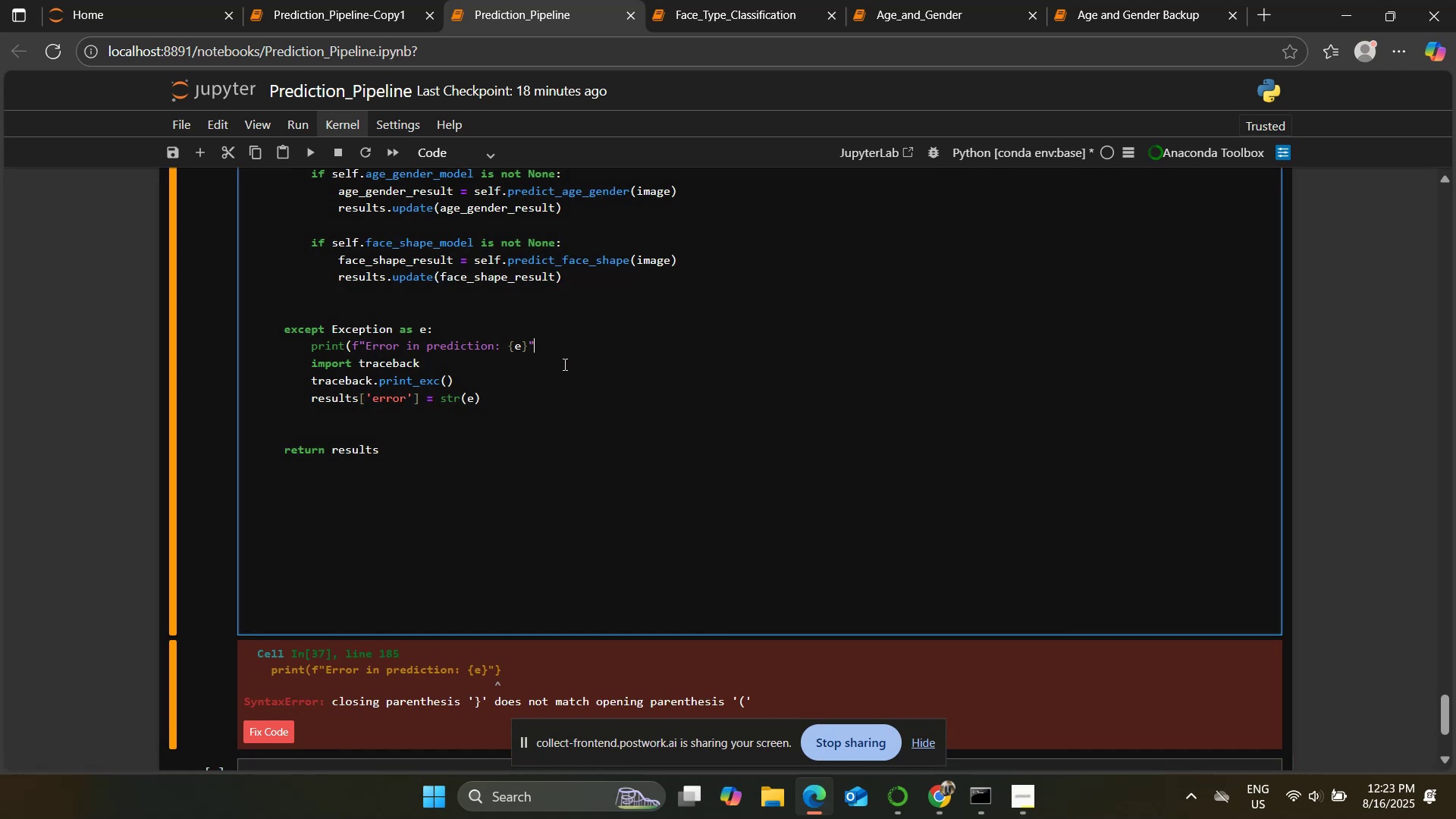 
key(Shift+0)
 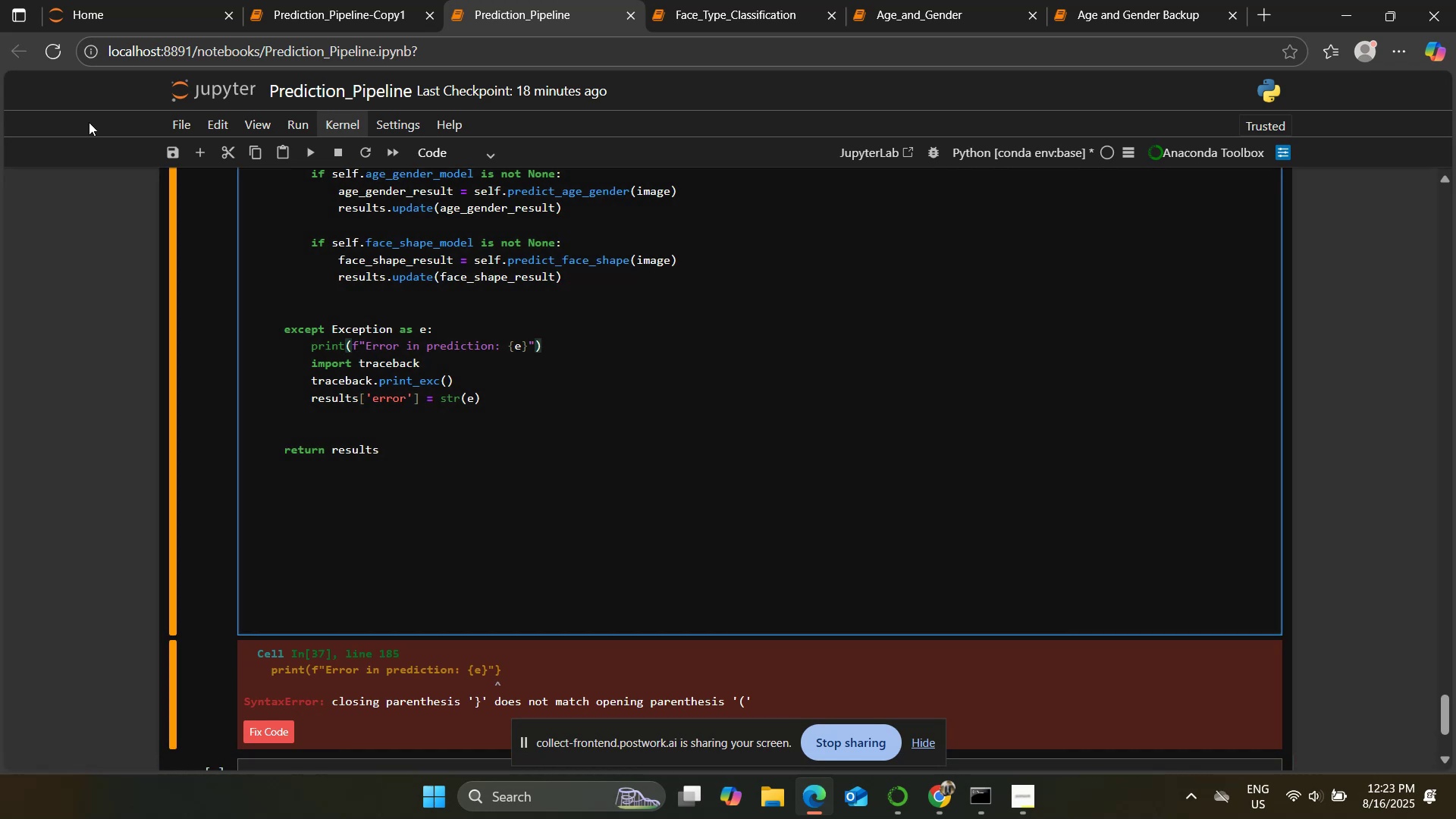 
left_click([313, 303])
 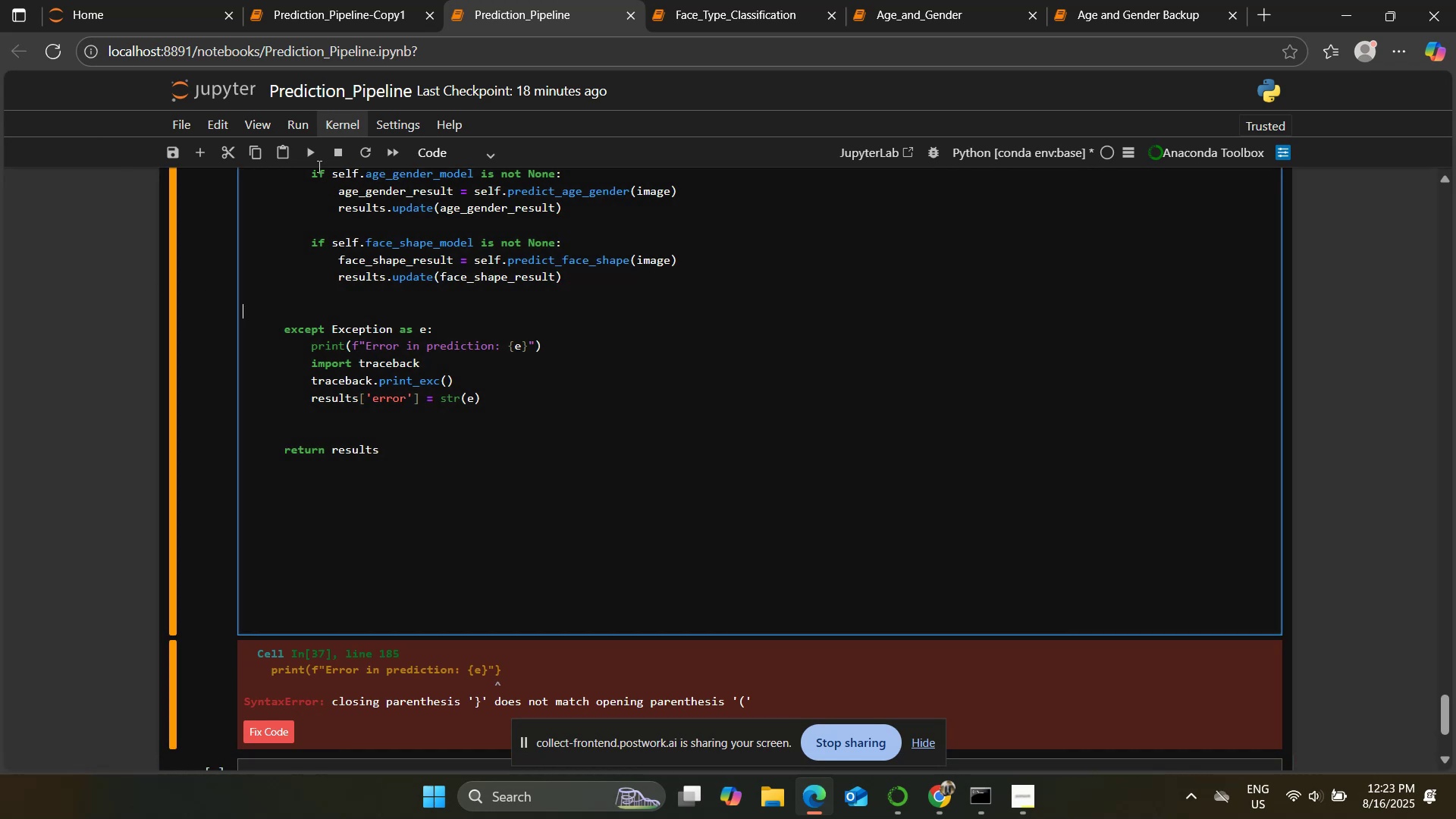 
left_click([312, 157])
 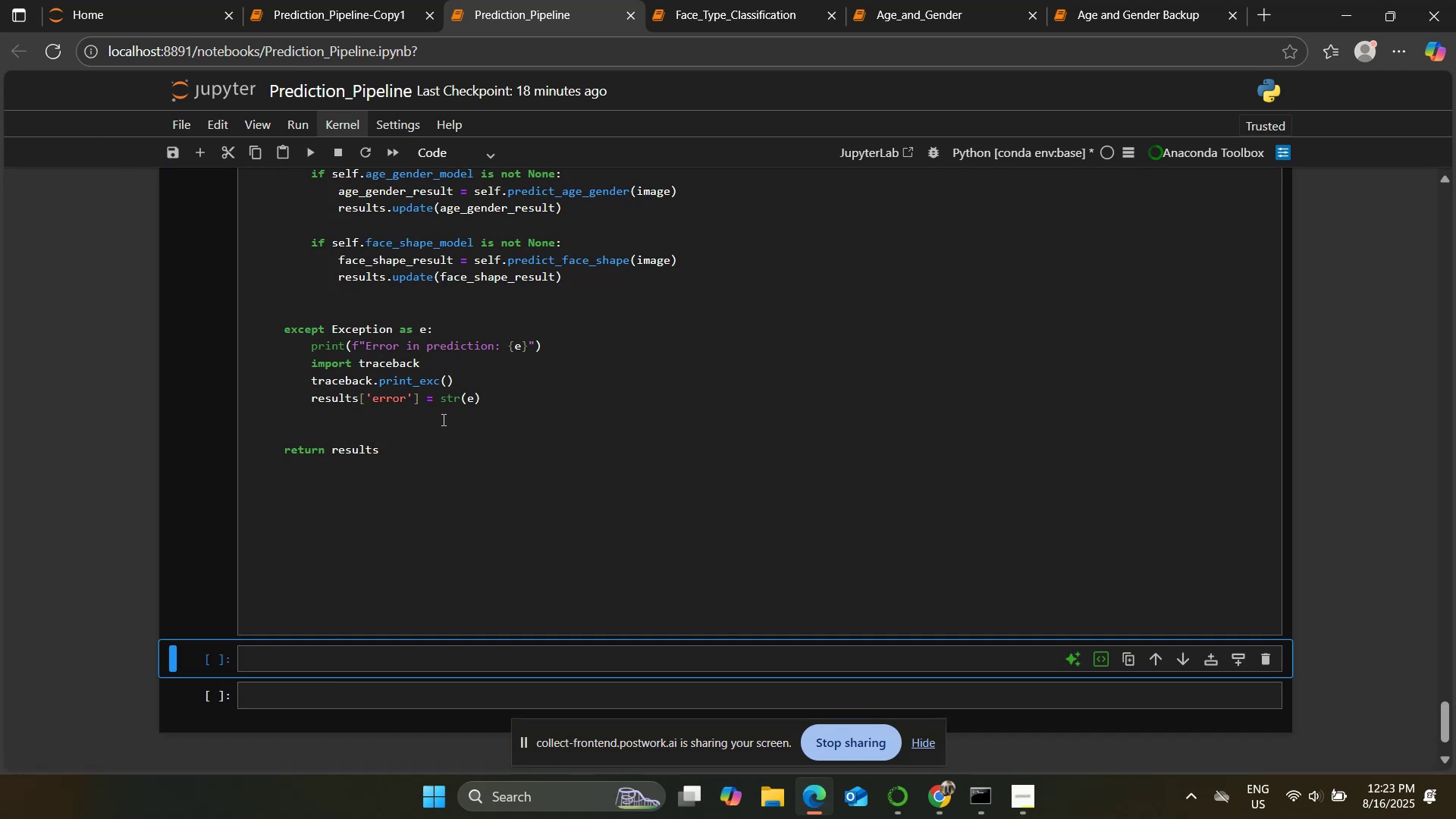 
left_click([408, 493])
 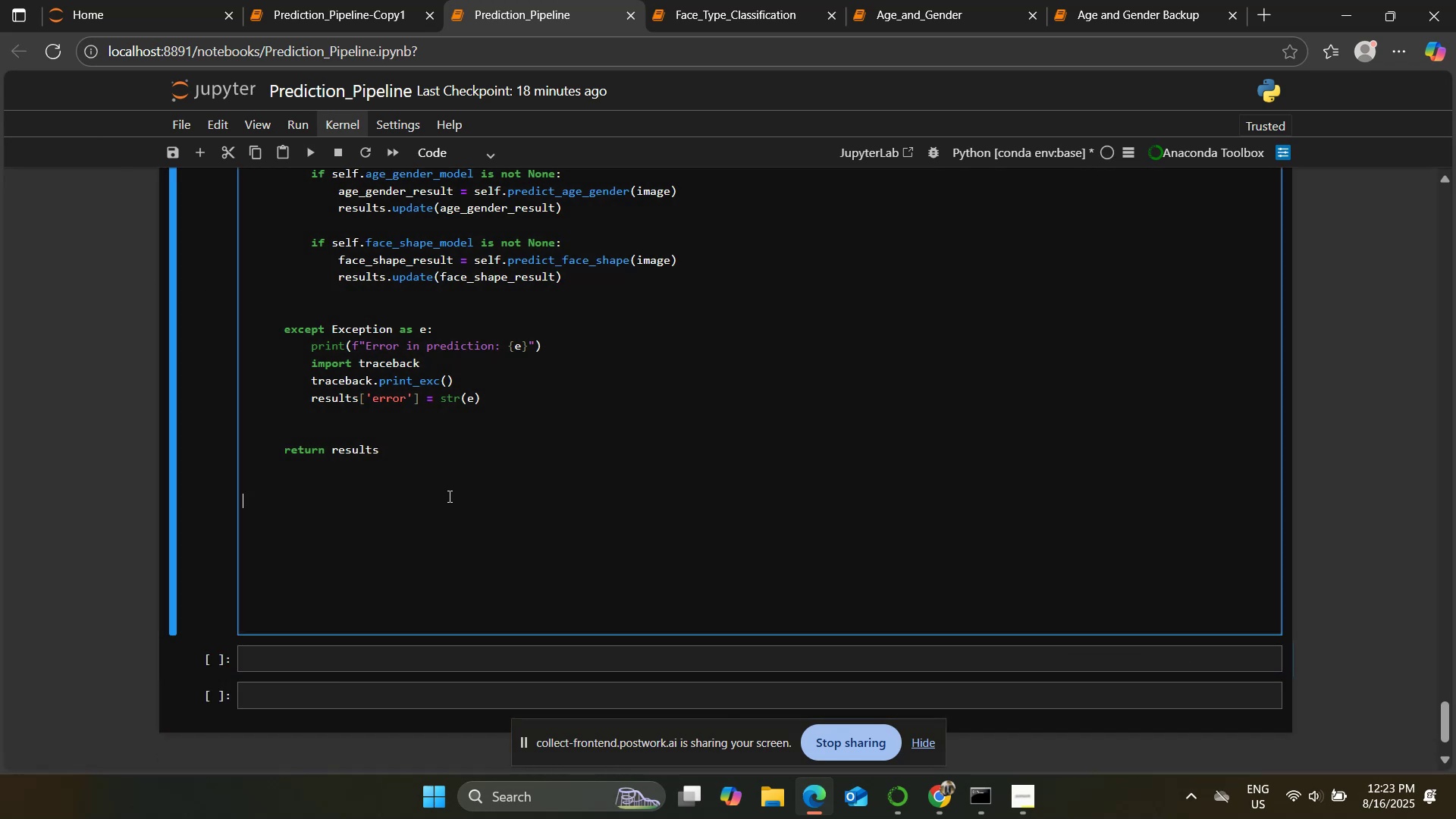 
type(  def visualize_predictions(self,imae)
key(Backspace)
type(ge,predictions, save_path-)
key(Backspace)
type(=None),)
 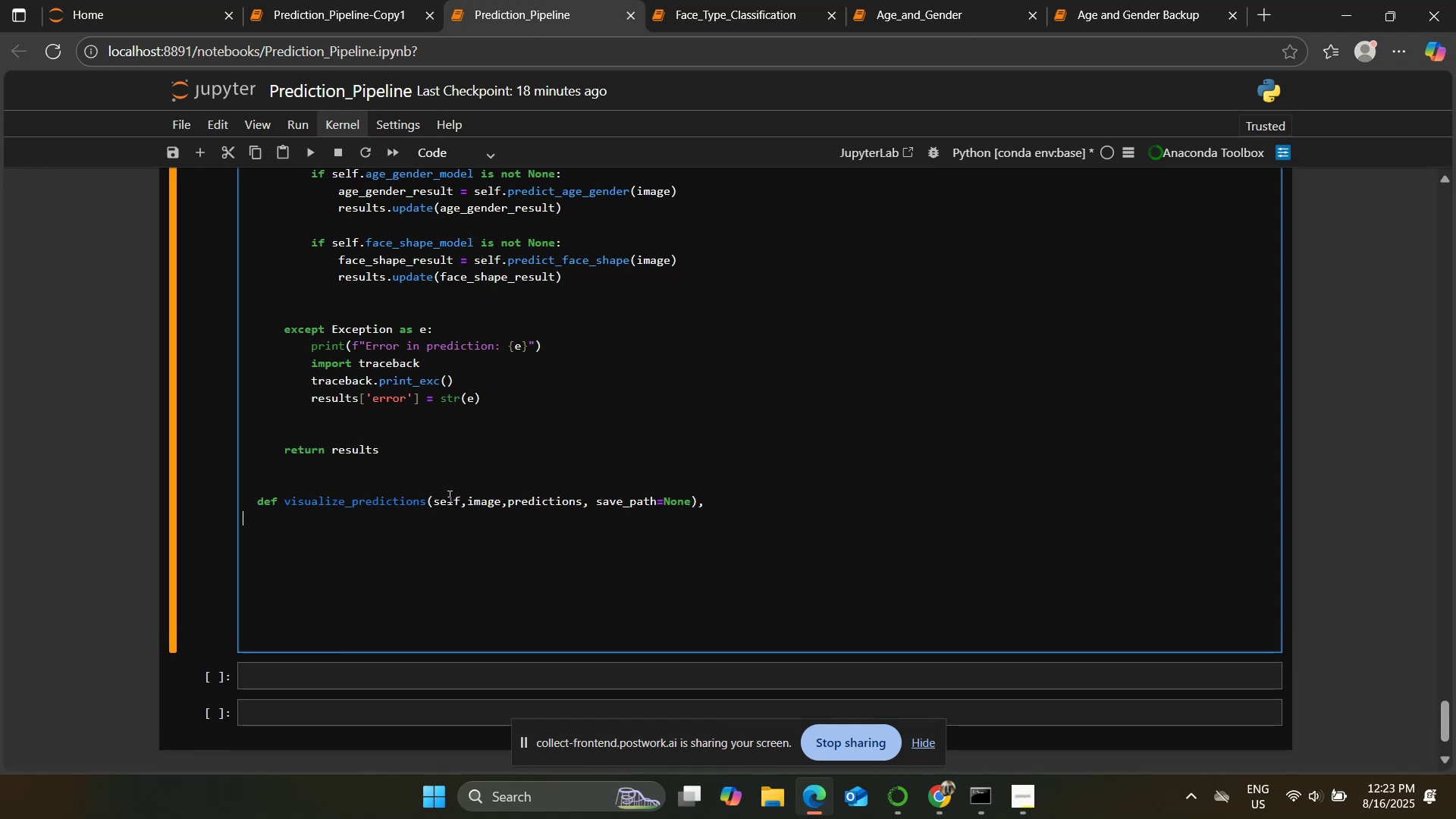 
 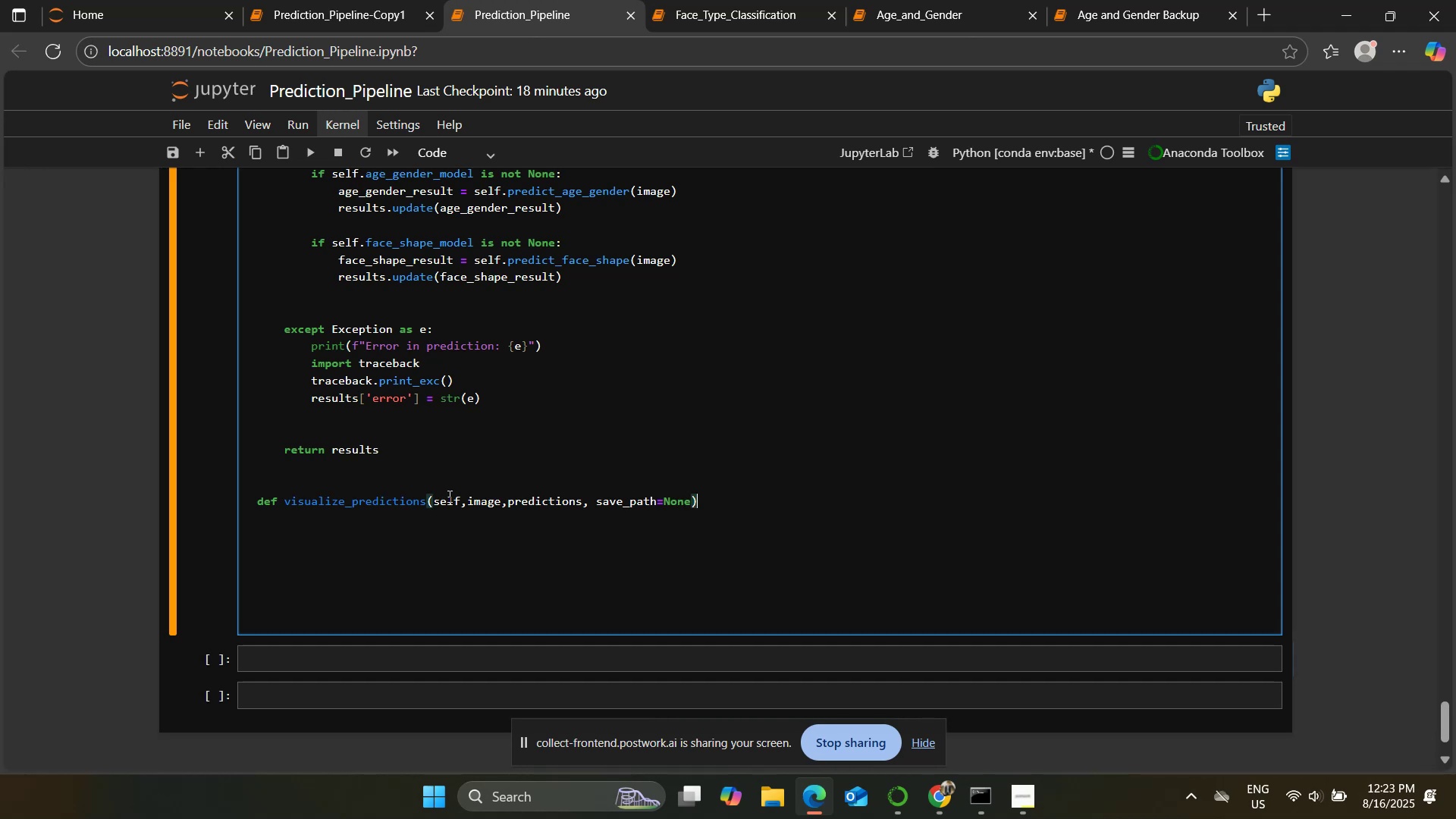 
key(Enter)
 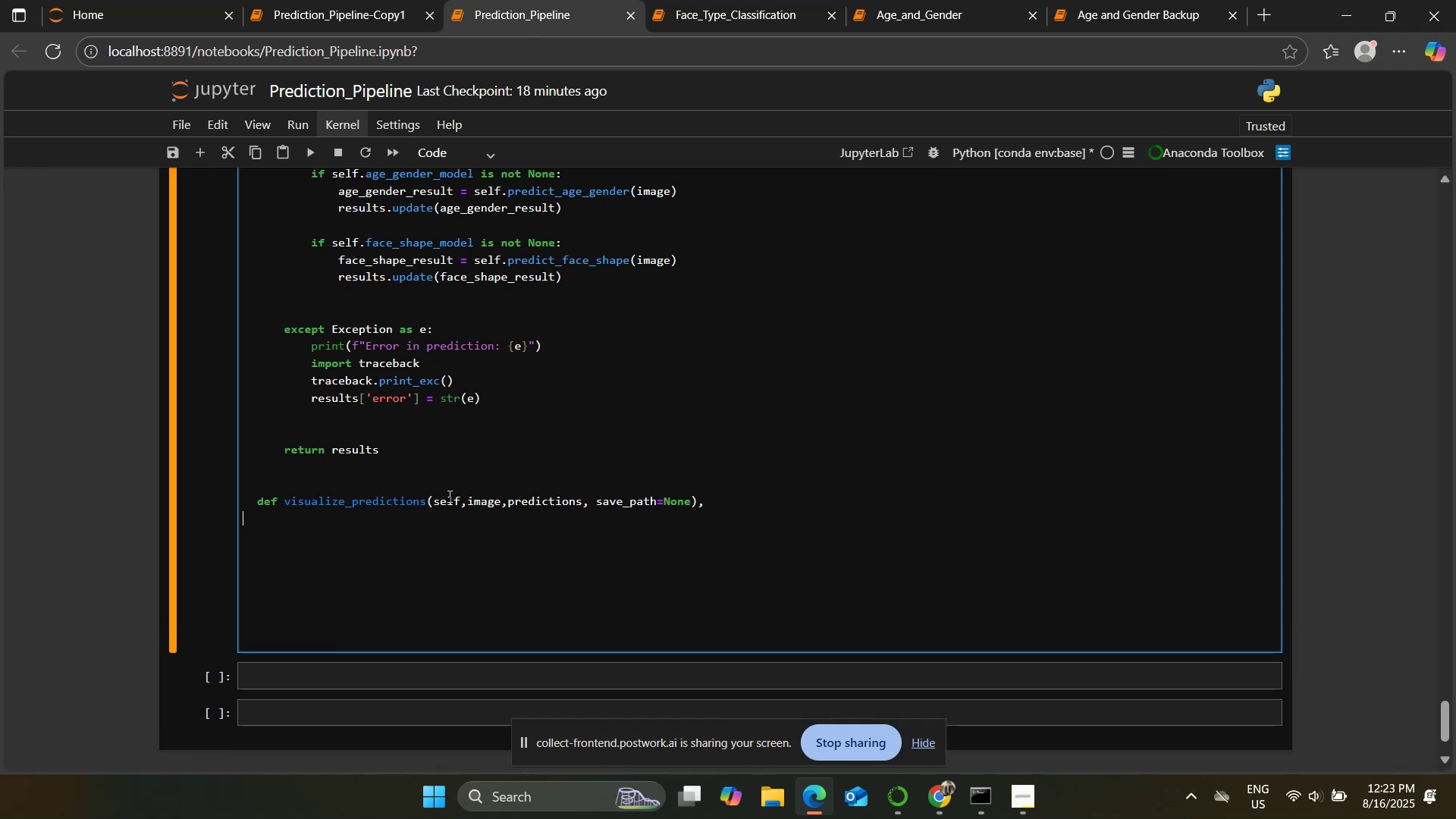 
type(      if isi)
key(Backspace)
type(instance )
key(Backspace)
type((image,str):)
 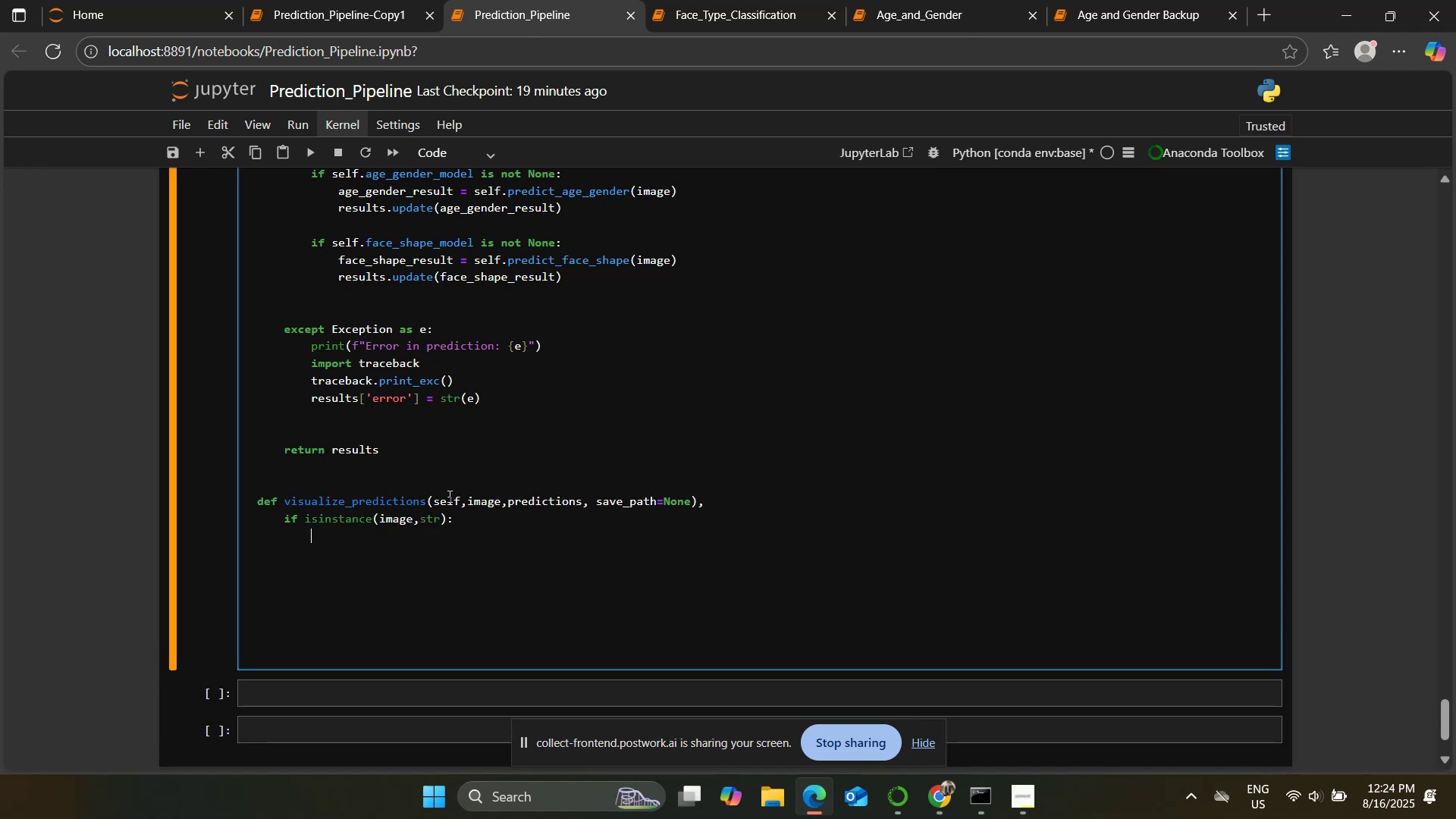 
 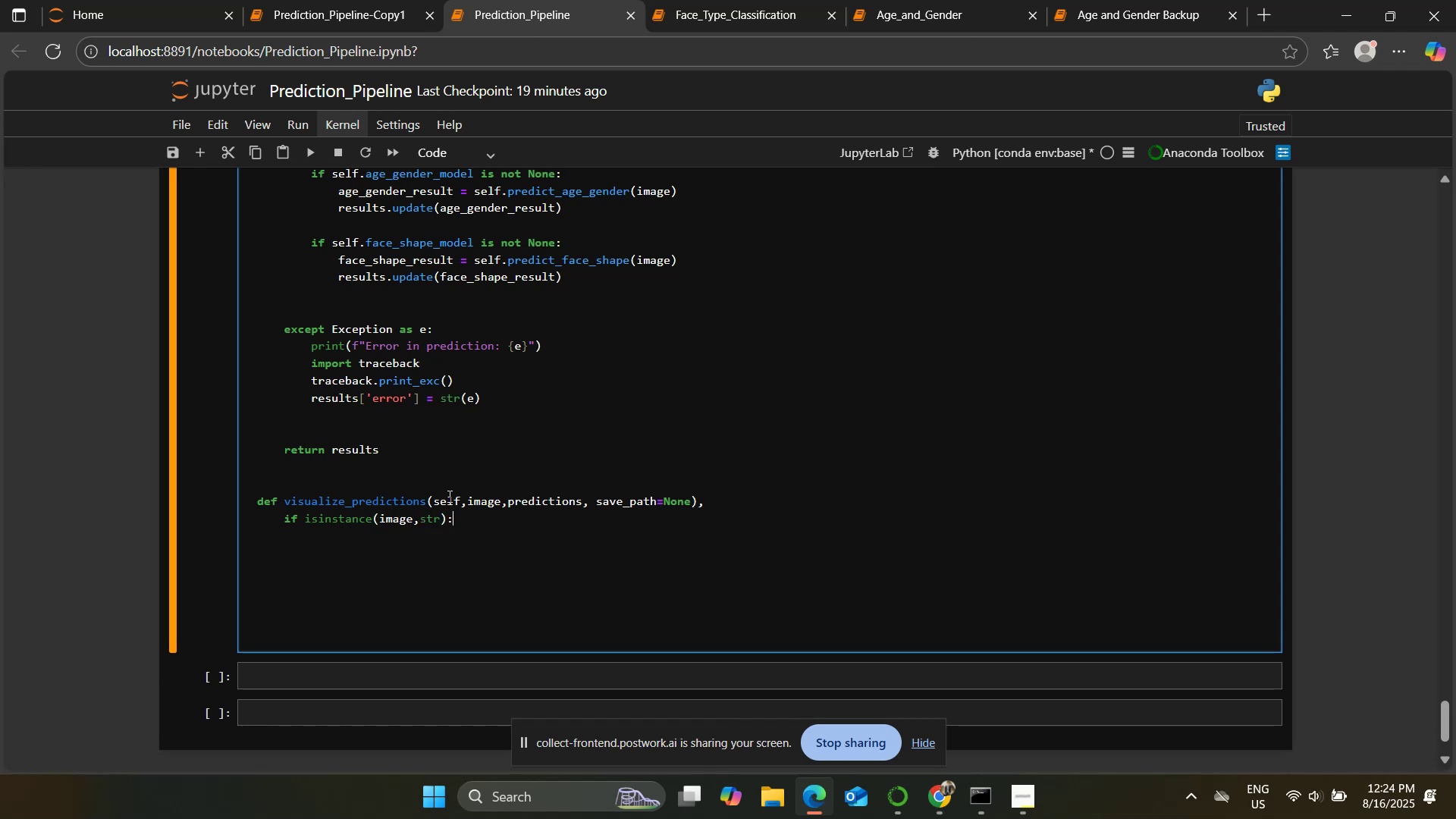 
key(Enter)
 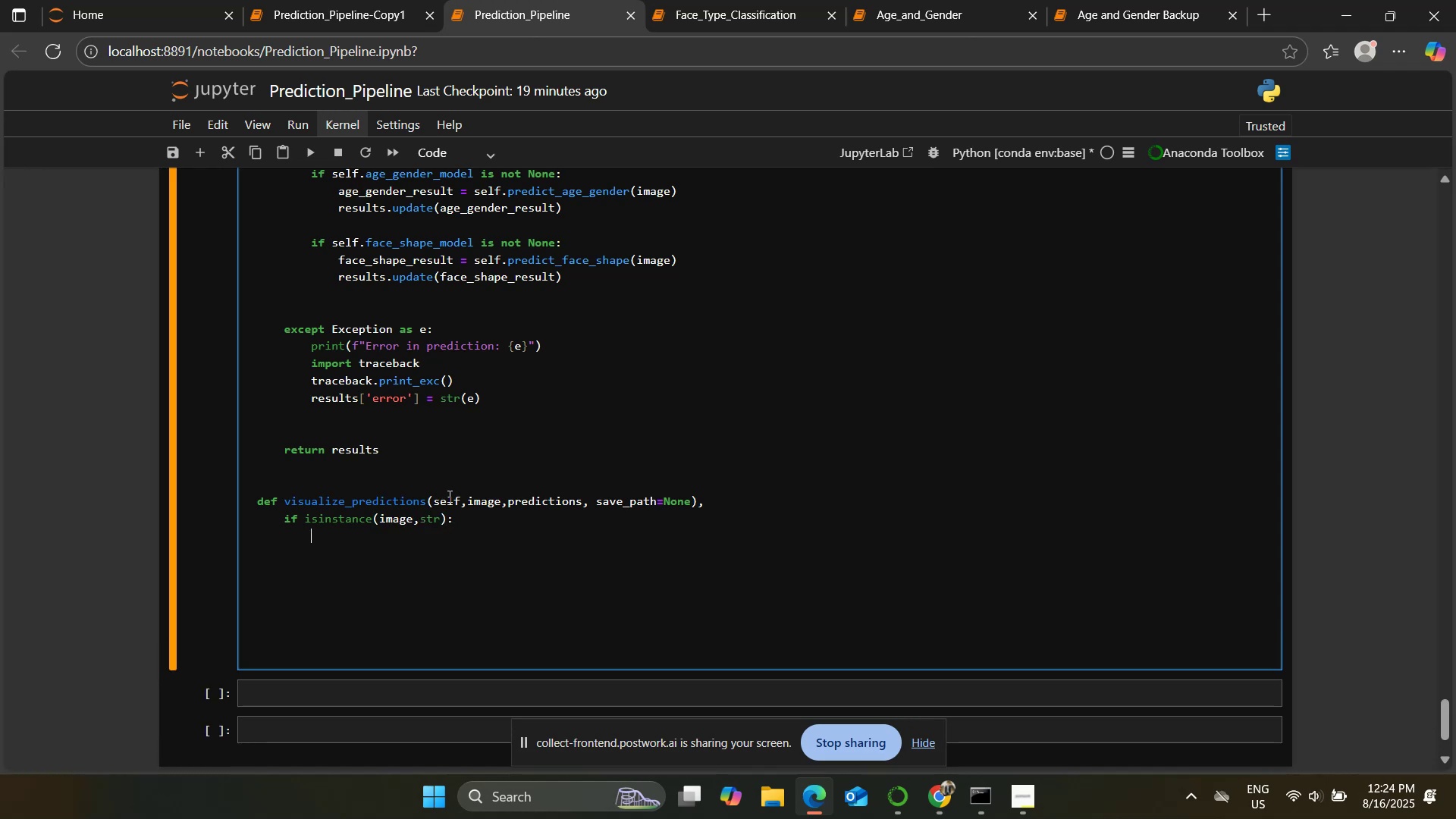 
type(image = Image.open(image))
 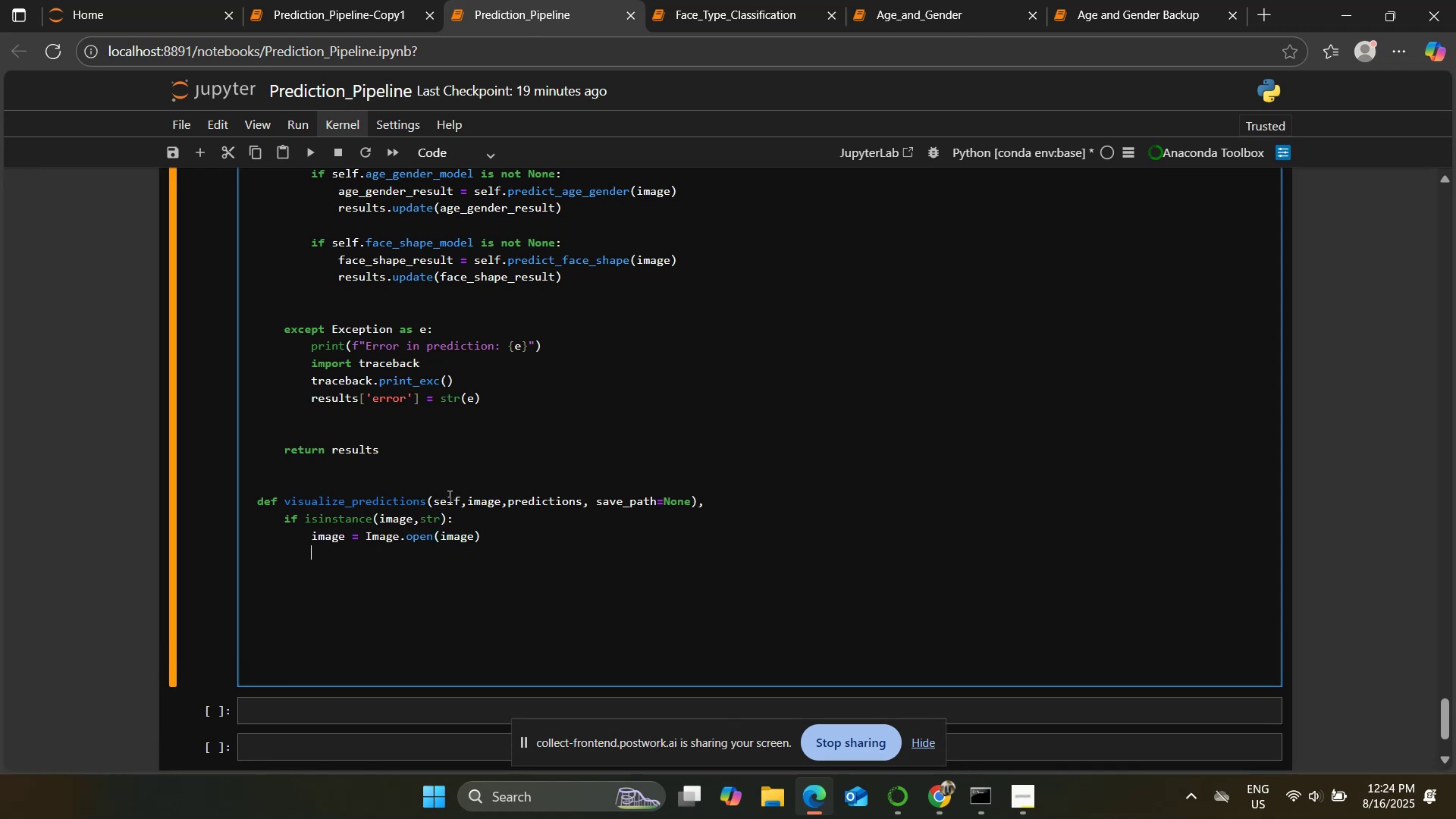 
 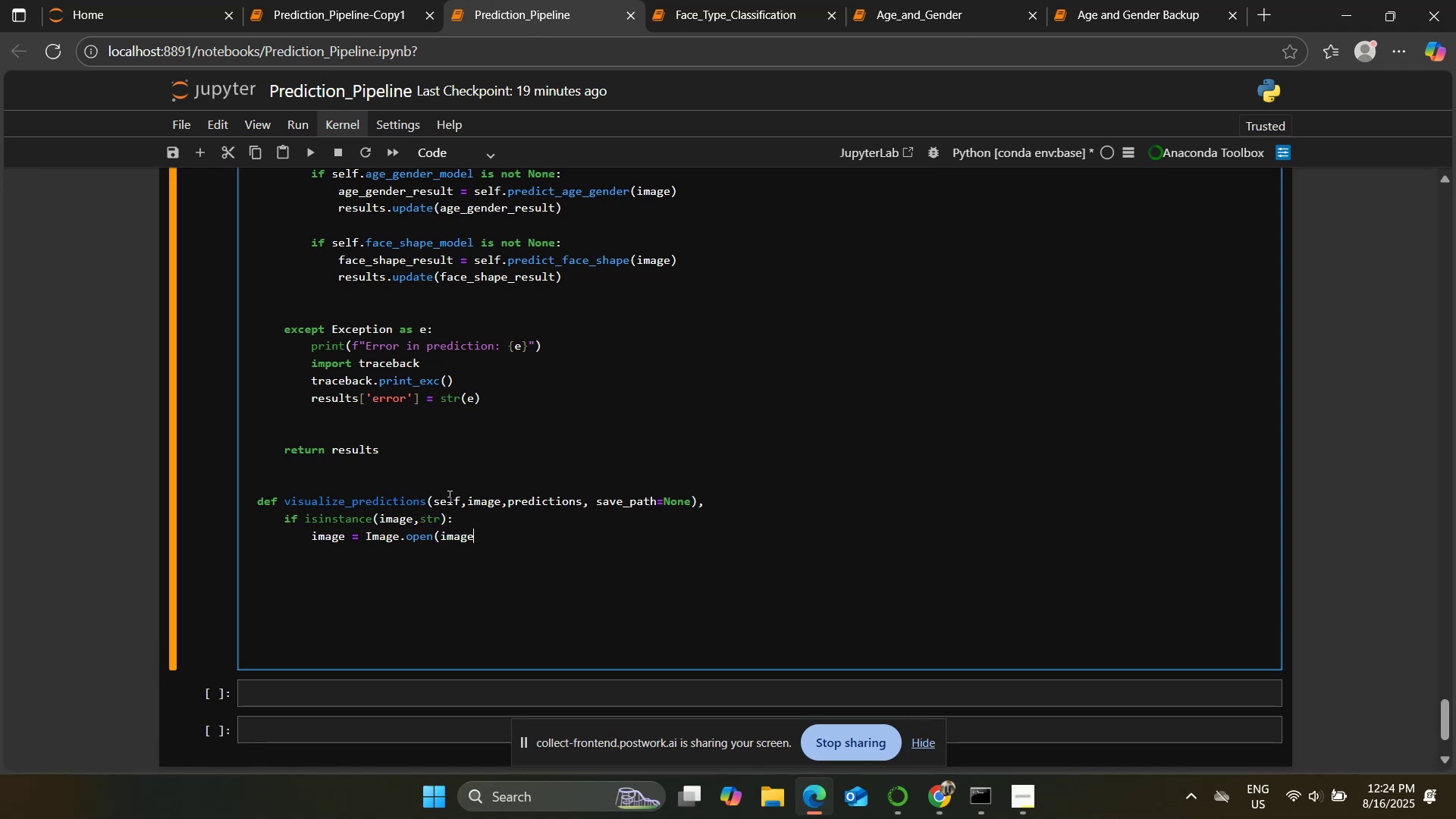 
key(Enter)
 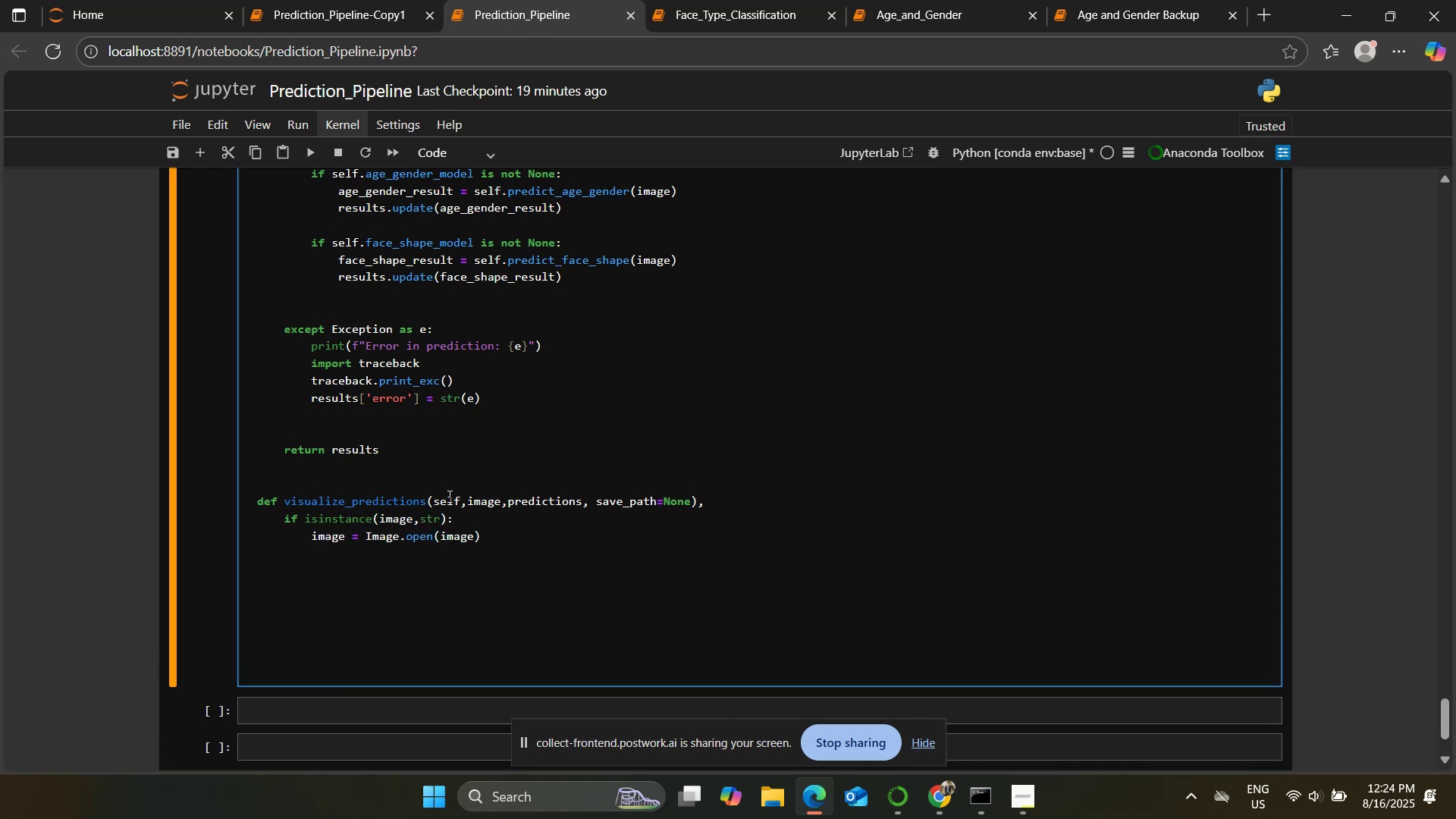 
key(Backspace)
key(Backspace)
type(  elif ins)
key(Backspace)
key(Backspace)
type(sinstance )
key(Backspace)
type((image,np.ndarray):)
 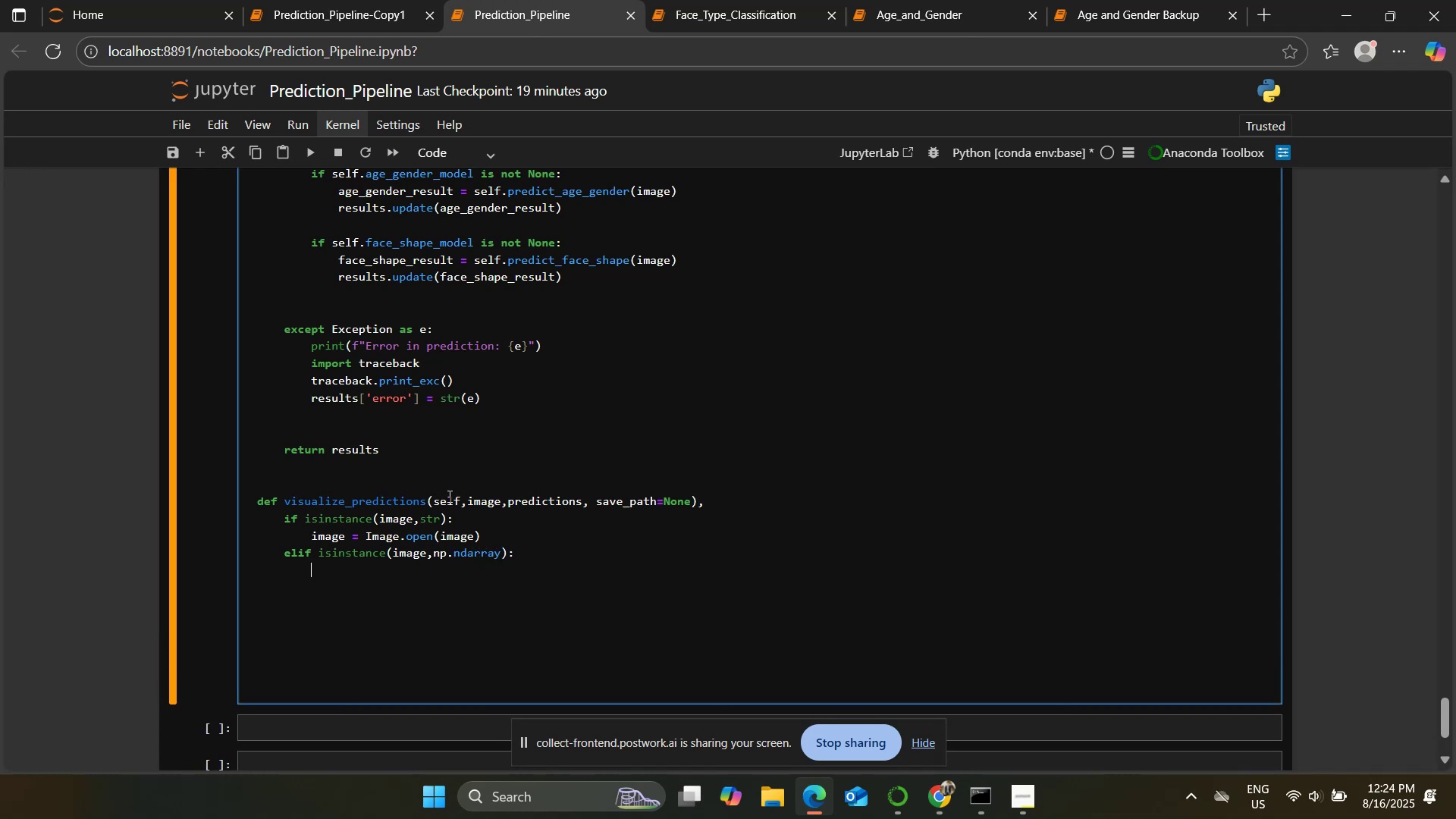 
 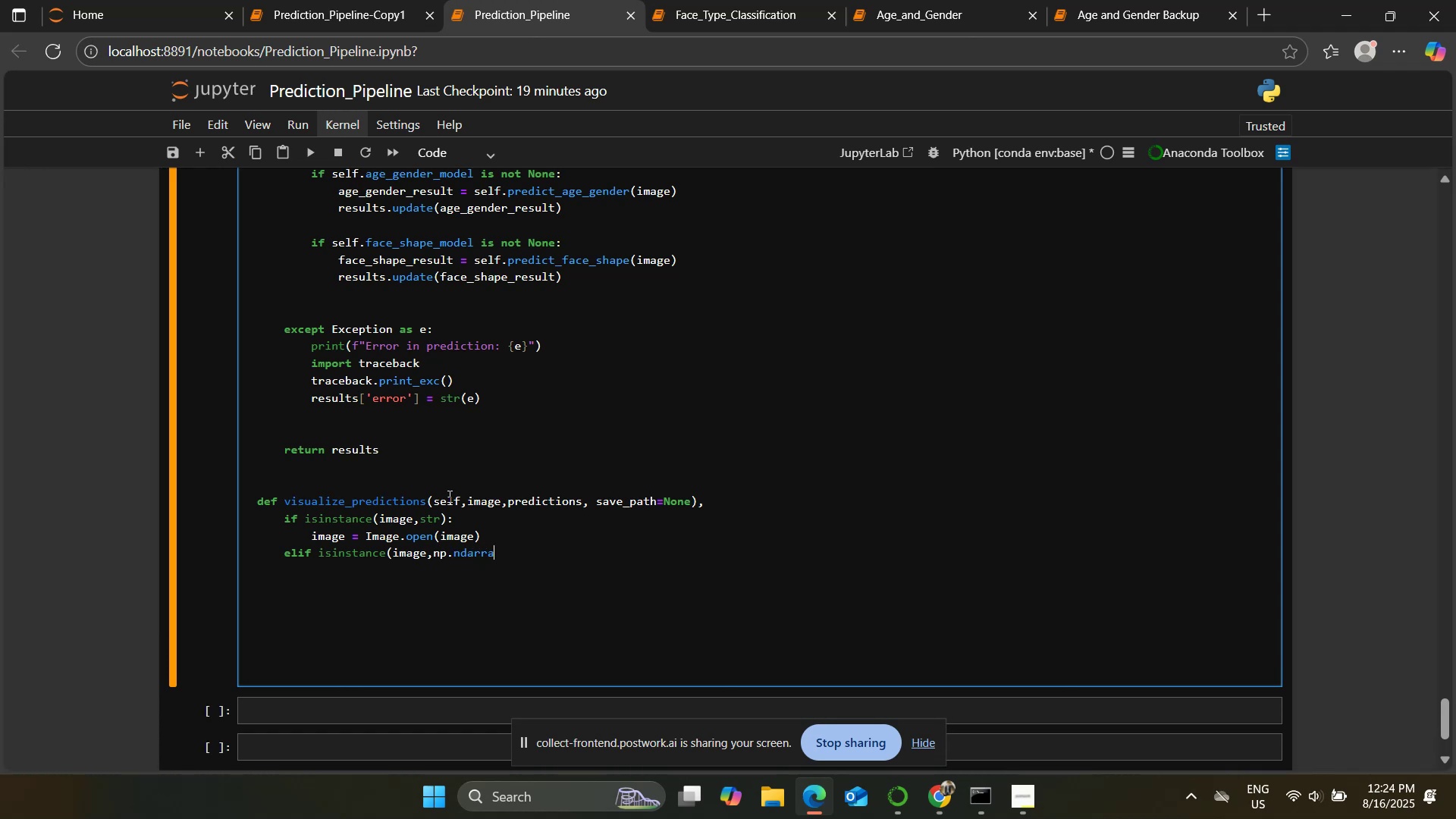 
key(Enter)
 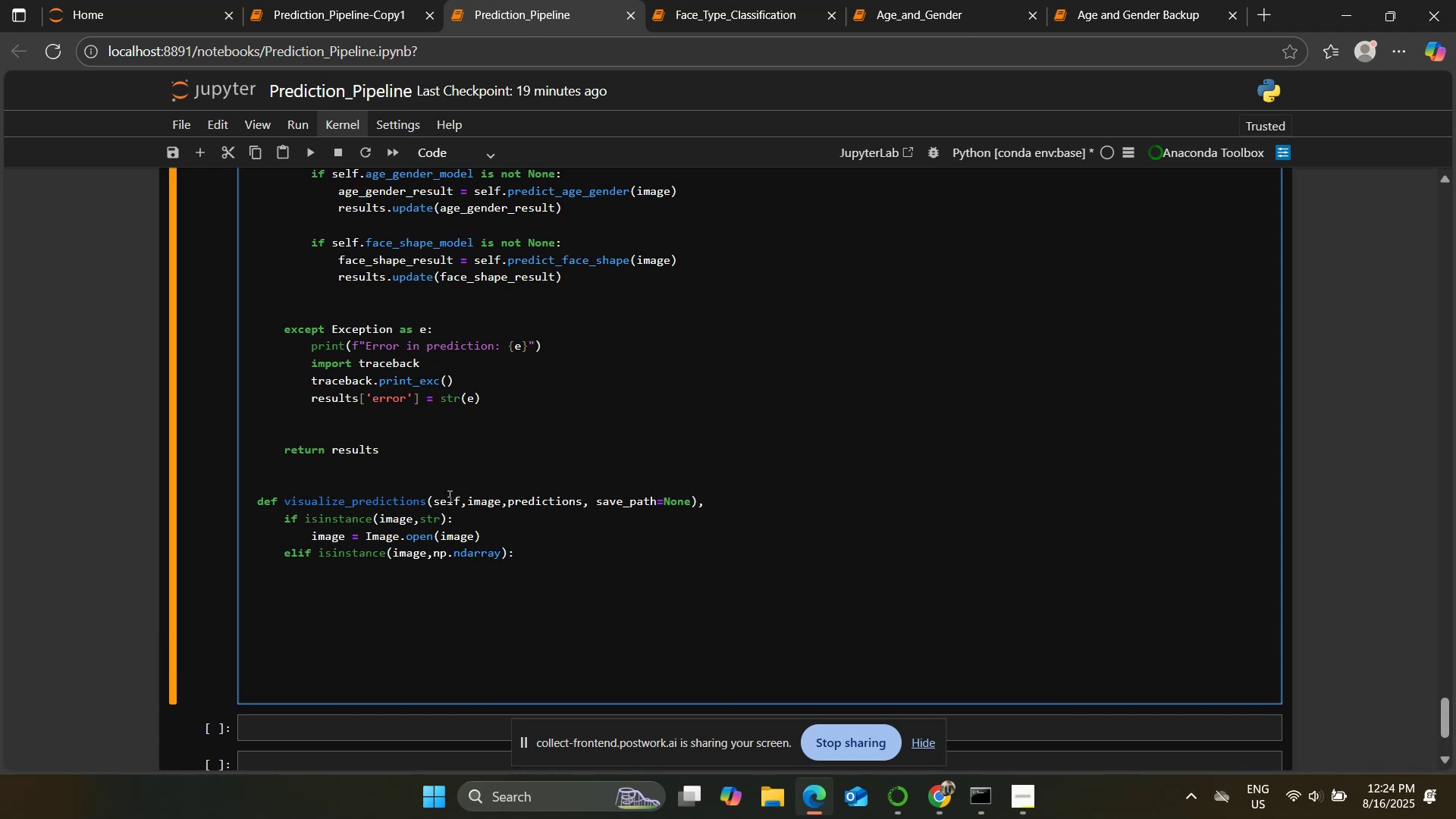 
type(image = Image.formarray(image))
 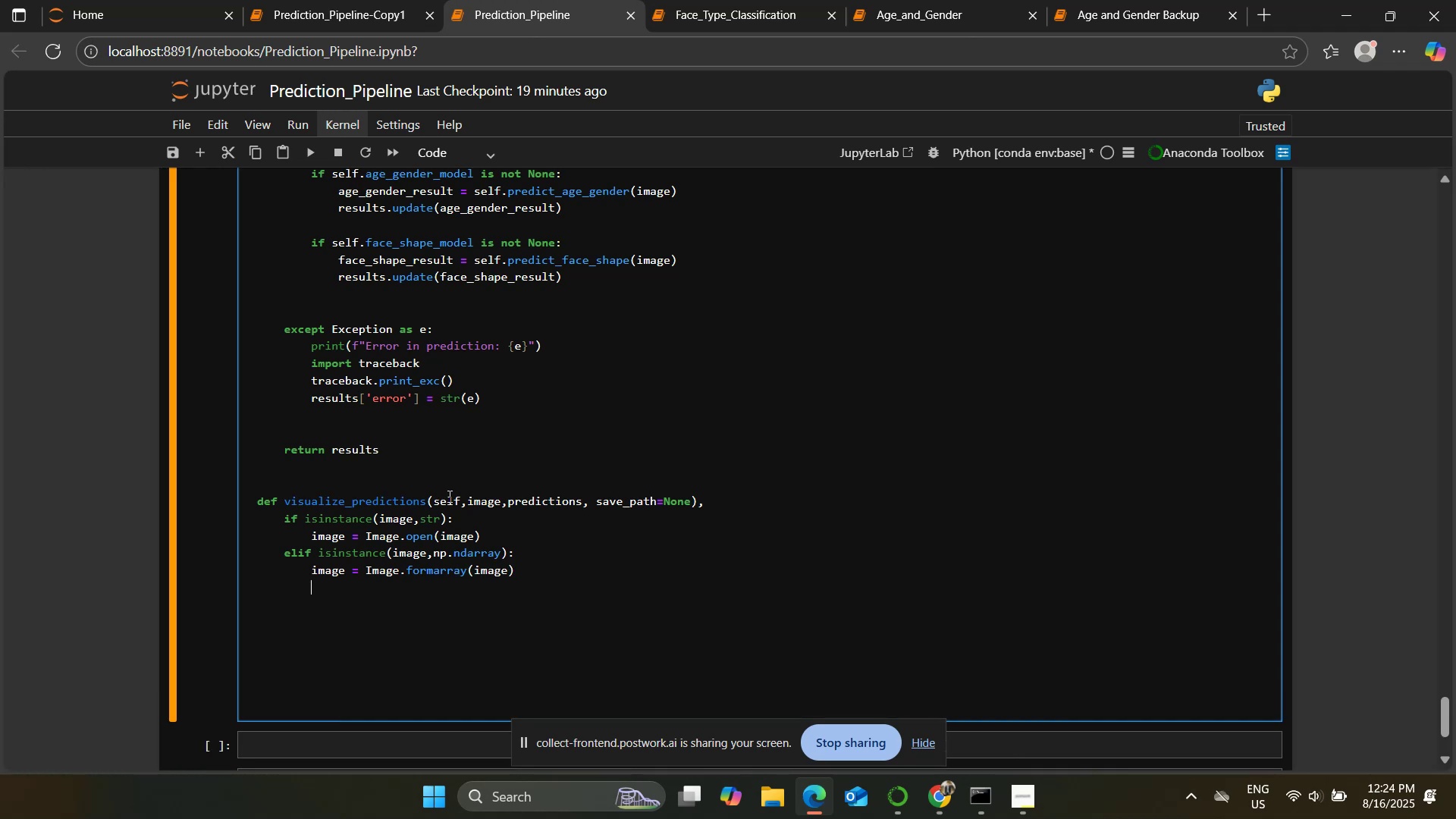 
 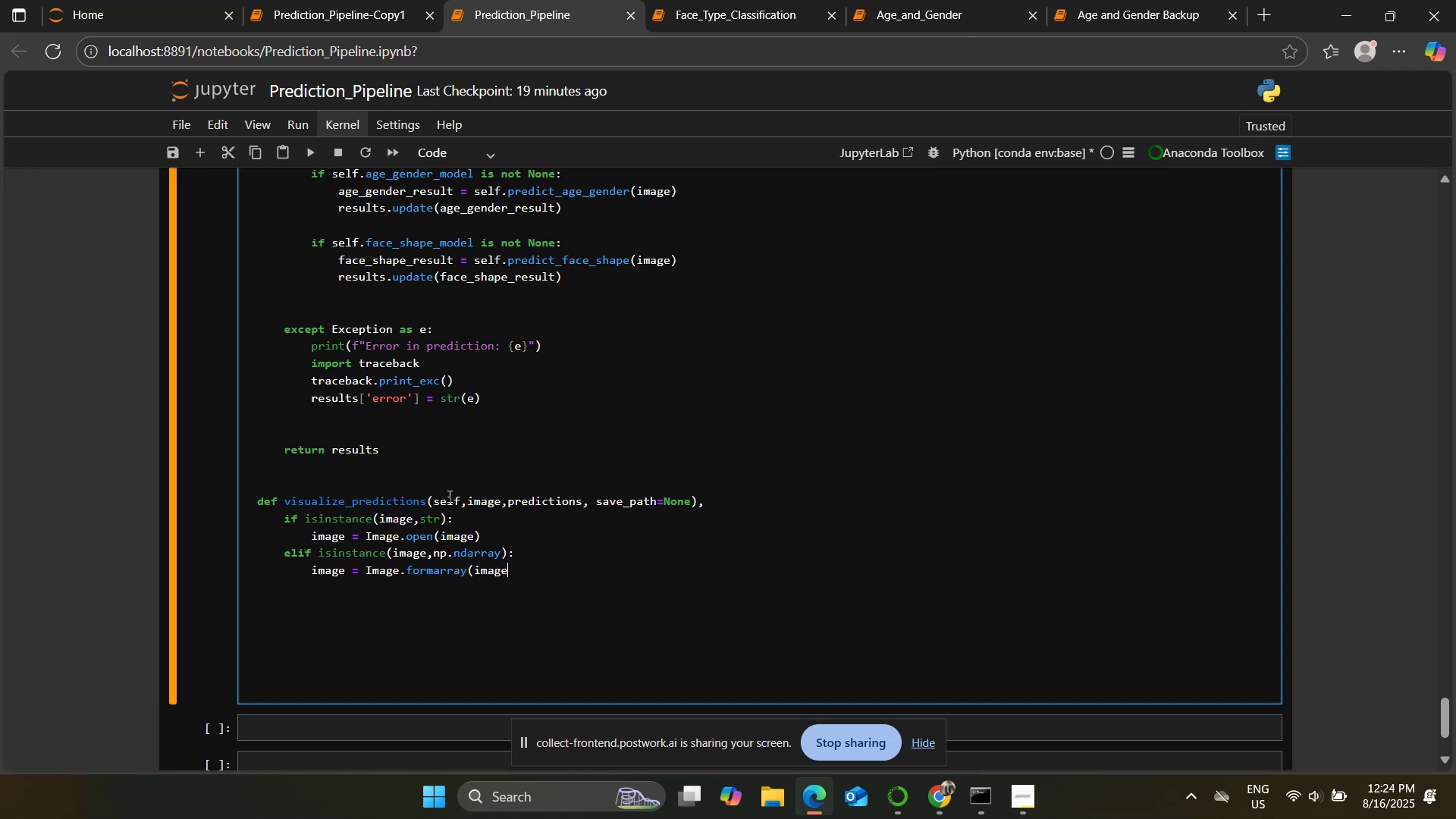 
key(Enter)
 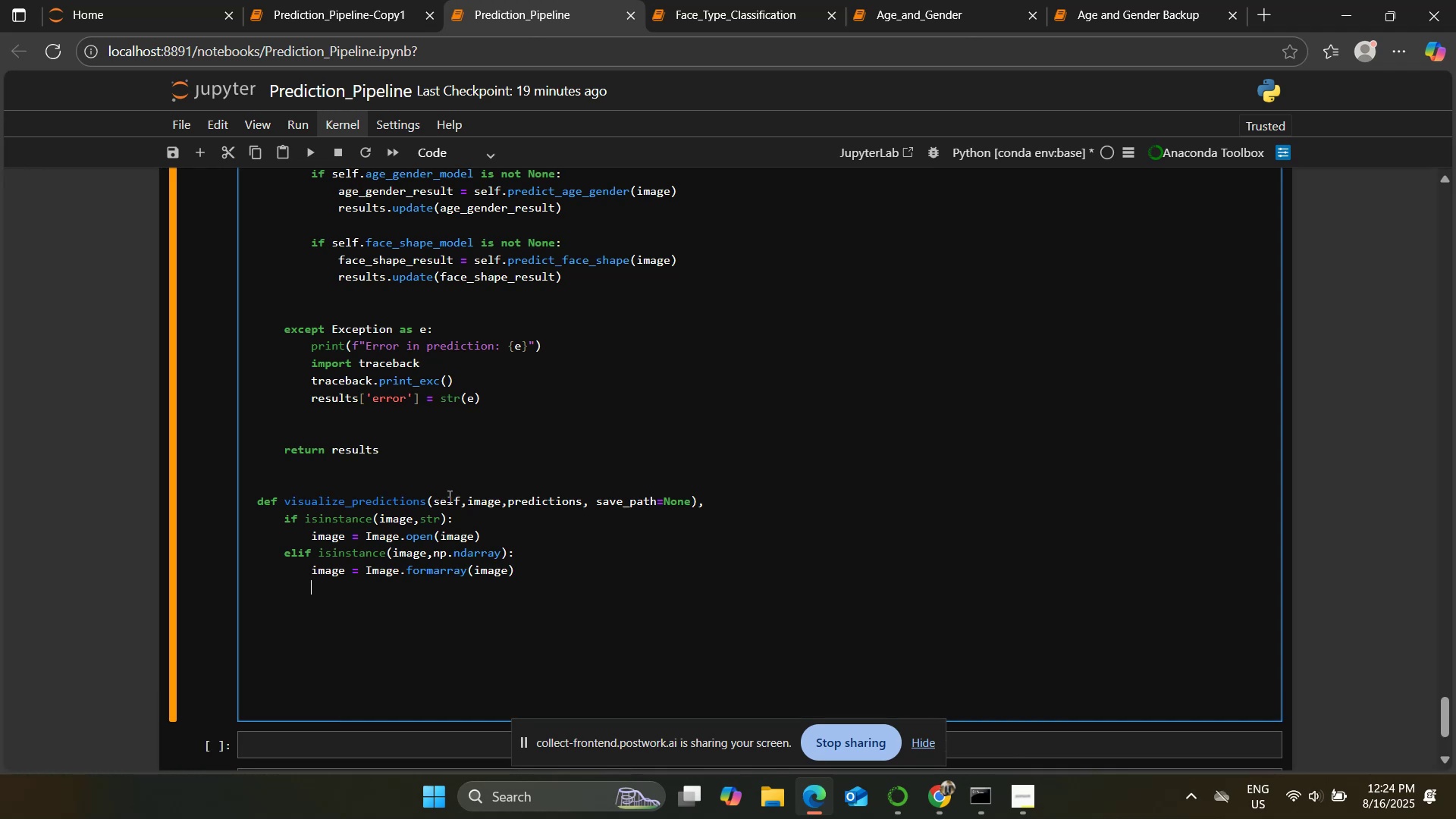 
key(Enter)
 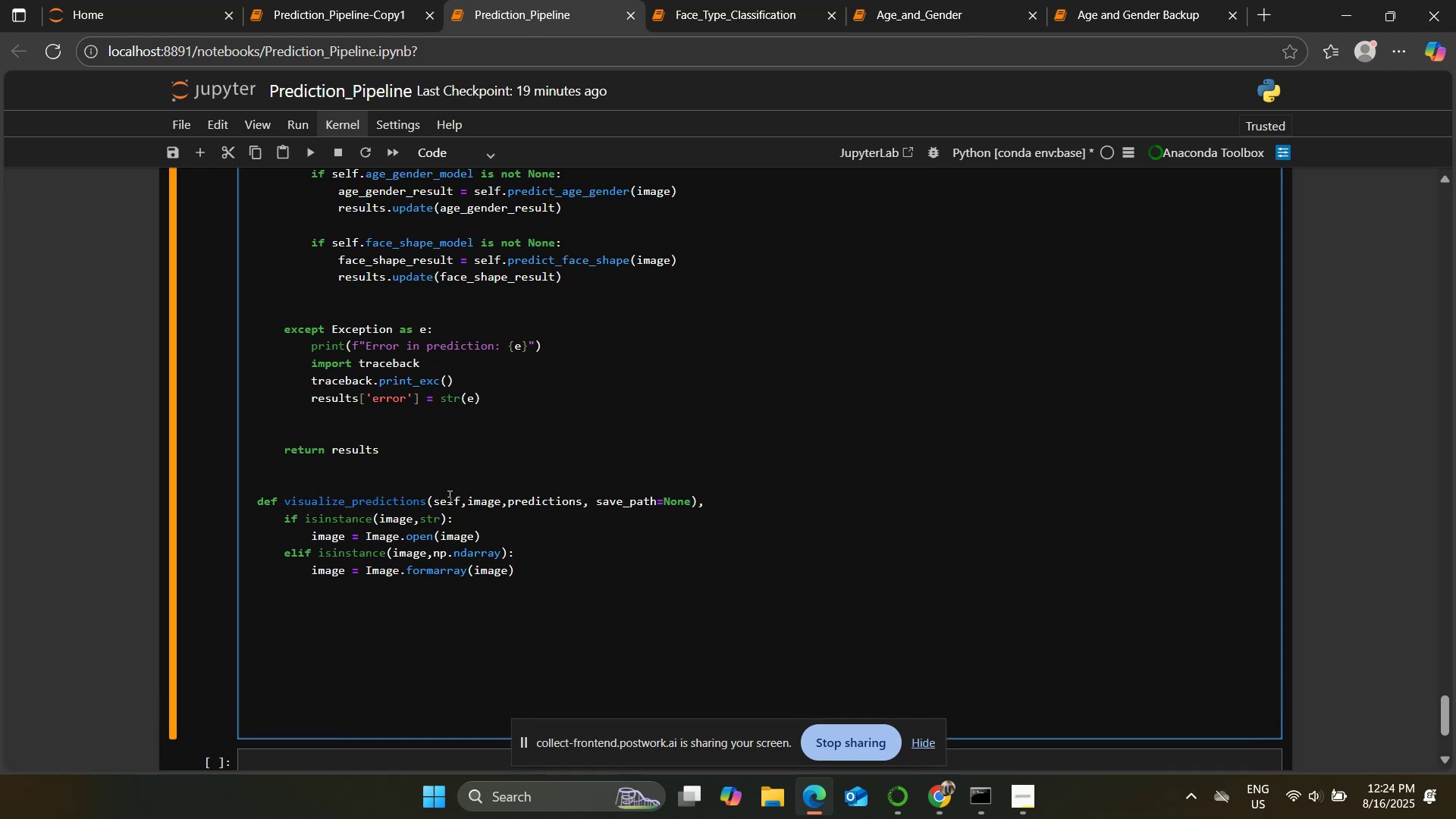 
key(Backspace)
key(Backspace)
type(  fig, axes = plt.subplots))
key(Backspace)
type((1,2,figsize=P1)
key(Backspace)
key(Backspace)
type((15,6)))
 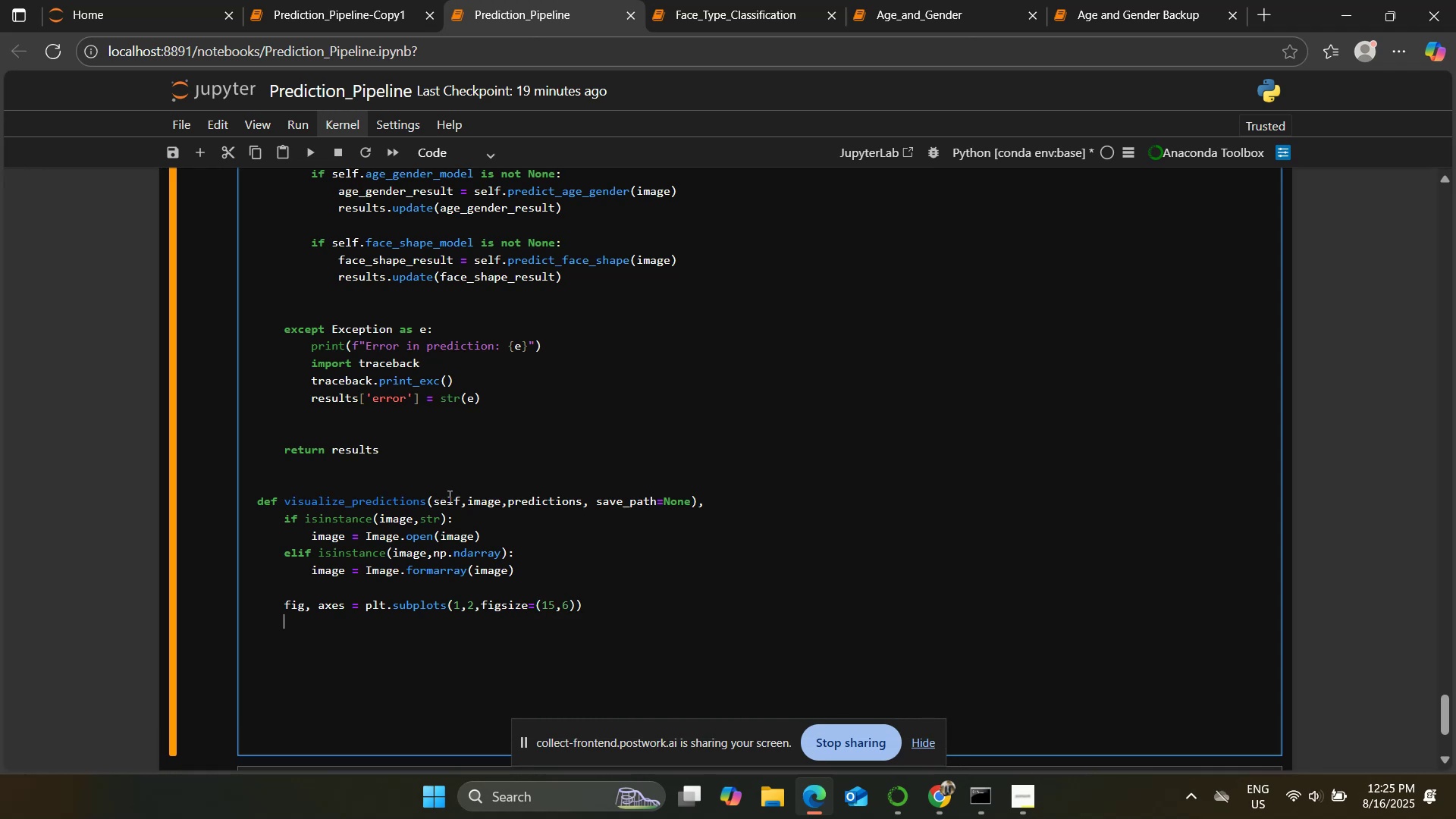 
 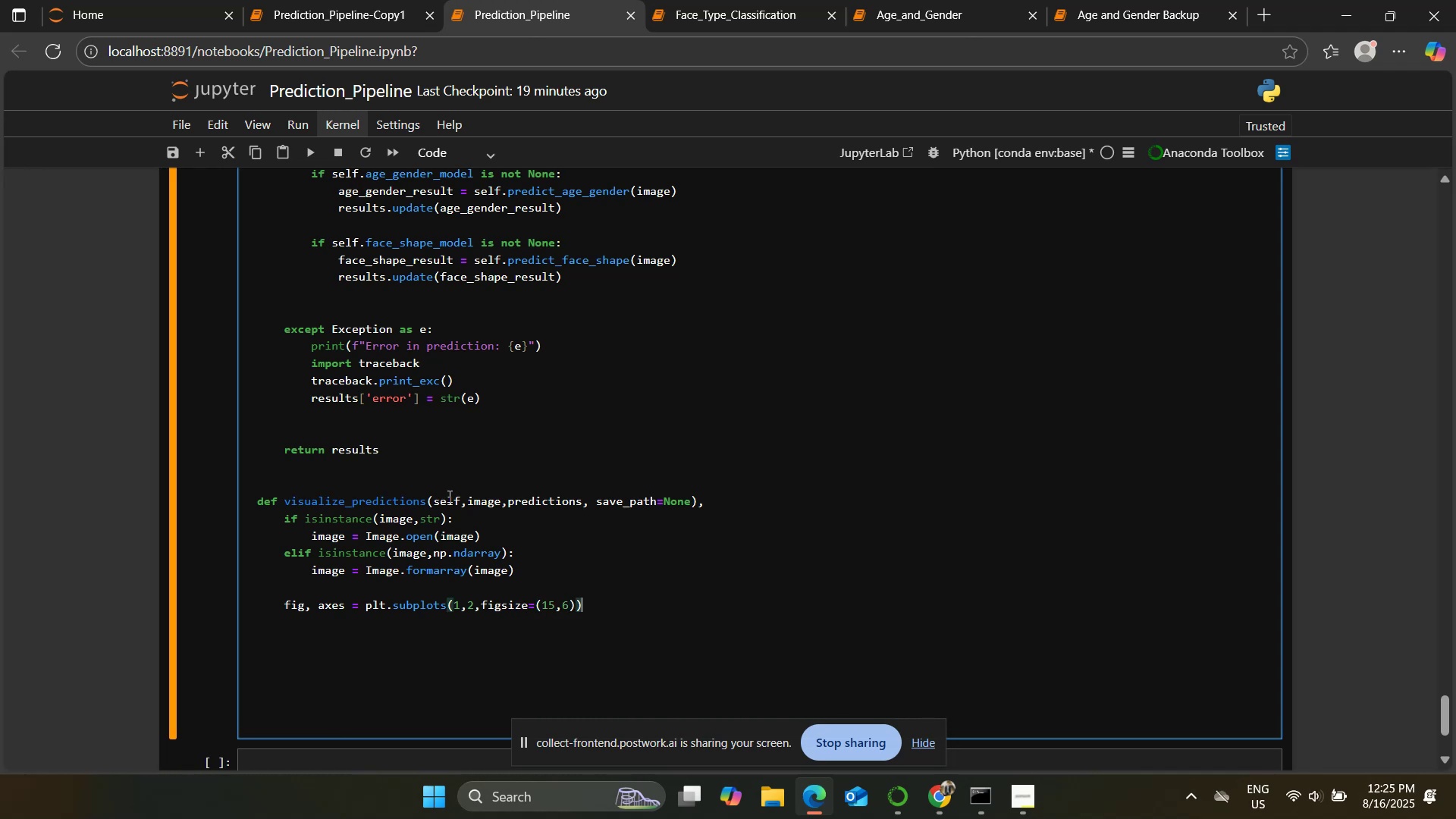 
key(Enter)
 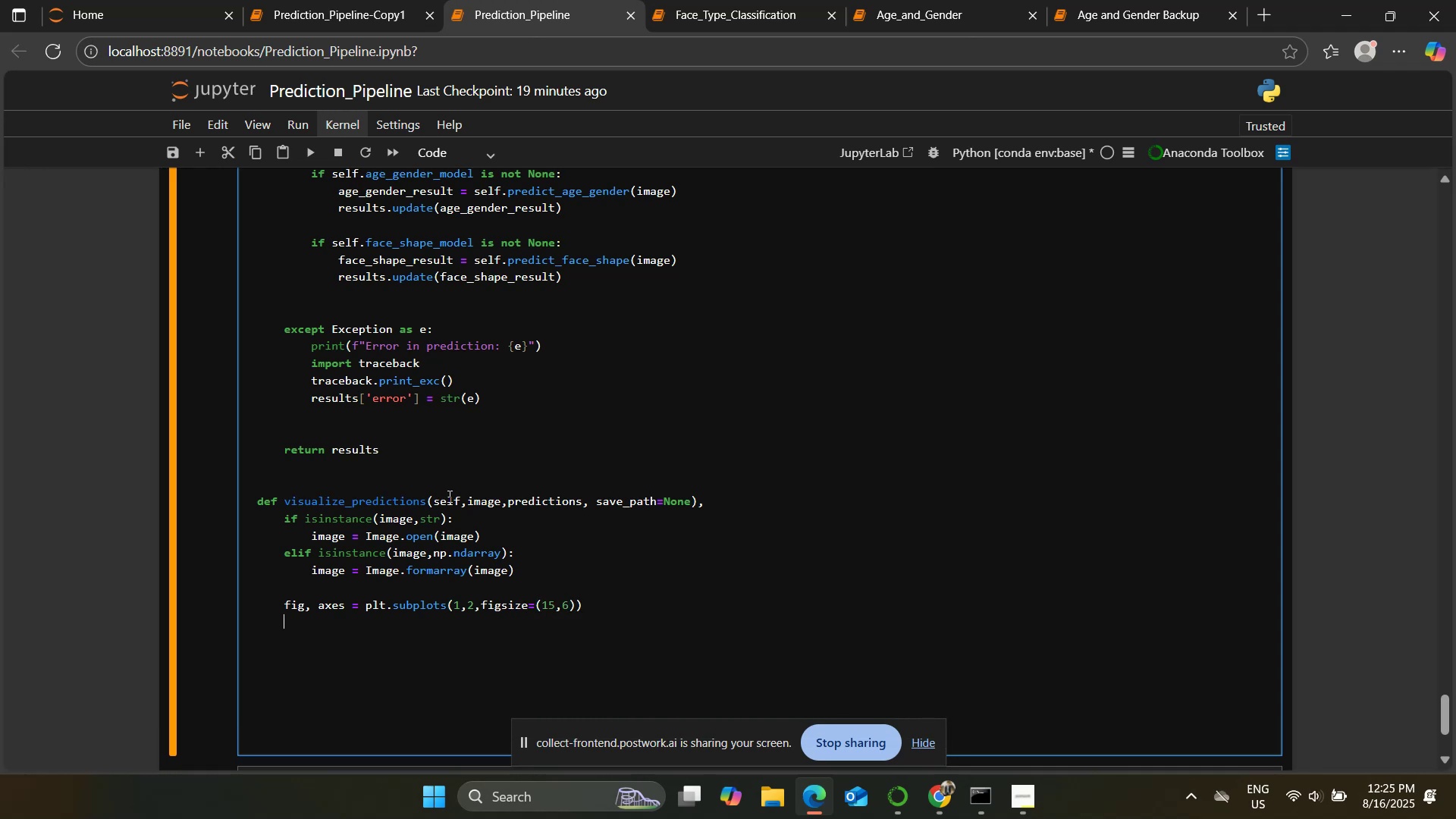 
key(Enter)
 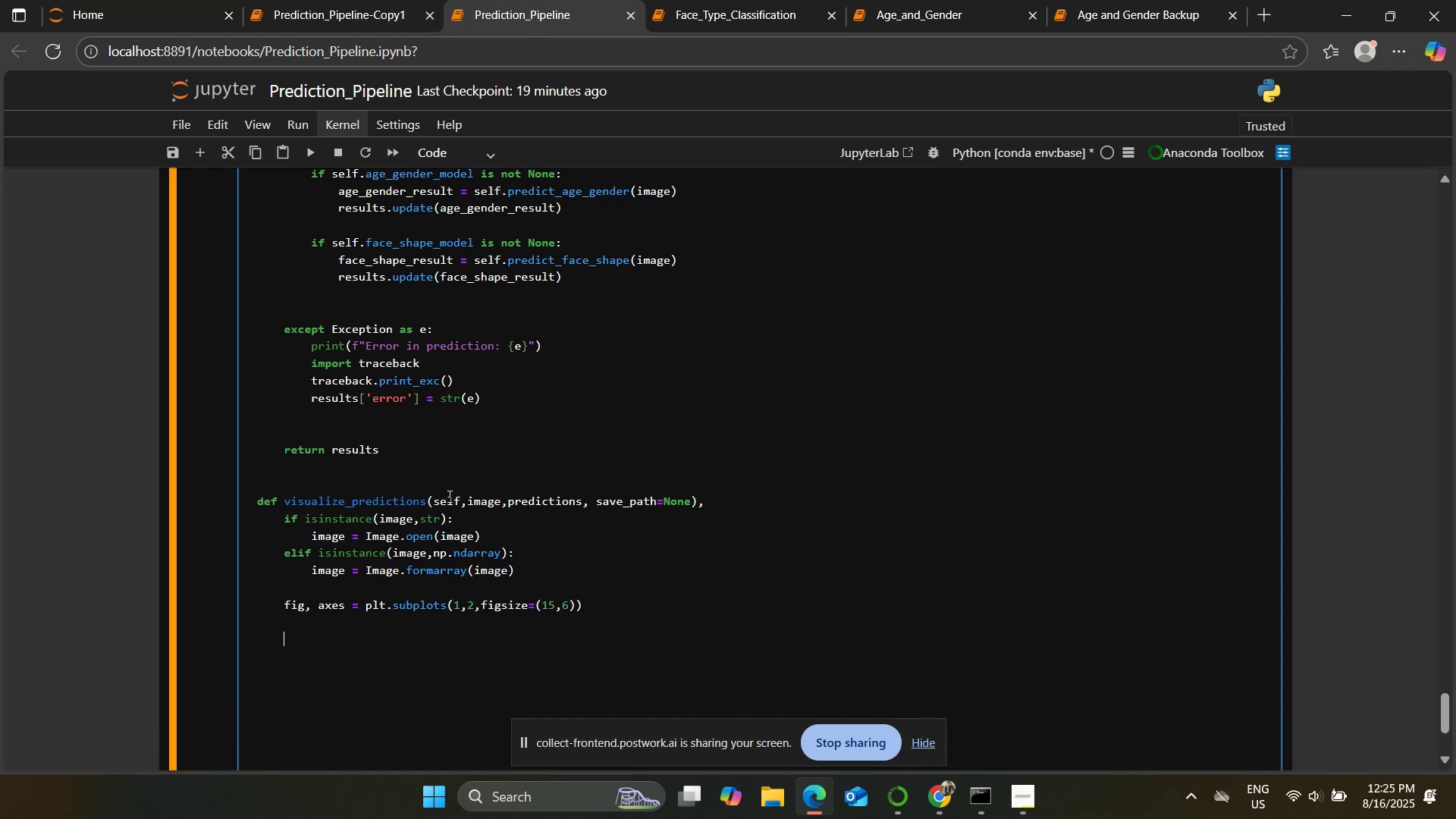 
key(Enter)
 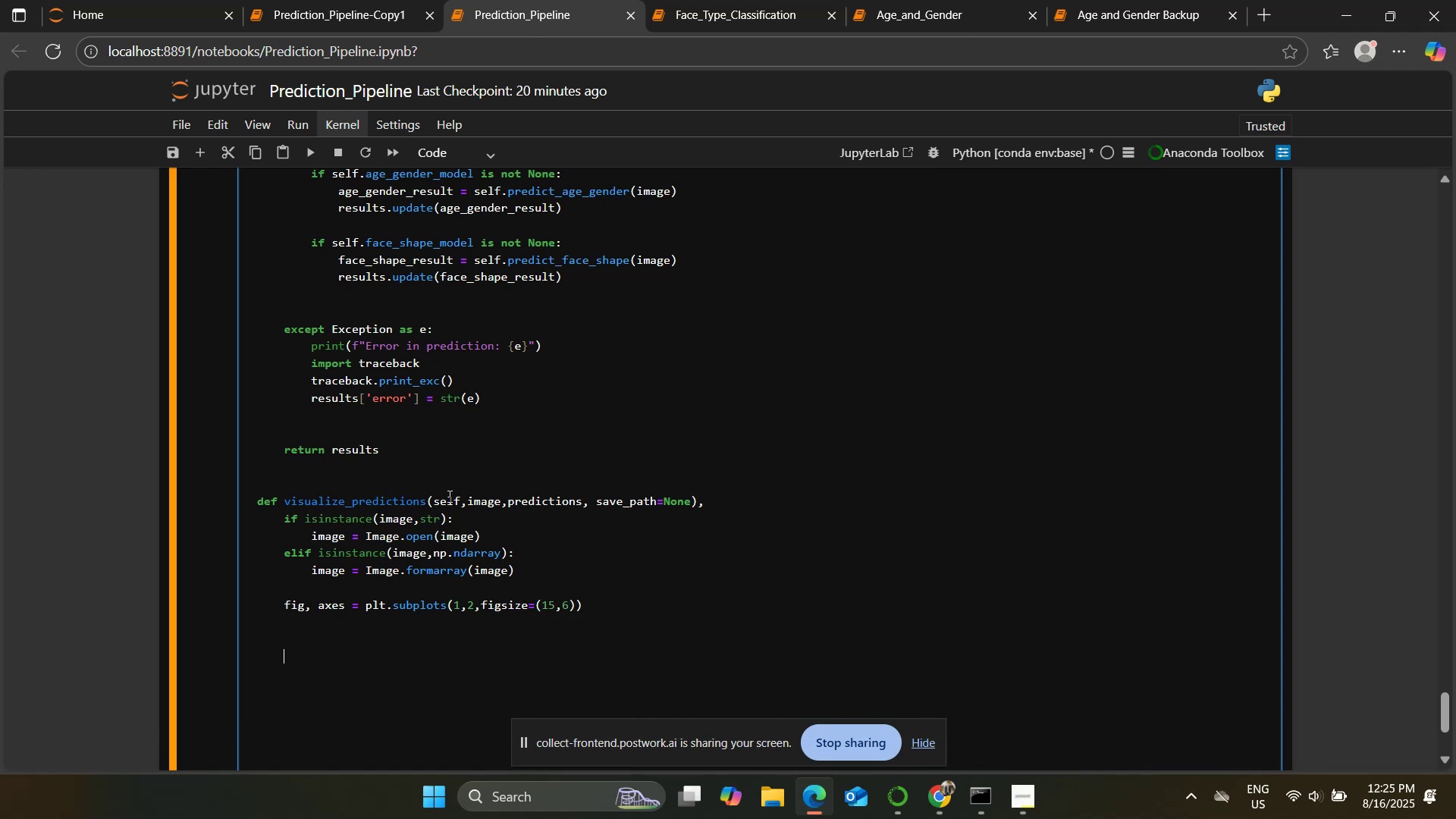 
type($)
key(Backspace)
type($)
key(Backspace)
type(#Display image)
 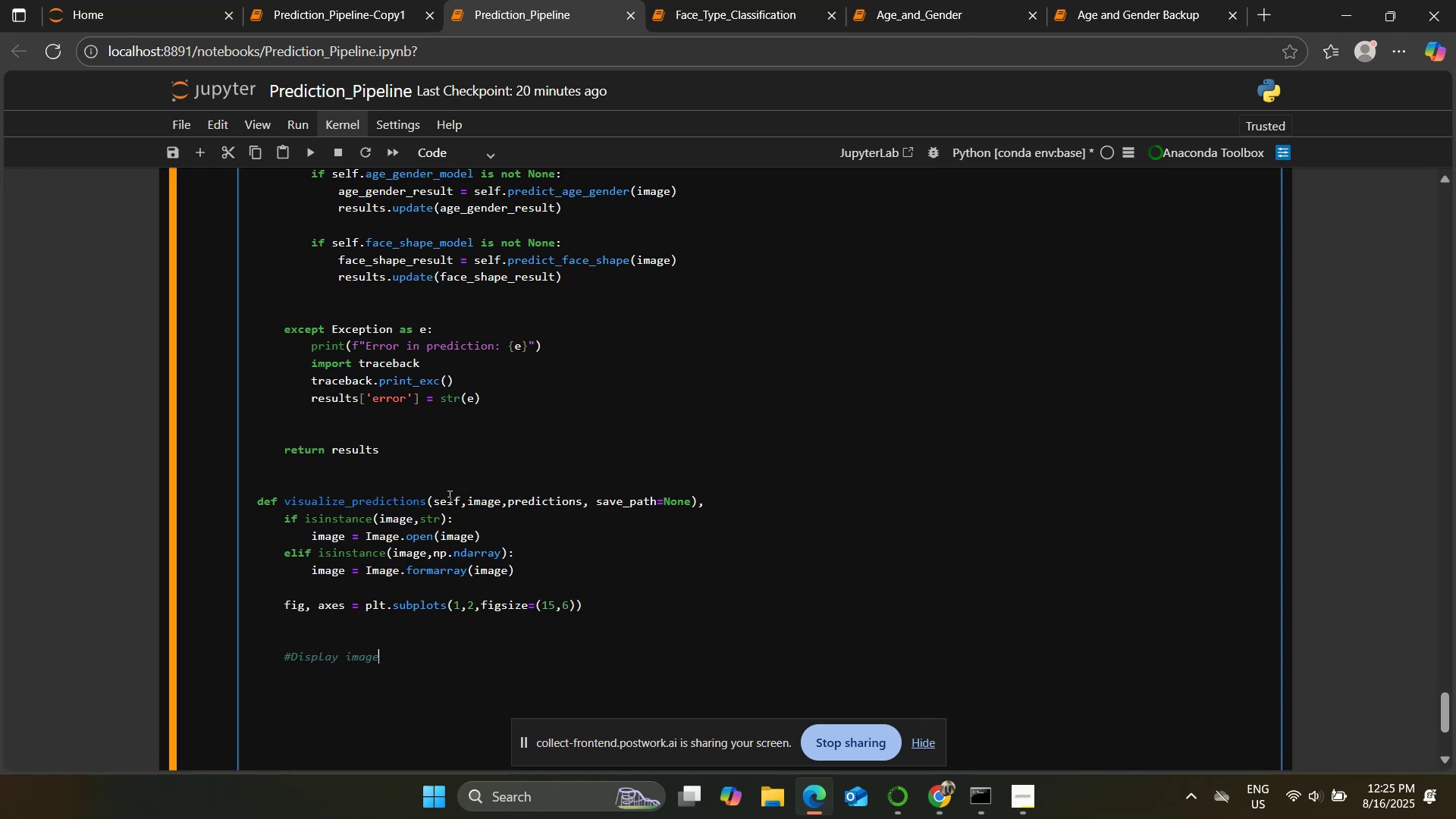 
key(Enter)
 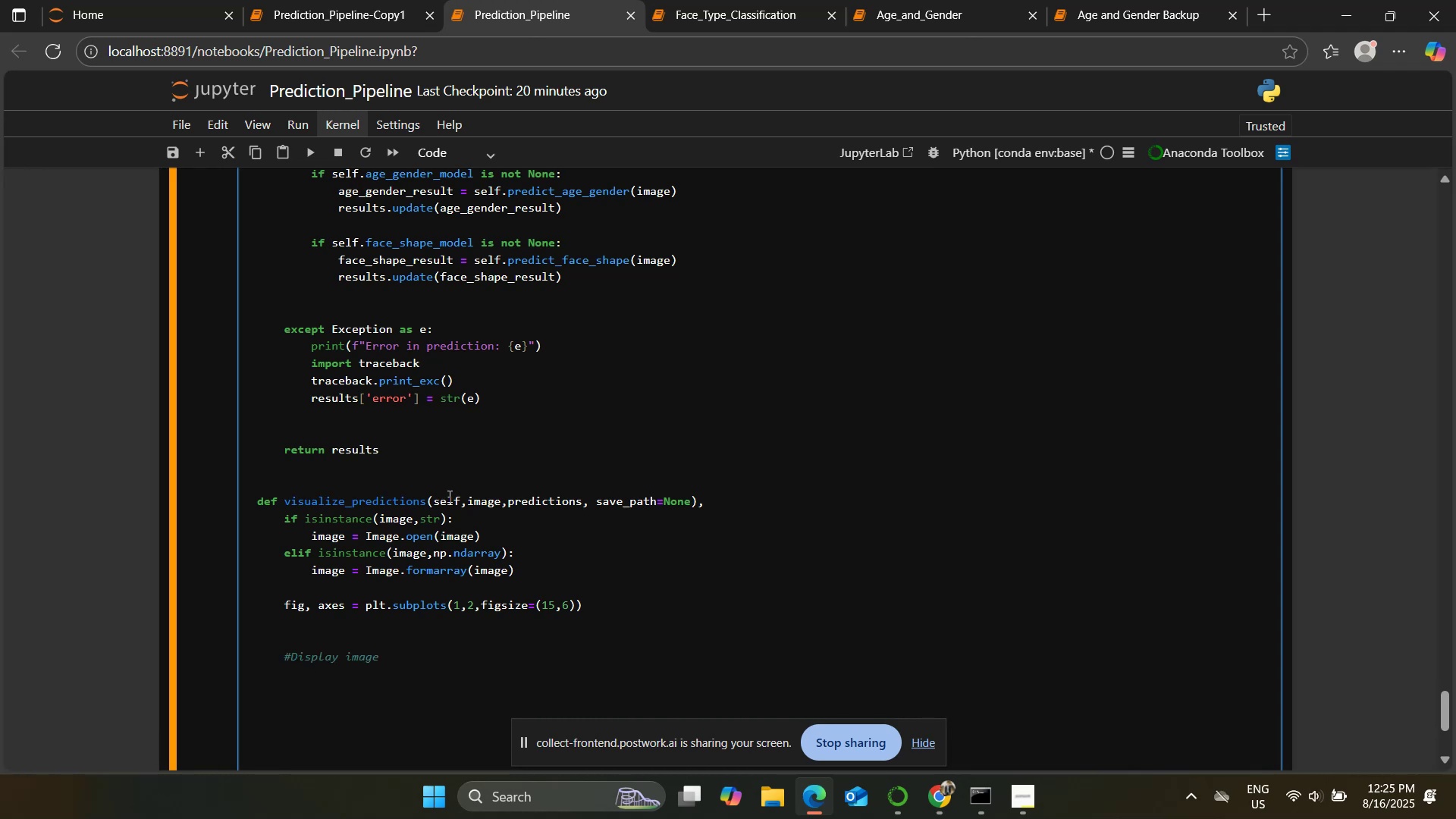 
type(axesp)
key(Backspace)
type([0].imshow(image))
 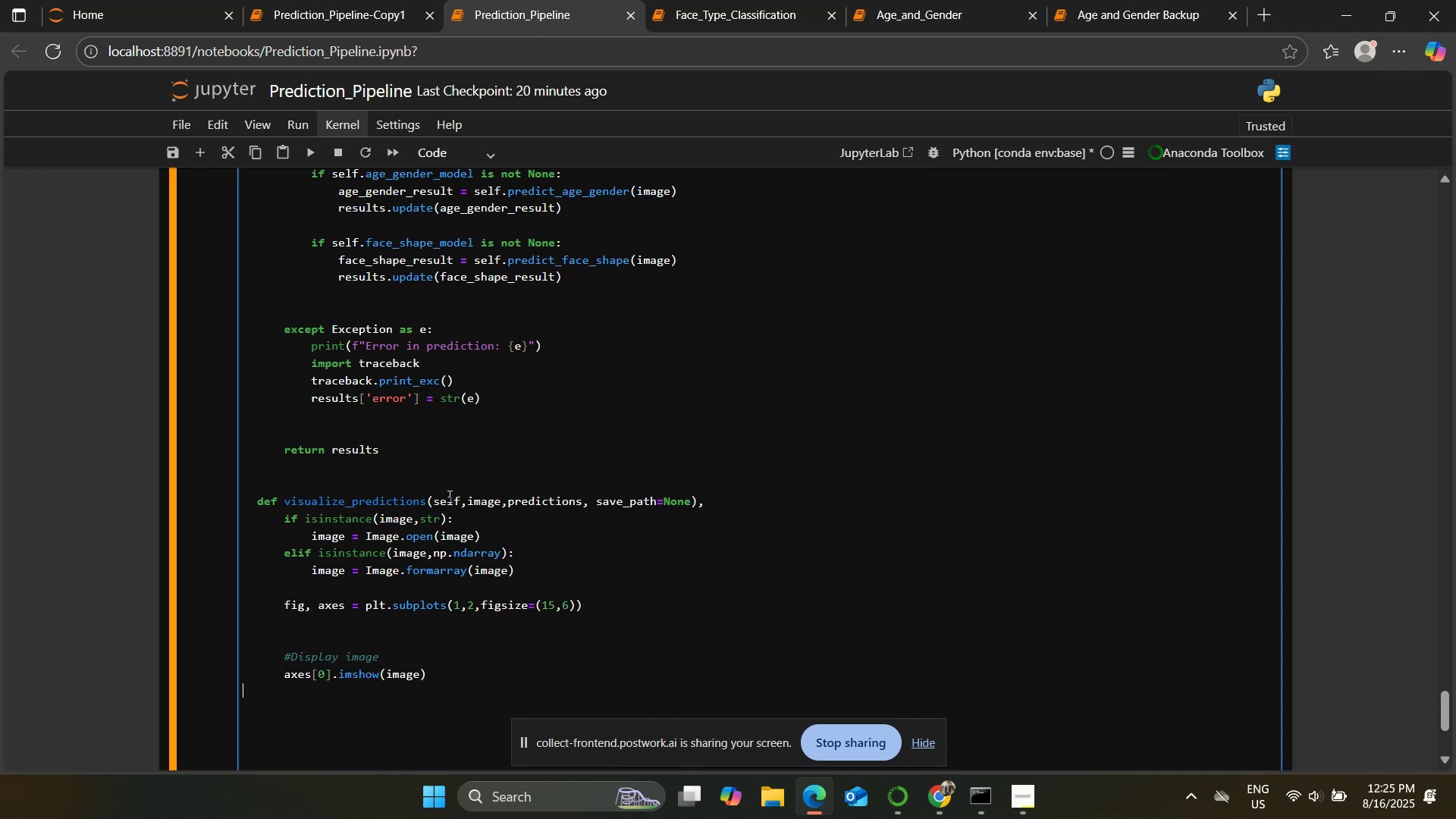 
 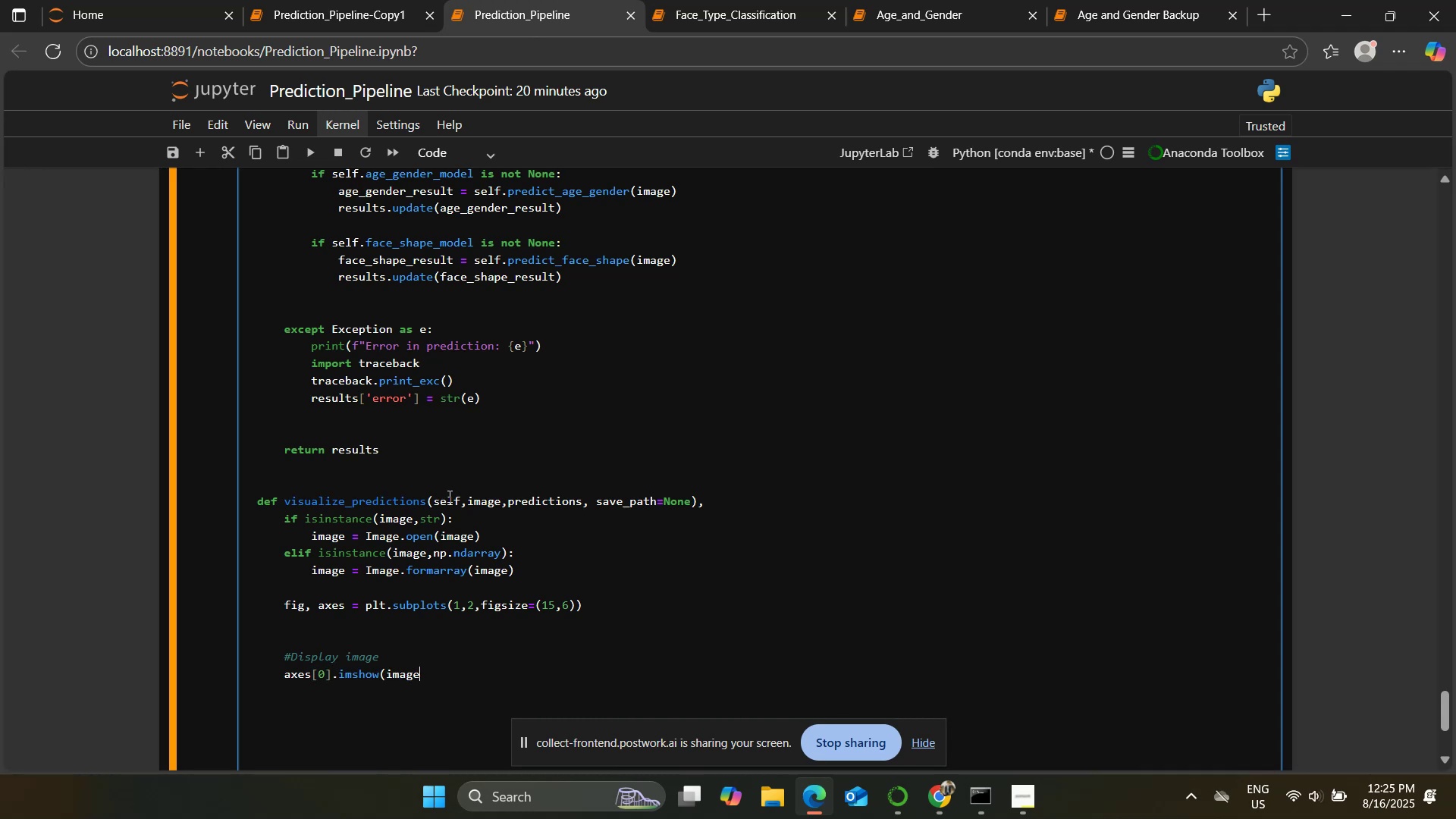 
key(Enter)
 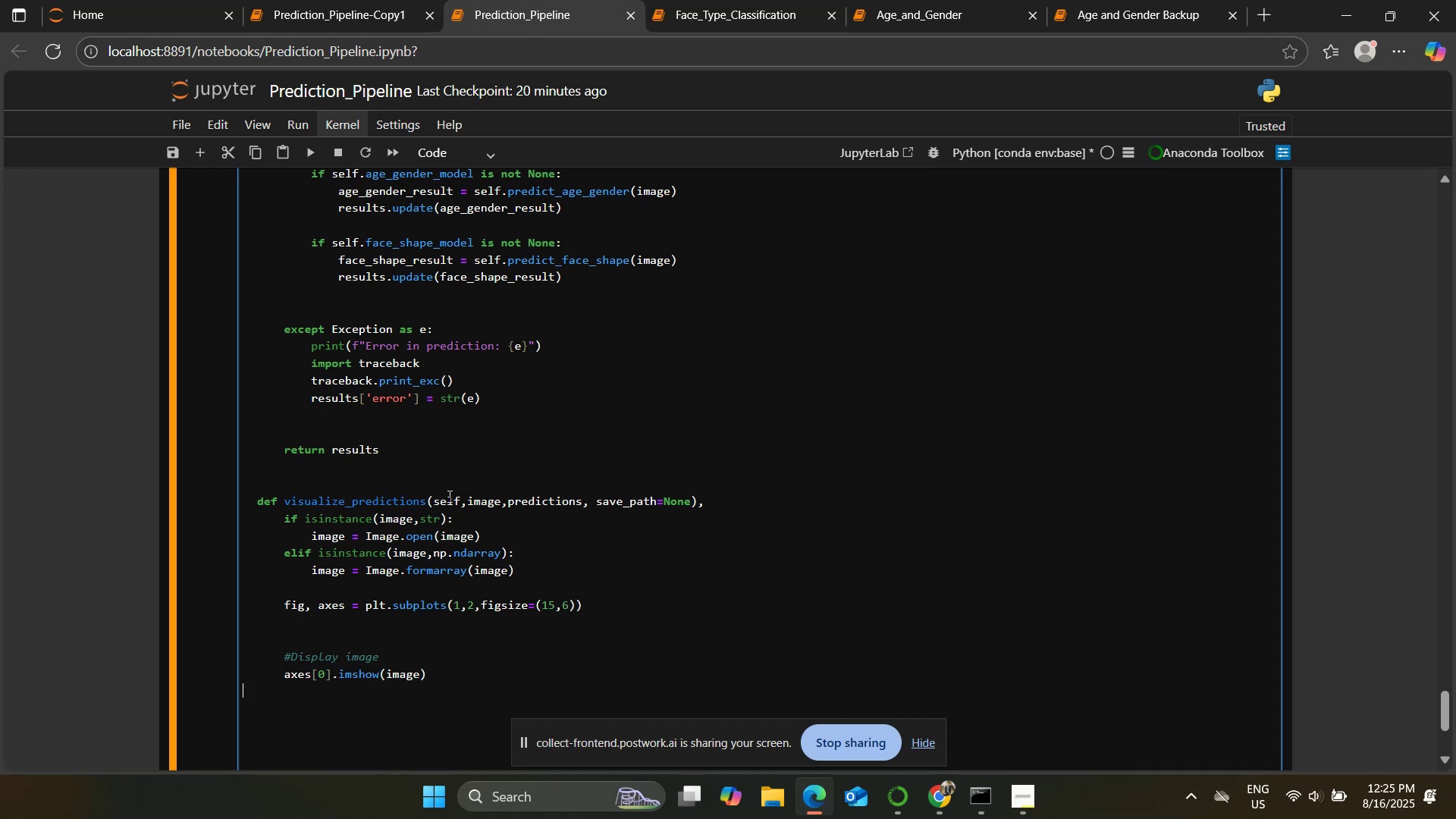 
hold_key(key=Space, duration=0.55)
 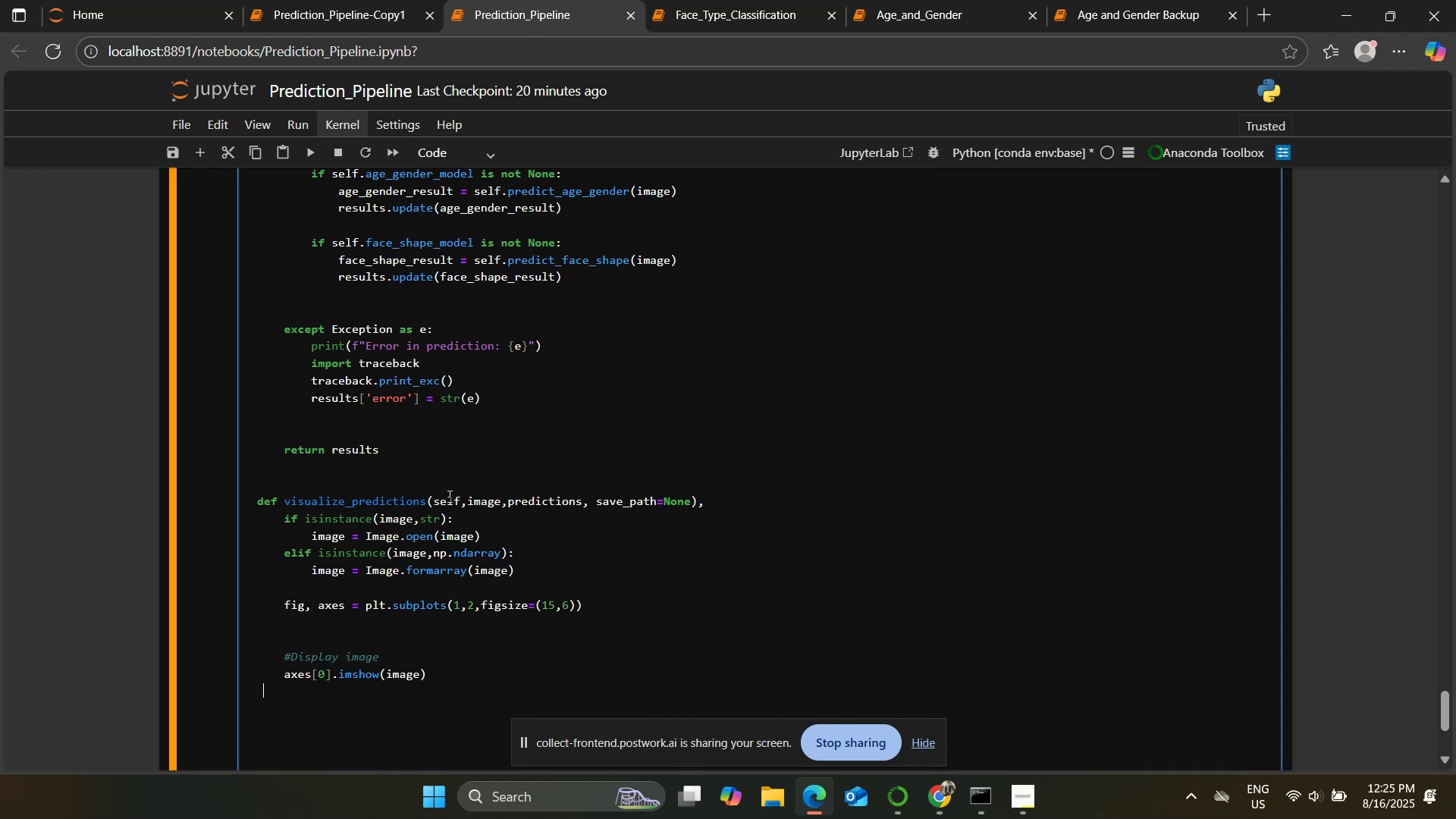 
type(   axes[0/)
key(Backspace)
type(].set_title("Input Image{)
key(Backspace)
type("))
 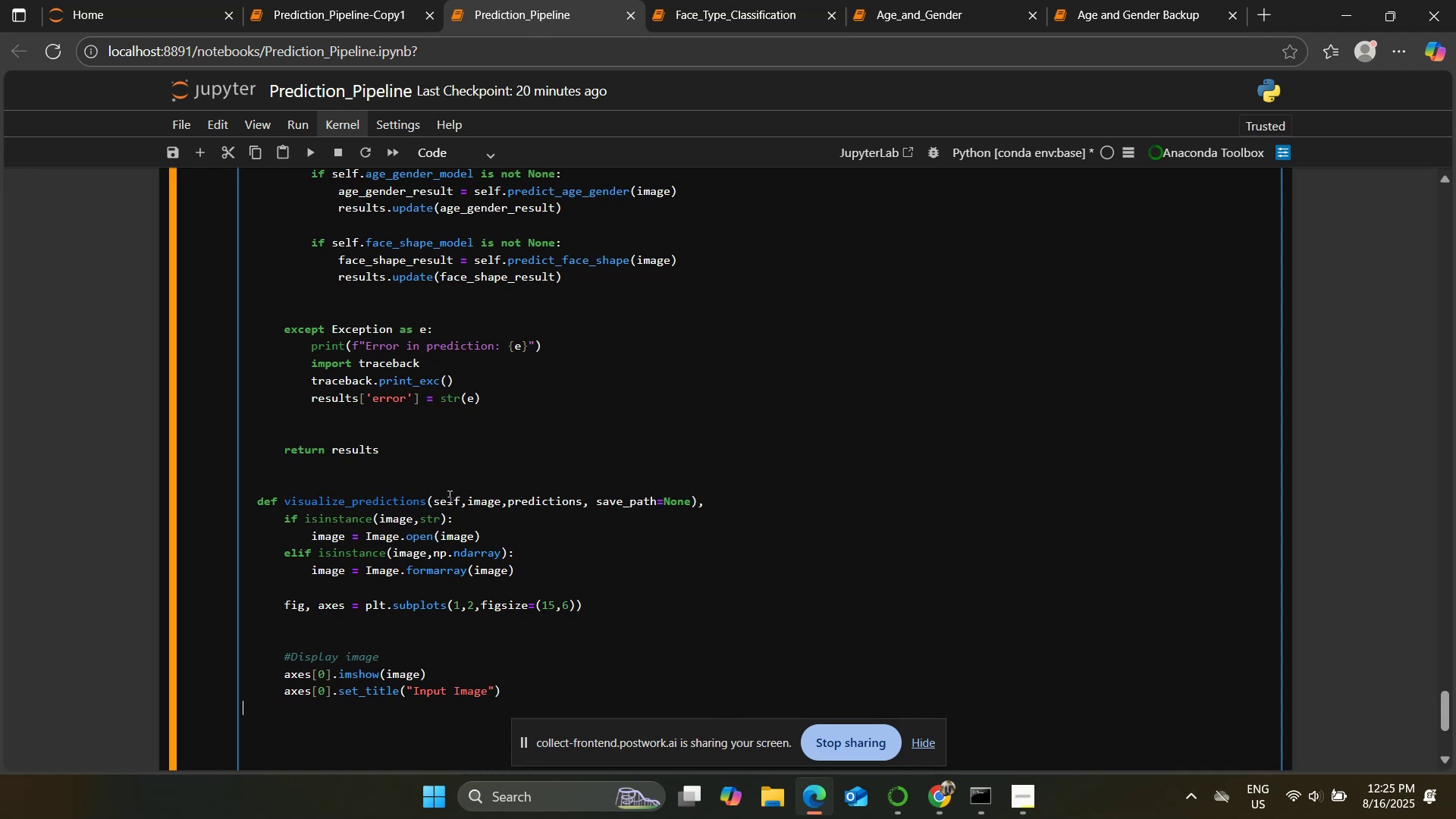 
 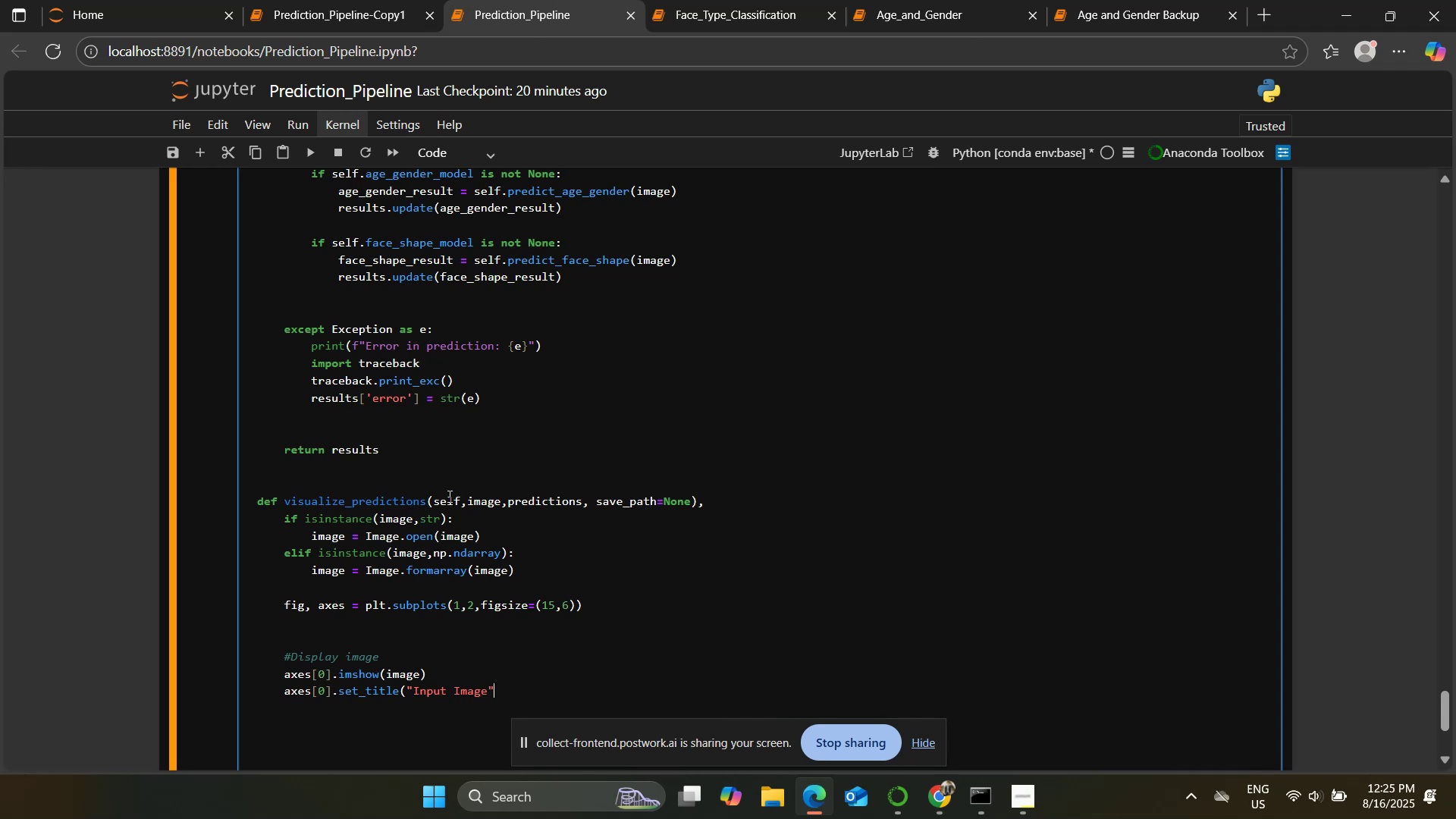 
key(Enter)
 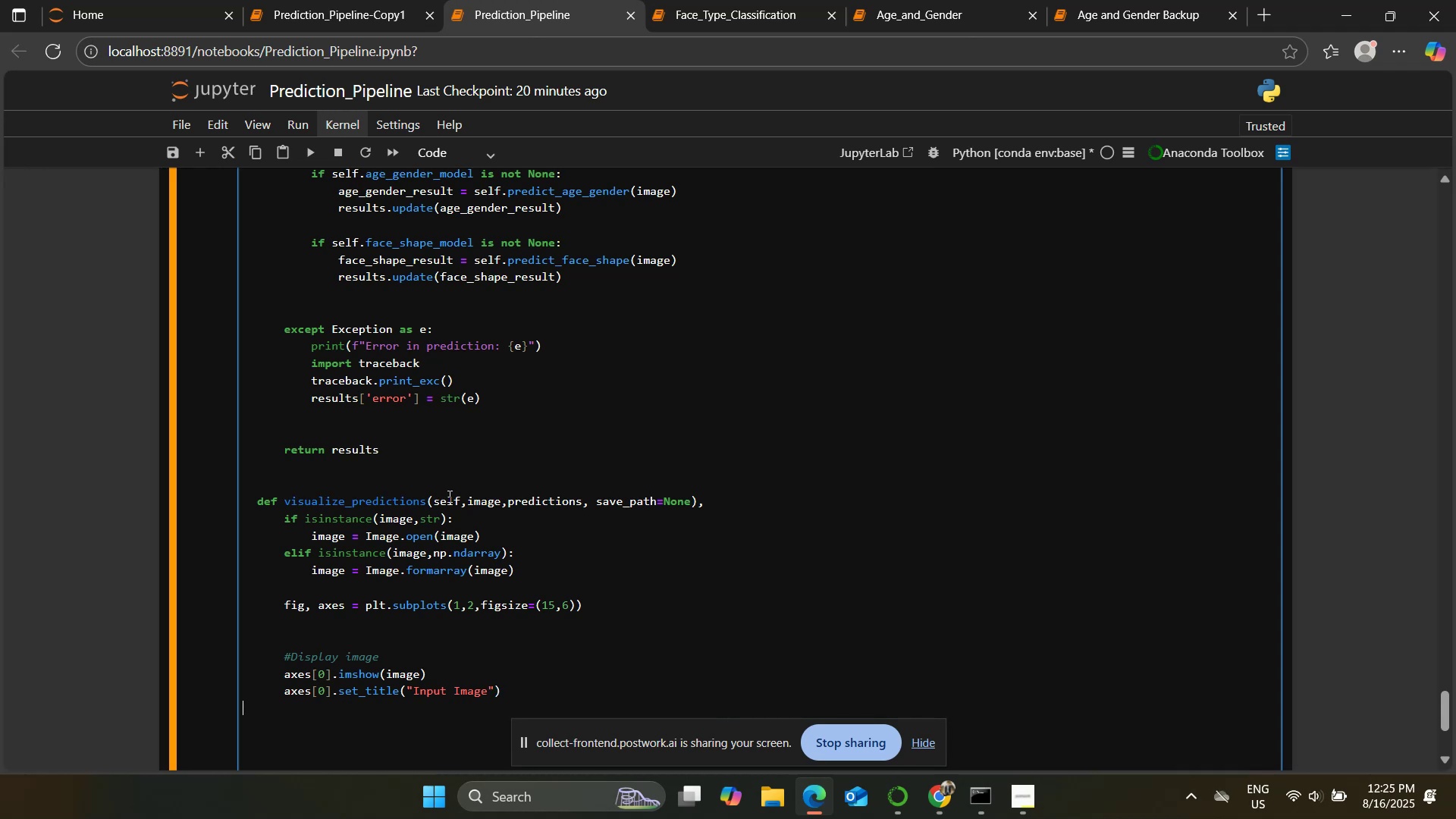 
hold_key(key=Space, duration=0.6)
 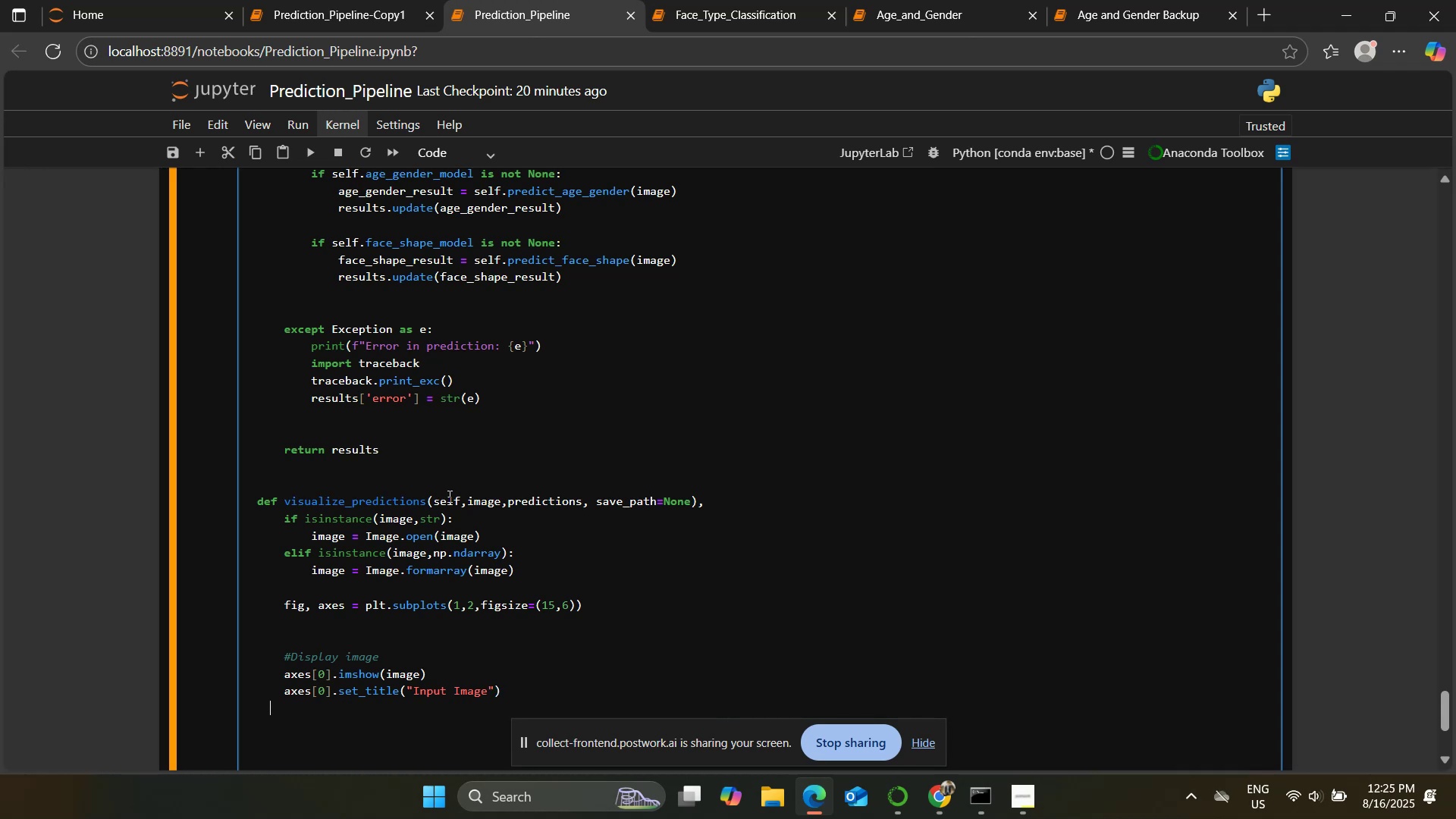 
type(  axes-)
key(Backspace)
type([0[)
key(Backspace)
type(].axis('off'))
 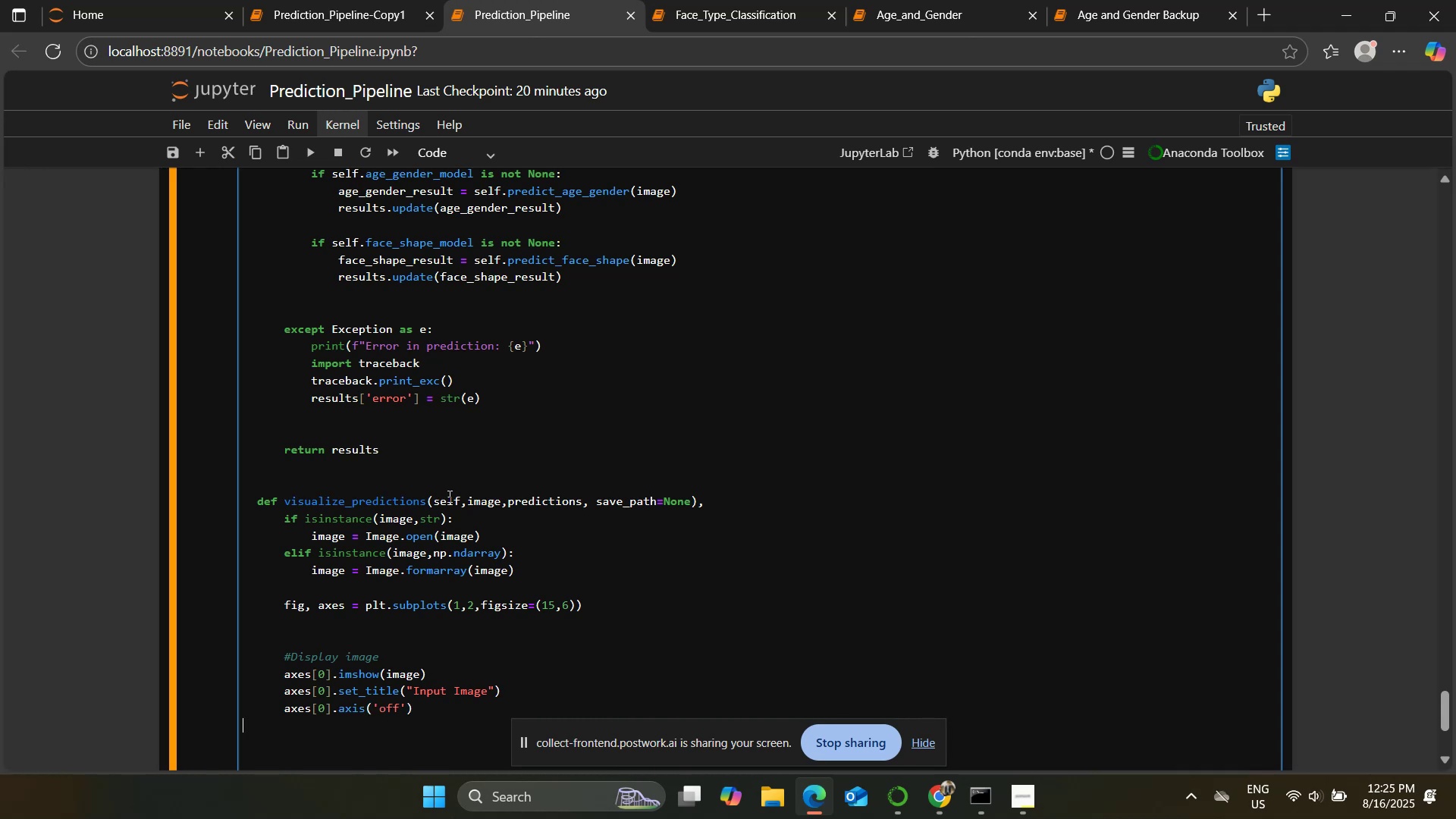 
 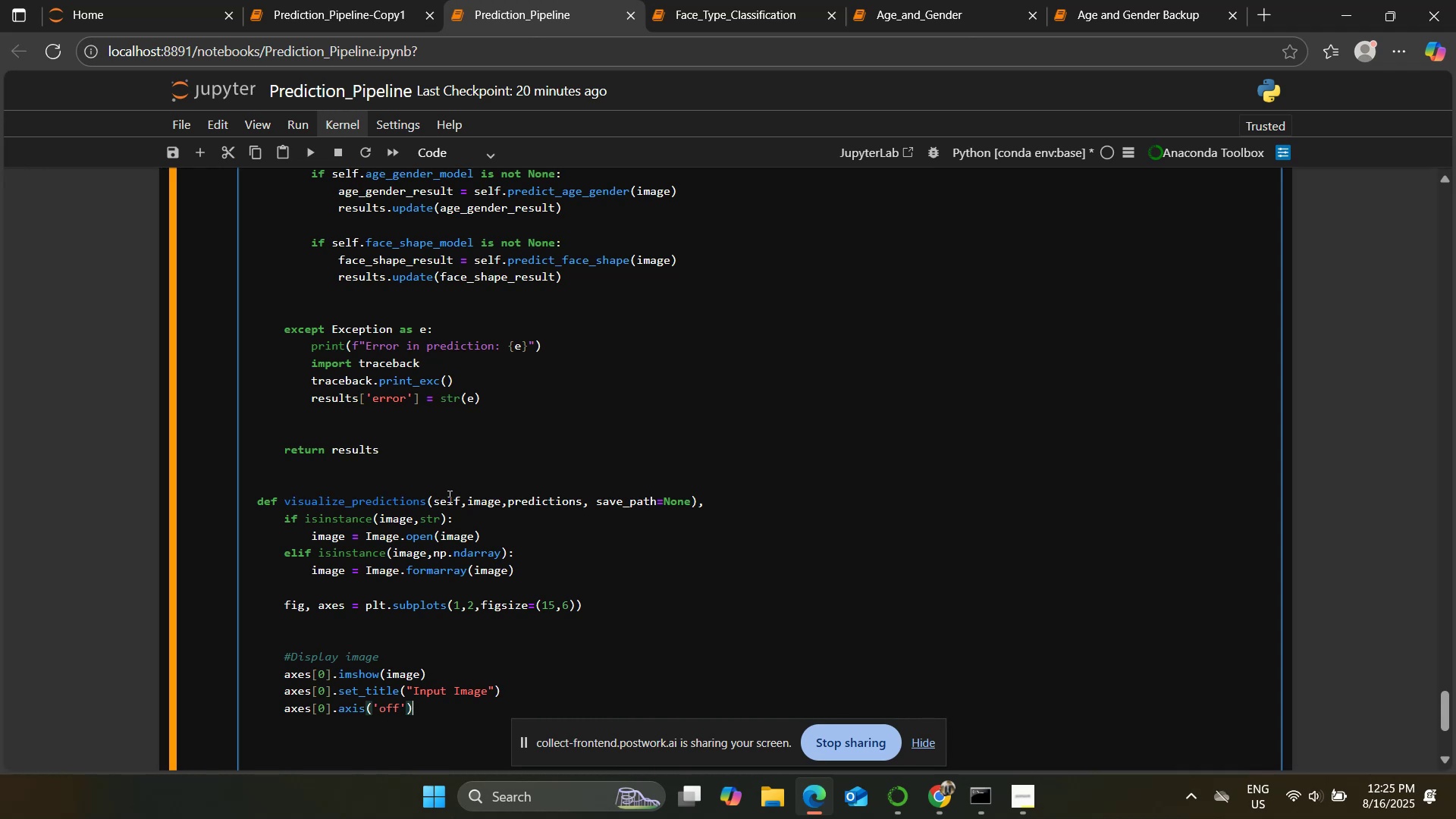 
key(Enter)
 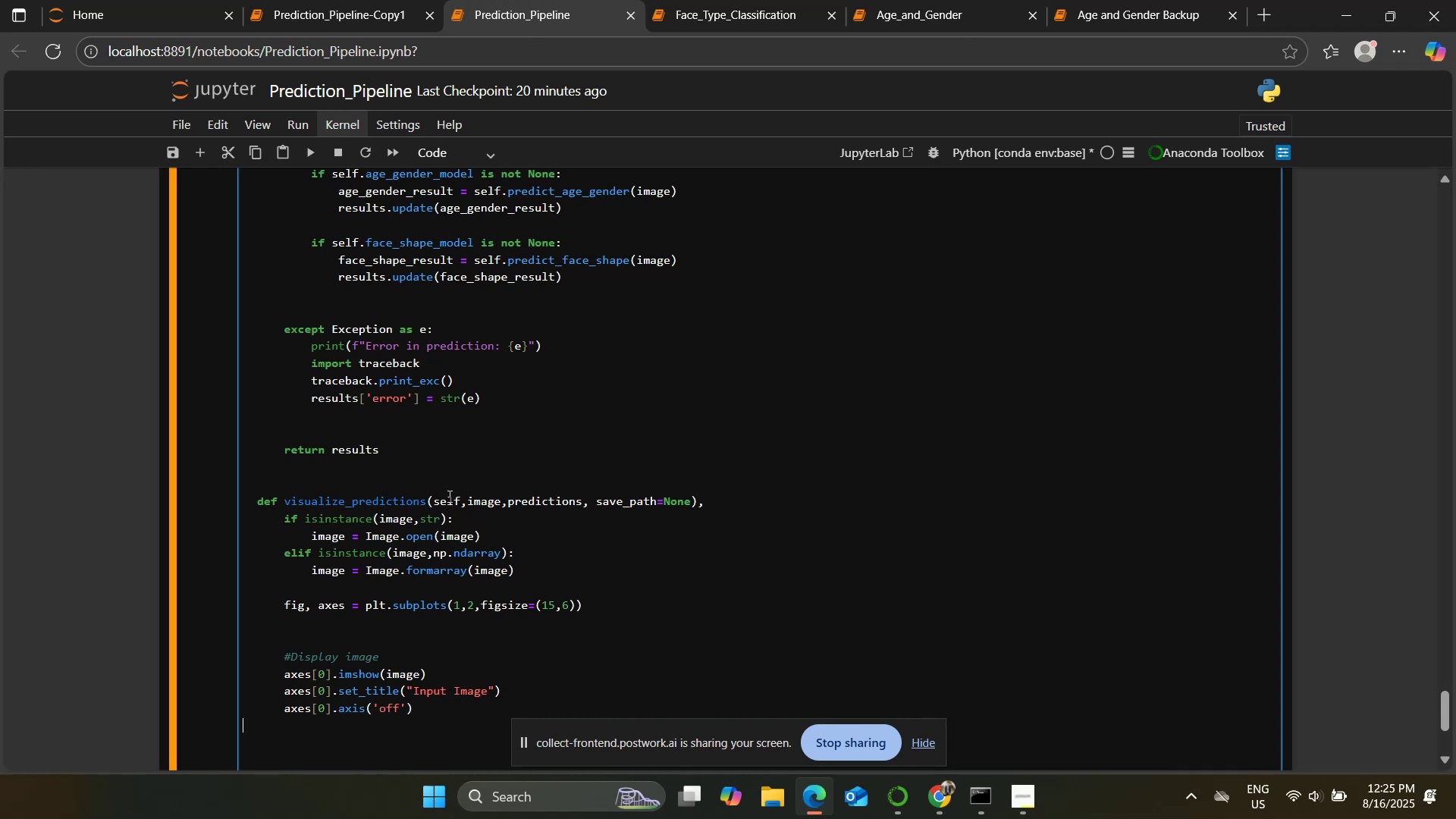 
hold_key(key=Space, duration=0.32)
 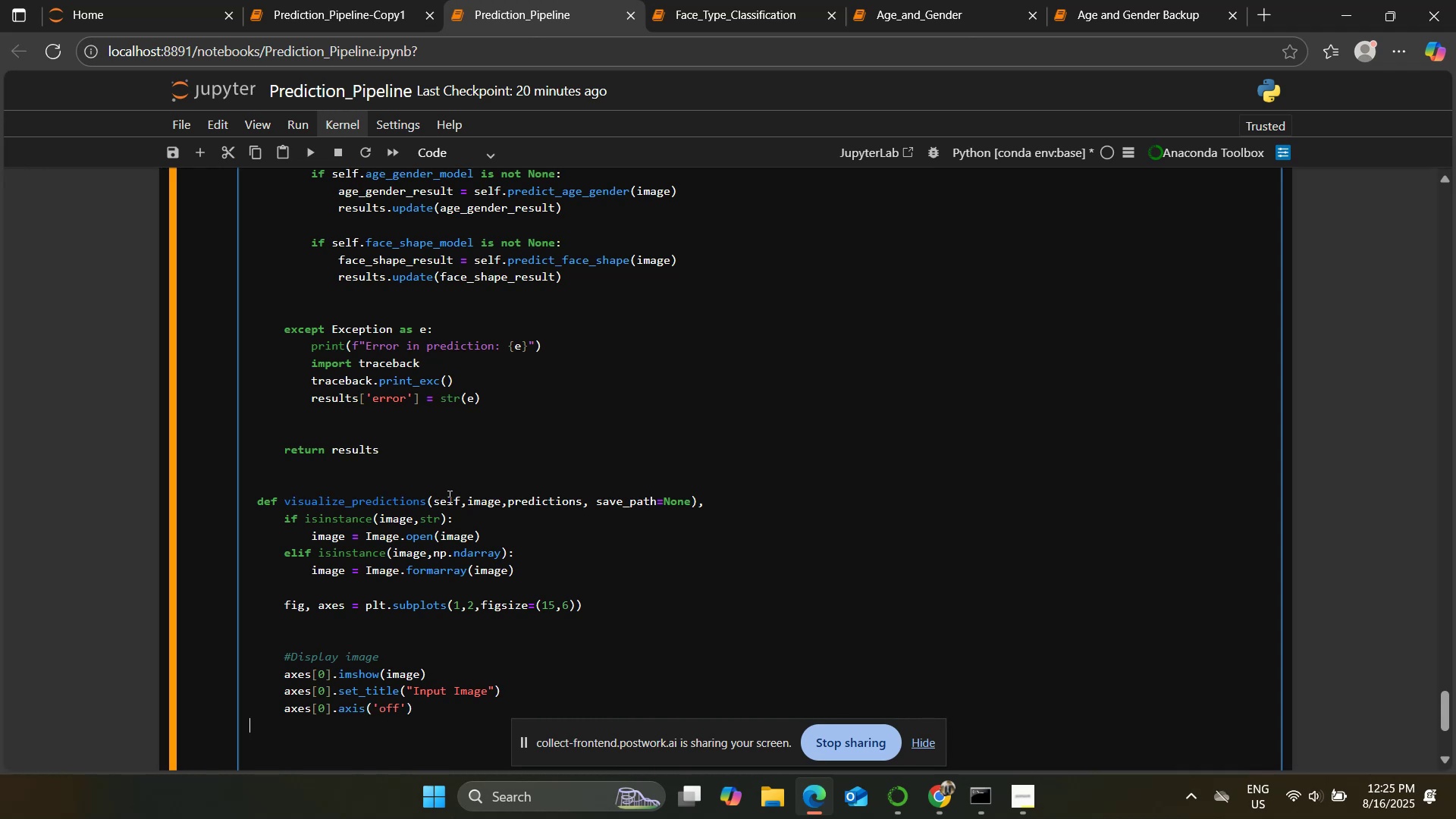 
key(Space)
 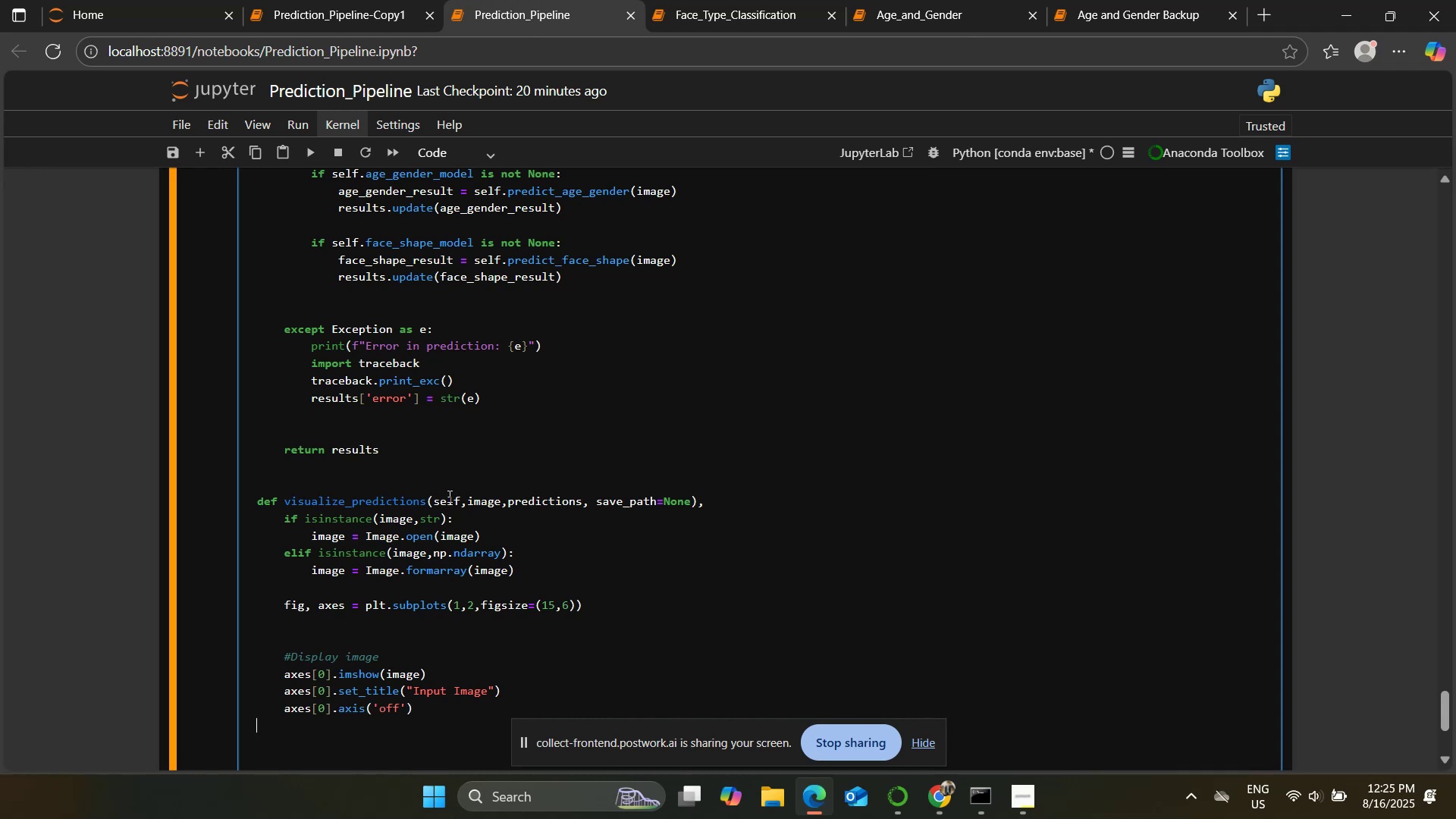 
key(Space)
 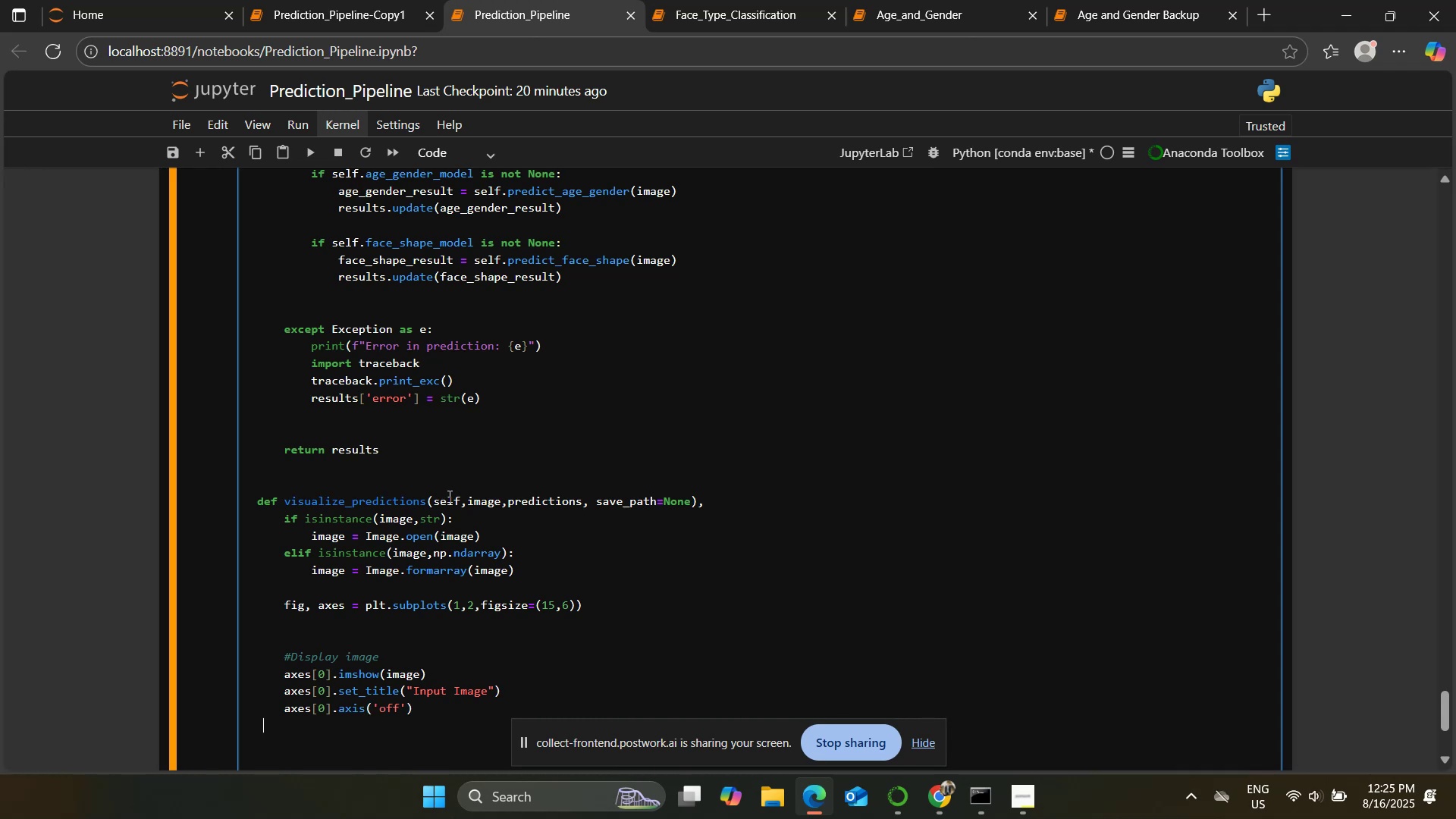 
key(Space)
 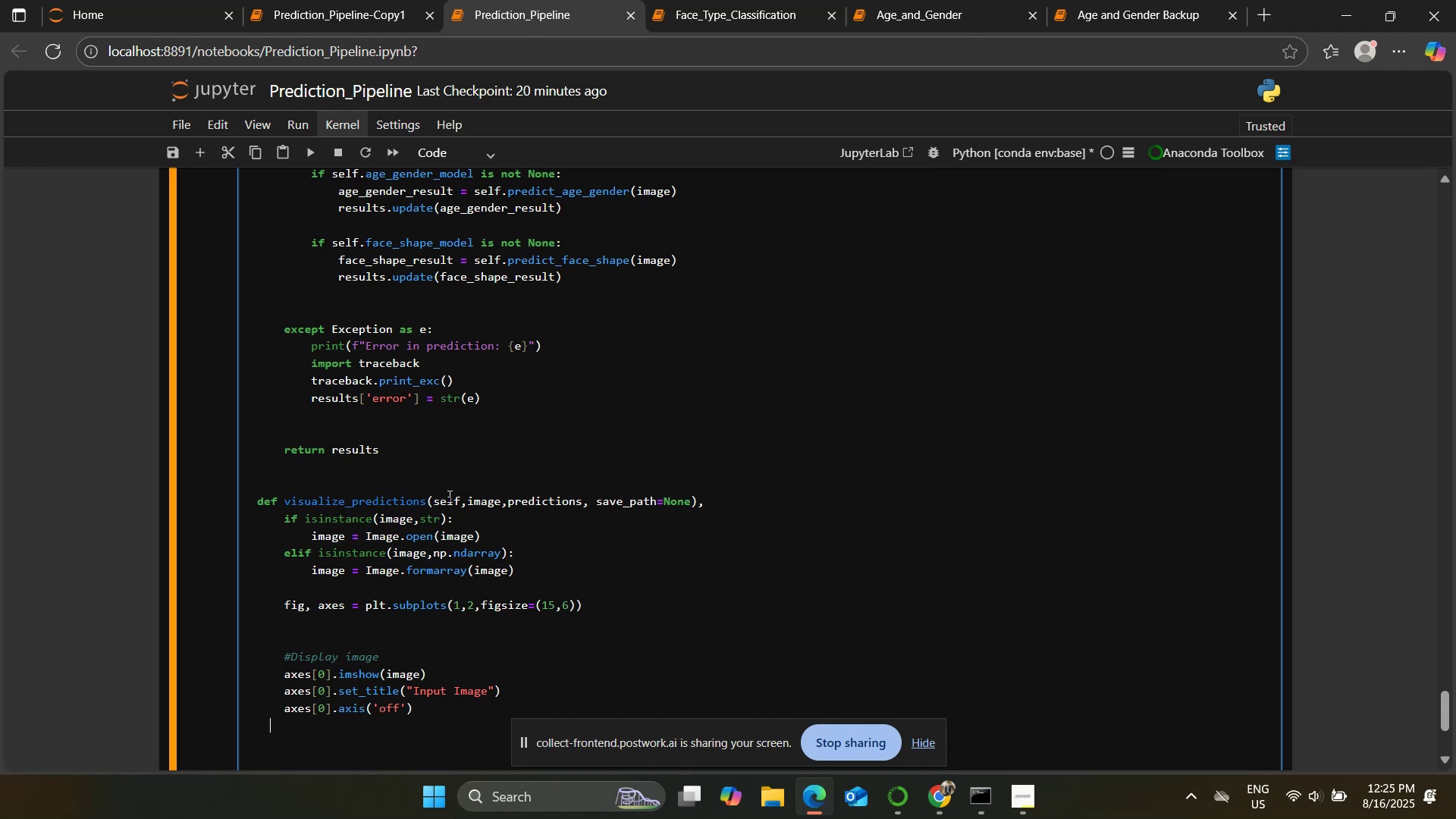 
key(Space)
 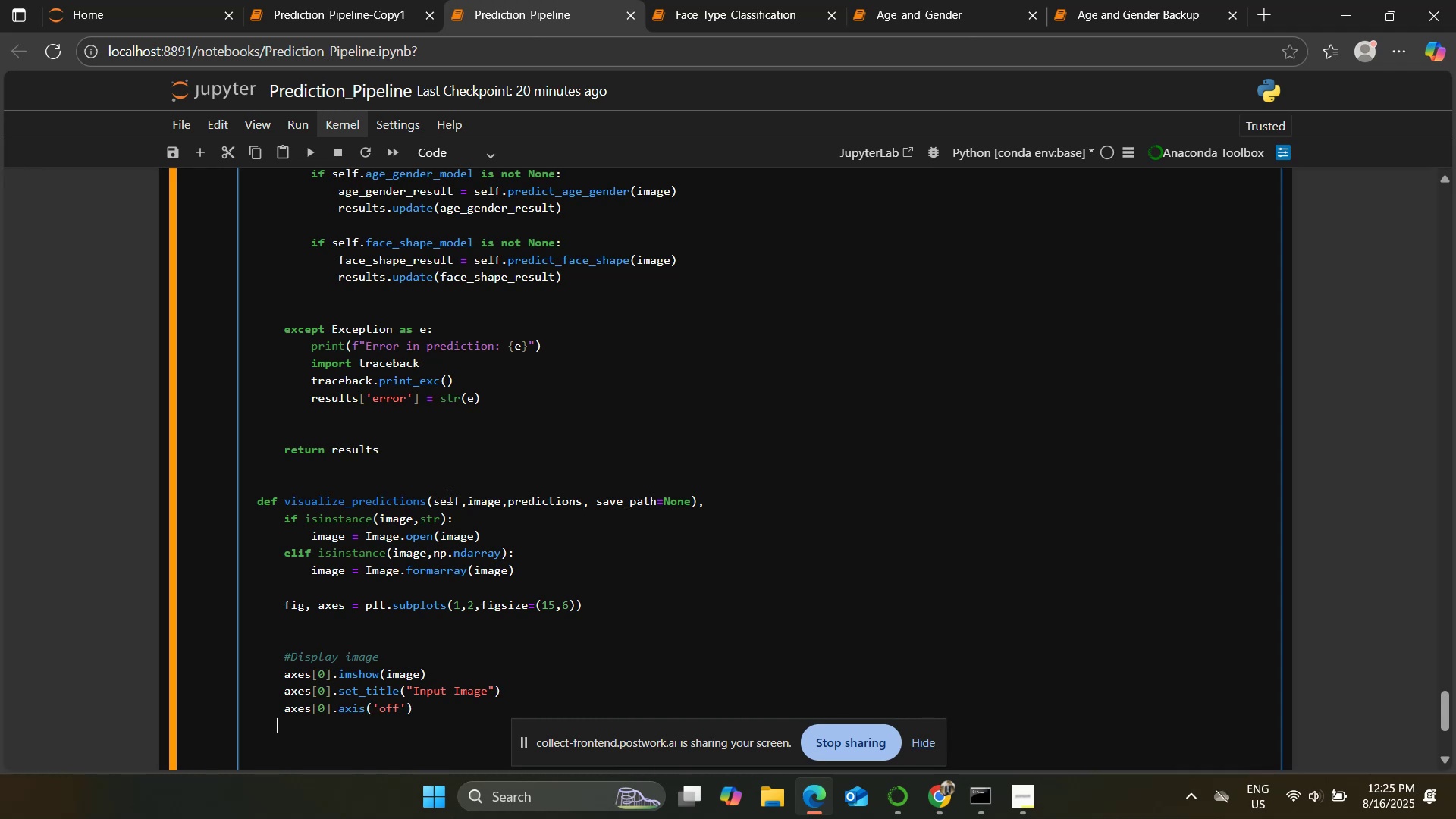 
key(Space)
 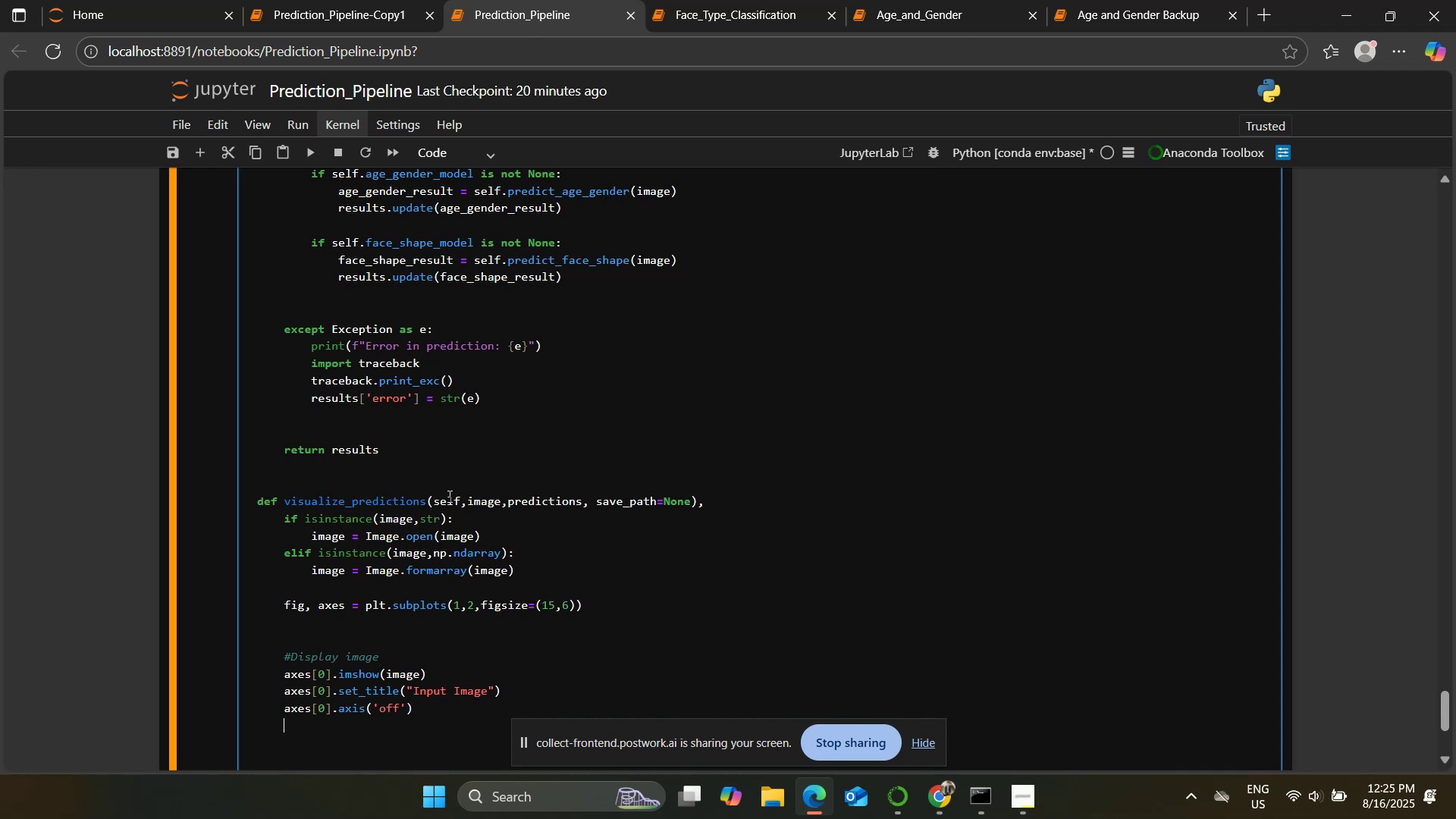 
key(Enter)
 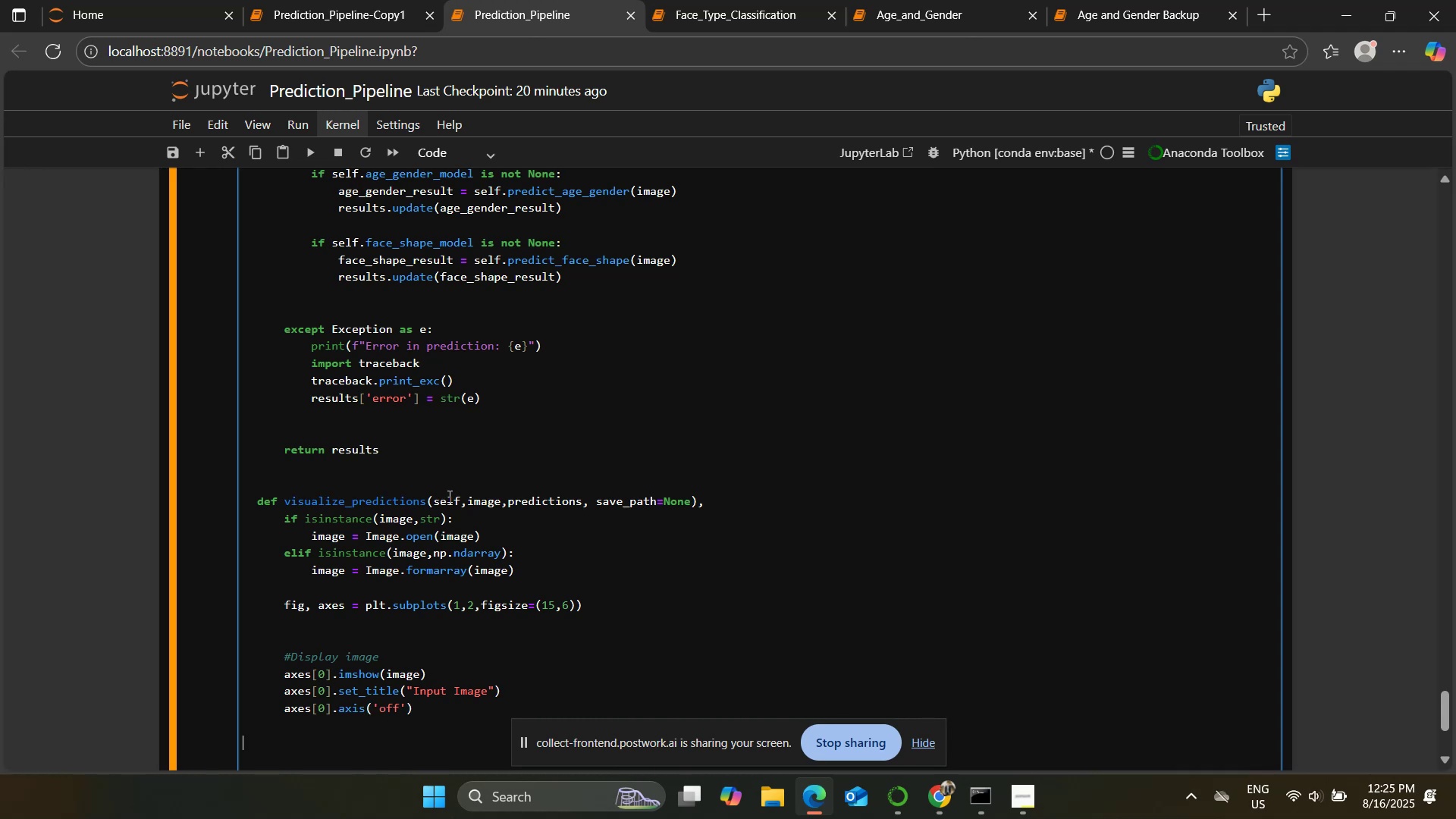 
hold_key(key=Space, duration=0.68)
 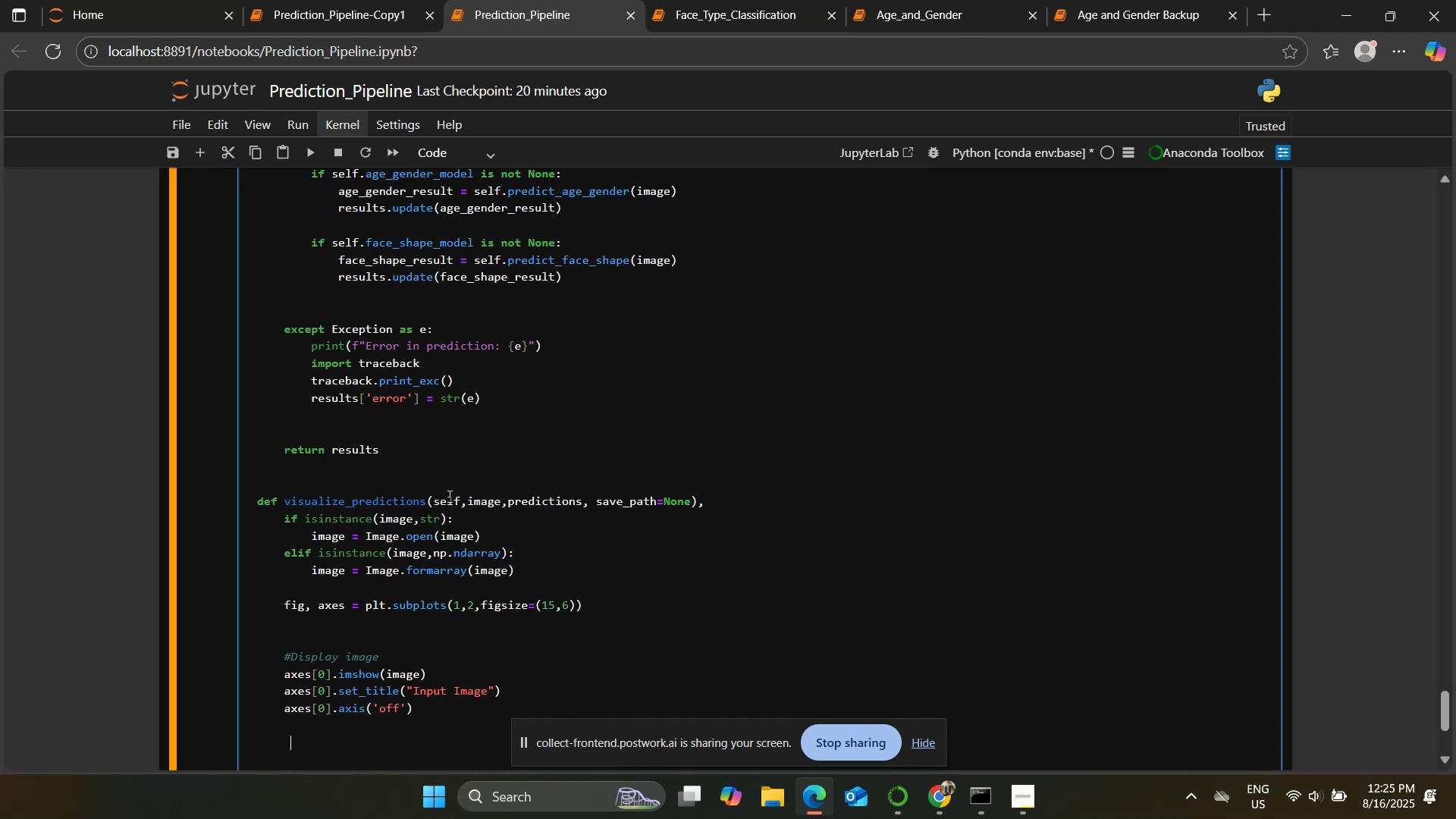 
key(Backspace)
type(  # )
key(Backspace)
type(Dip)
key(Backspace)
type(splay predictions)
 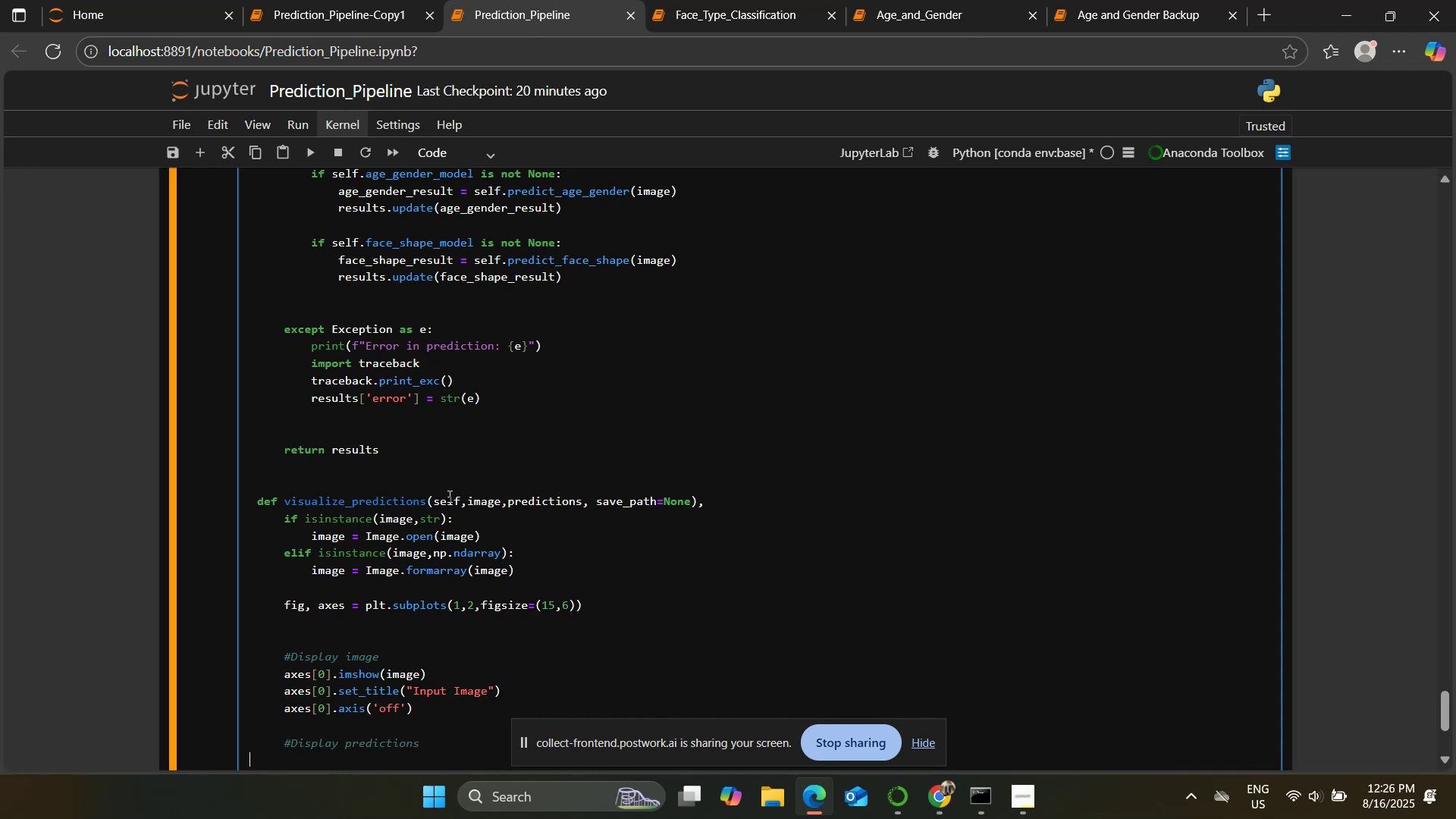 
 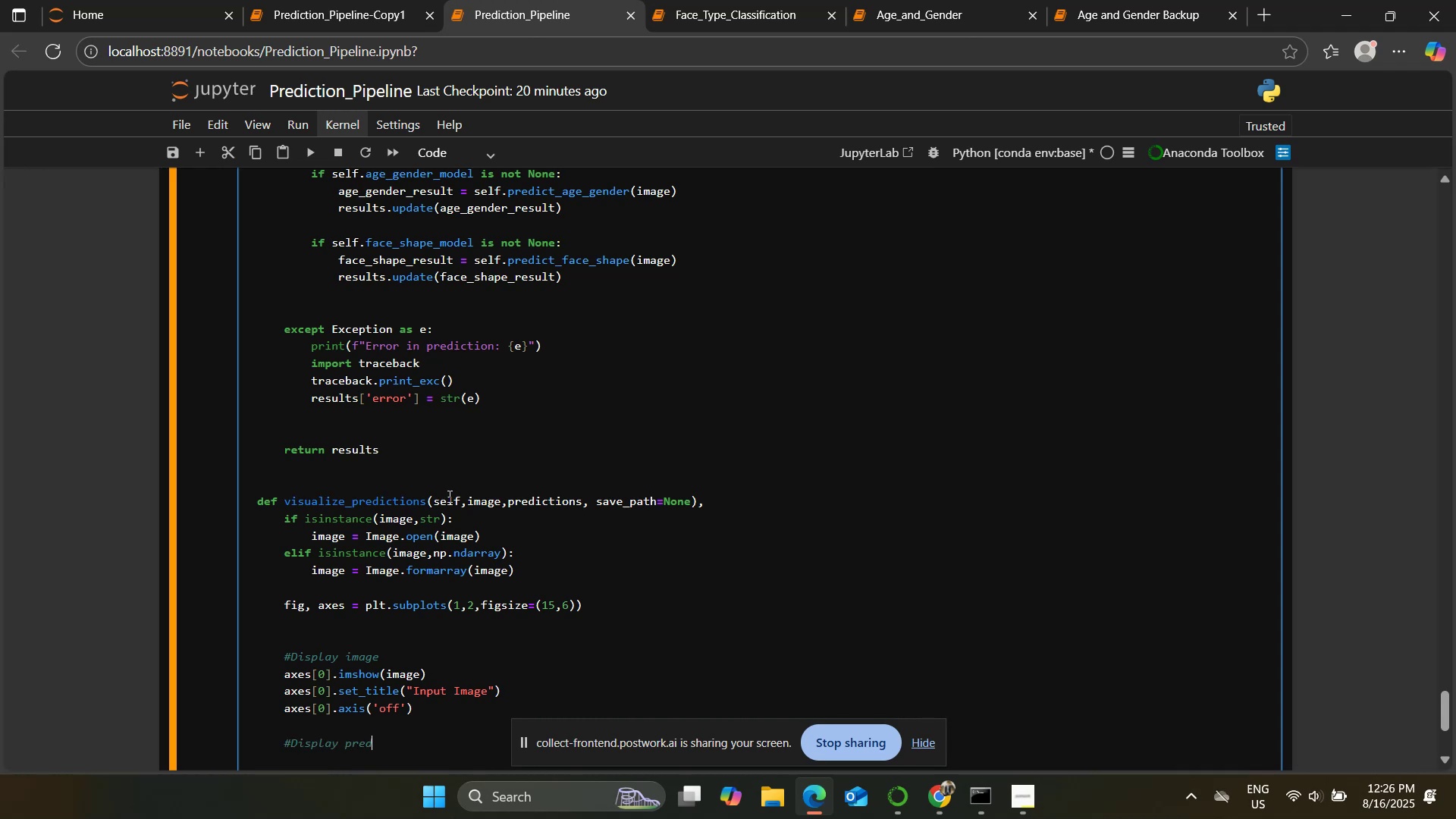 
key(Enter)
 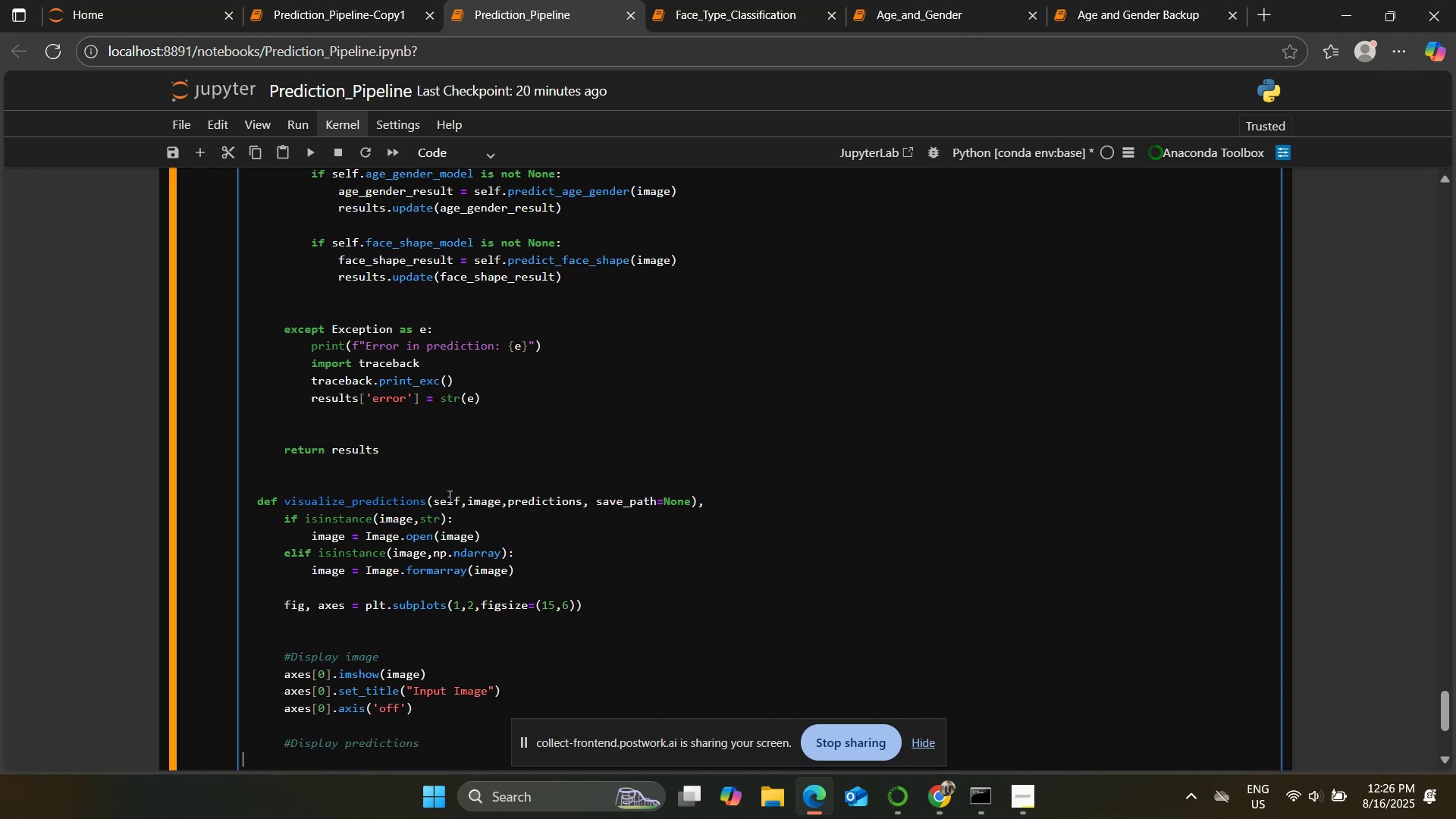 
hold_key(key=Space, duration=0.65)
 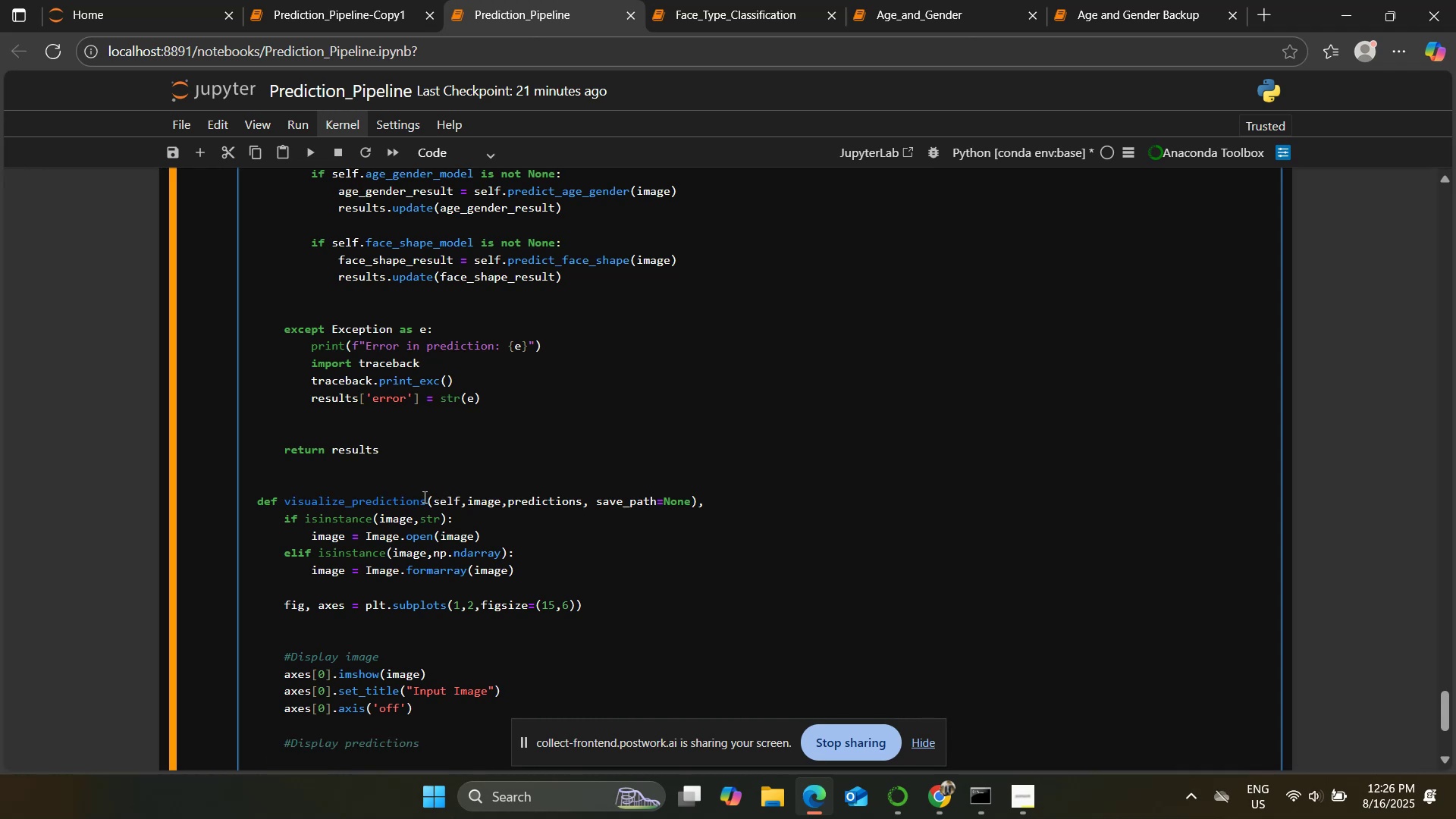 
scroll: coordinate [525, 305], scroll_direction: down, amount: 2.0
 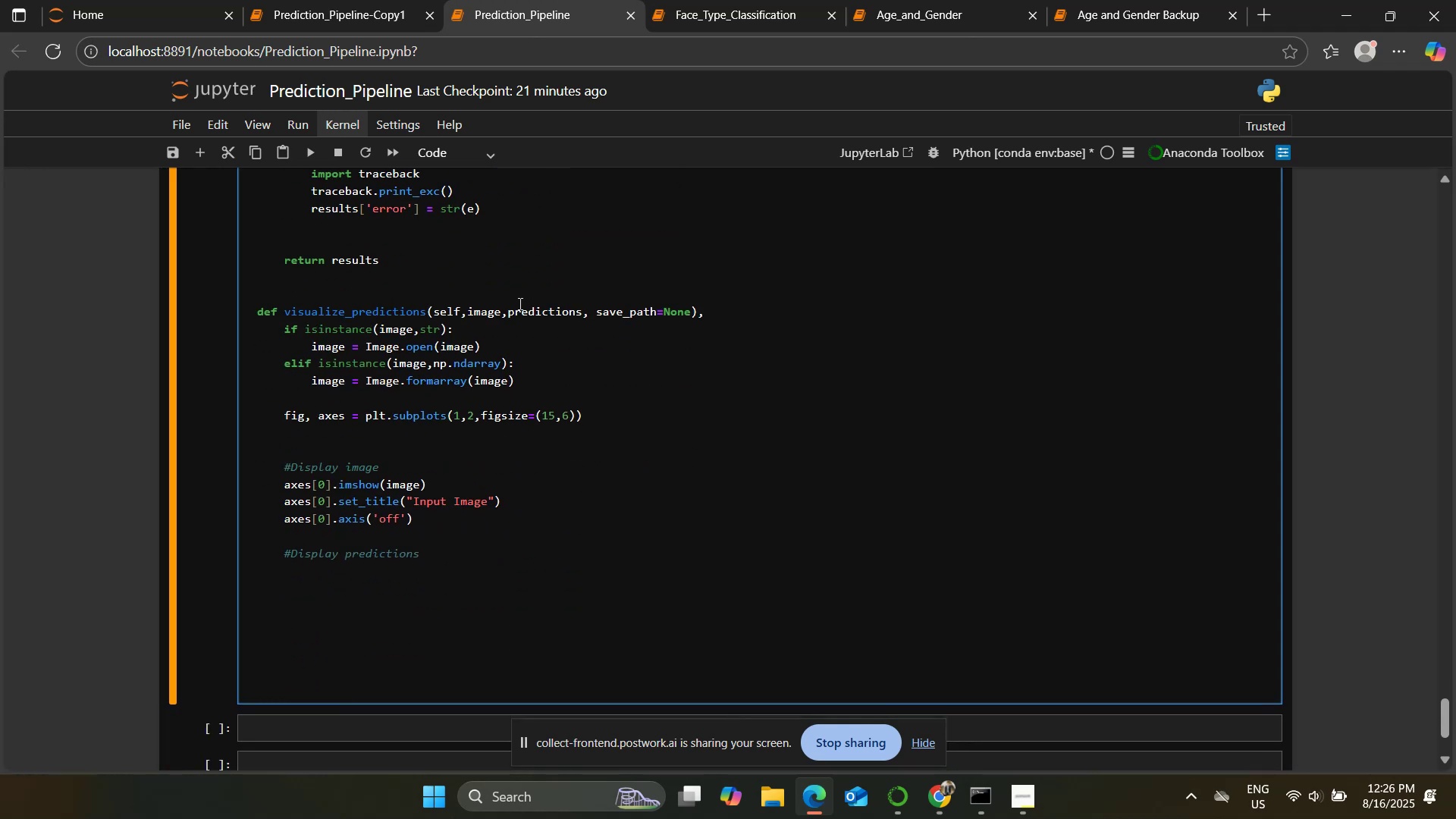 
type(pred_text=)
key(Backspace)
type( = p)
key(Backspace)
type([])
 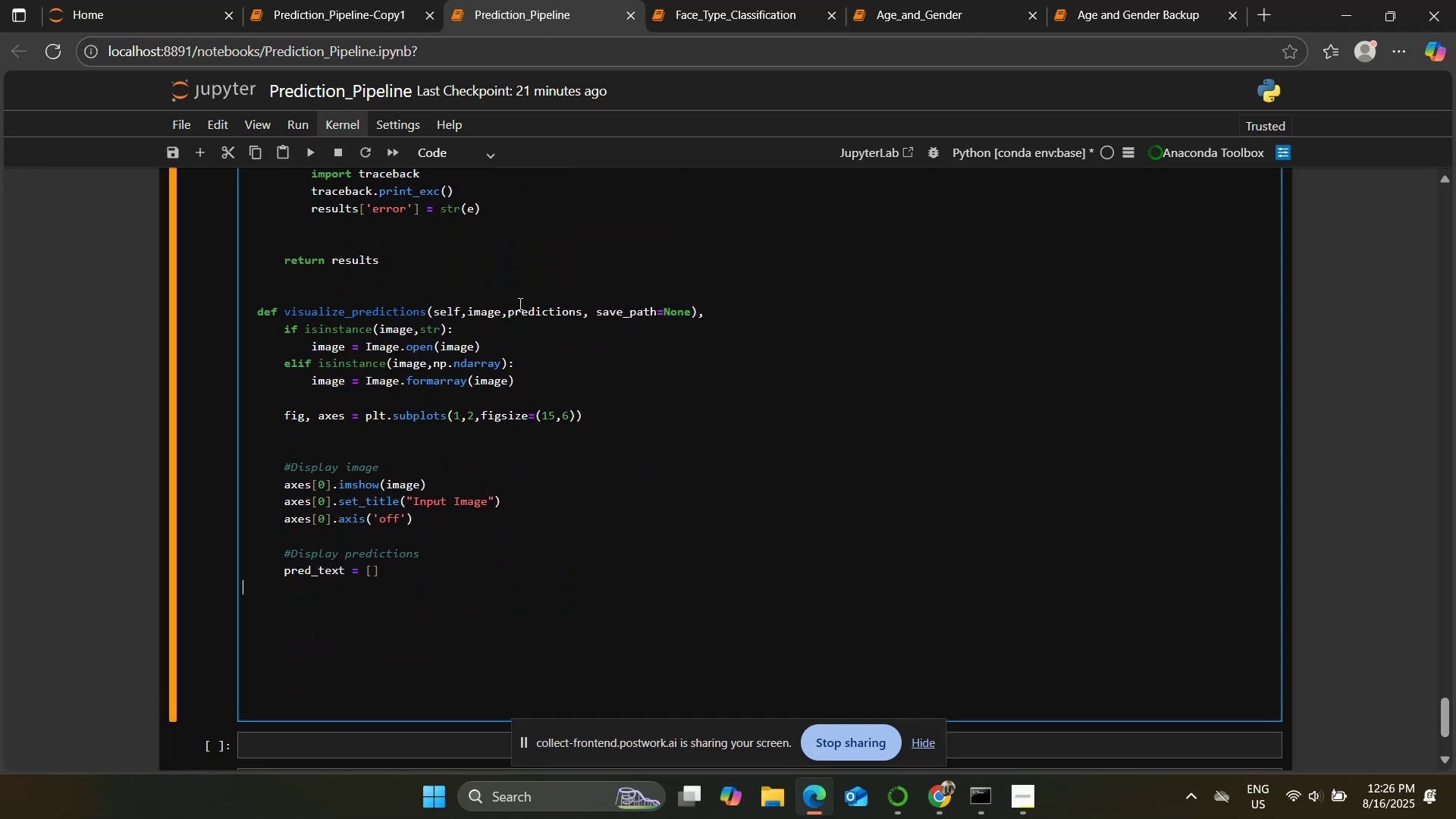 
 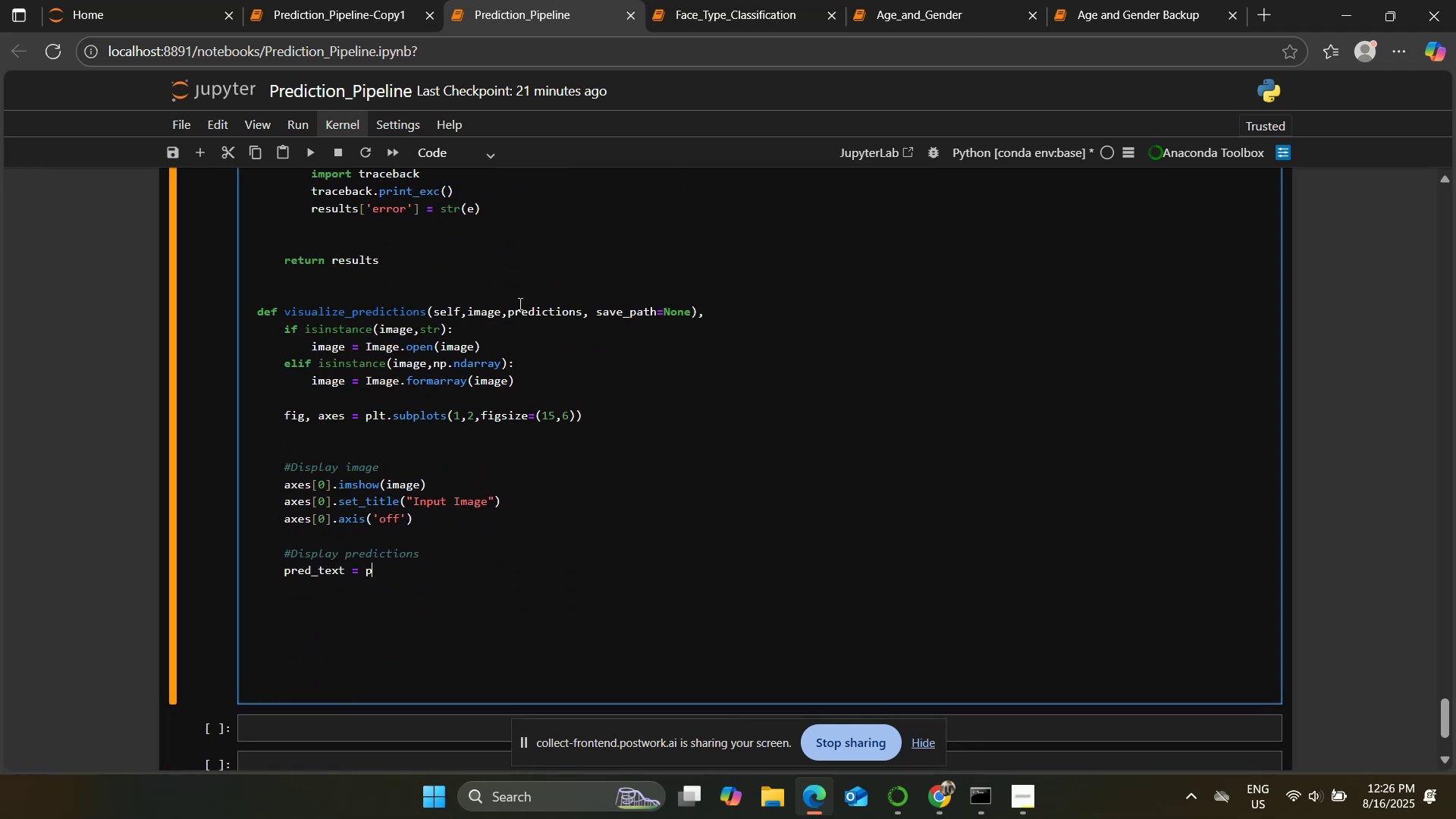 
key(Enter)
 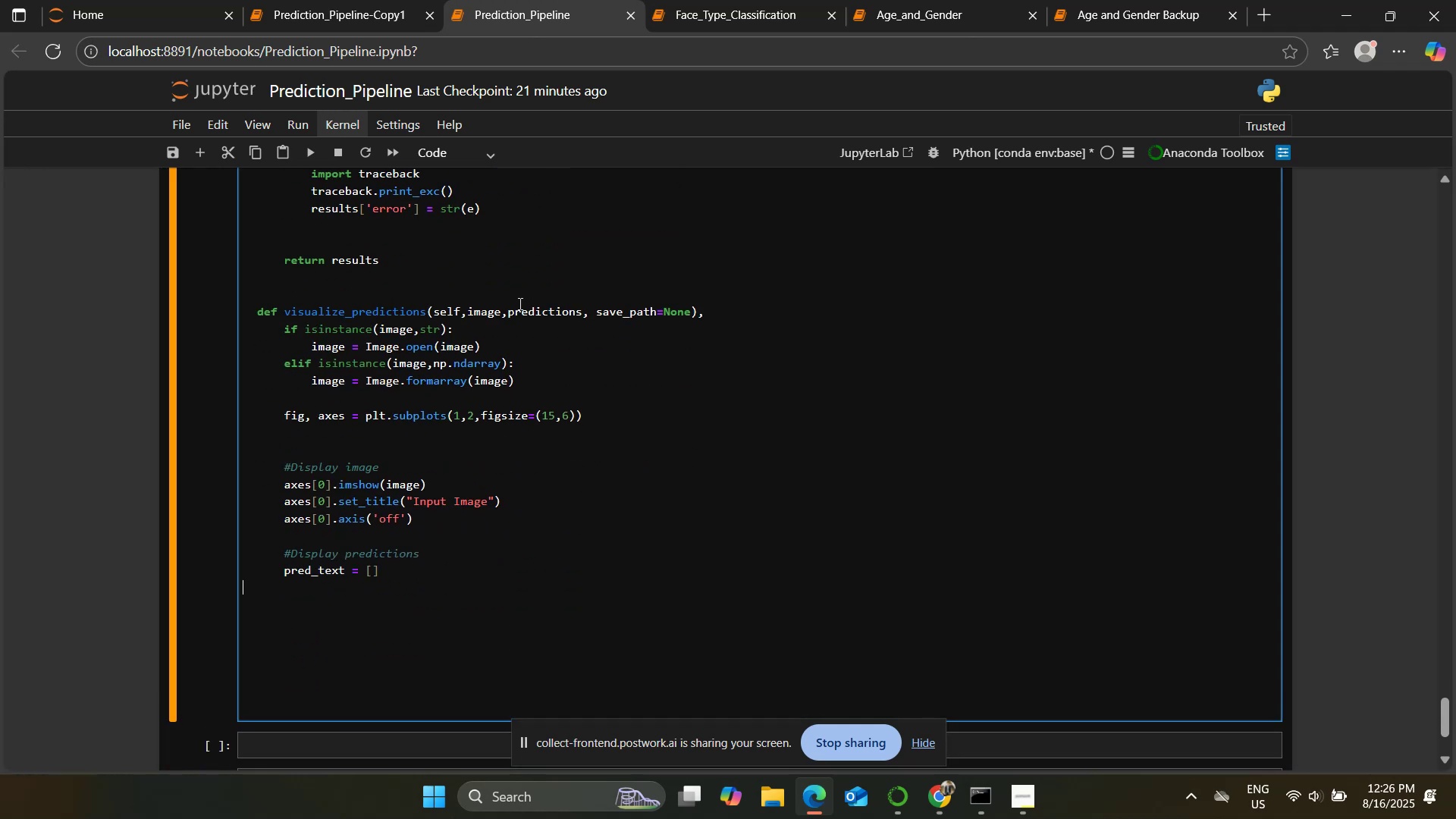 
hold_key(key=Space, duration=0.57)
 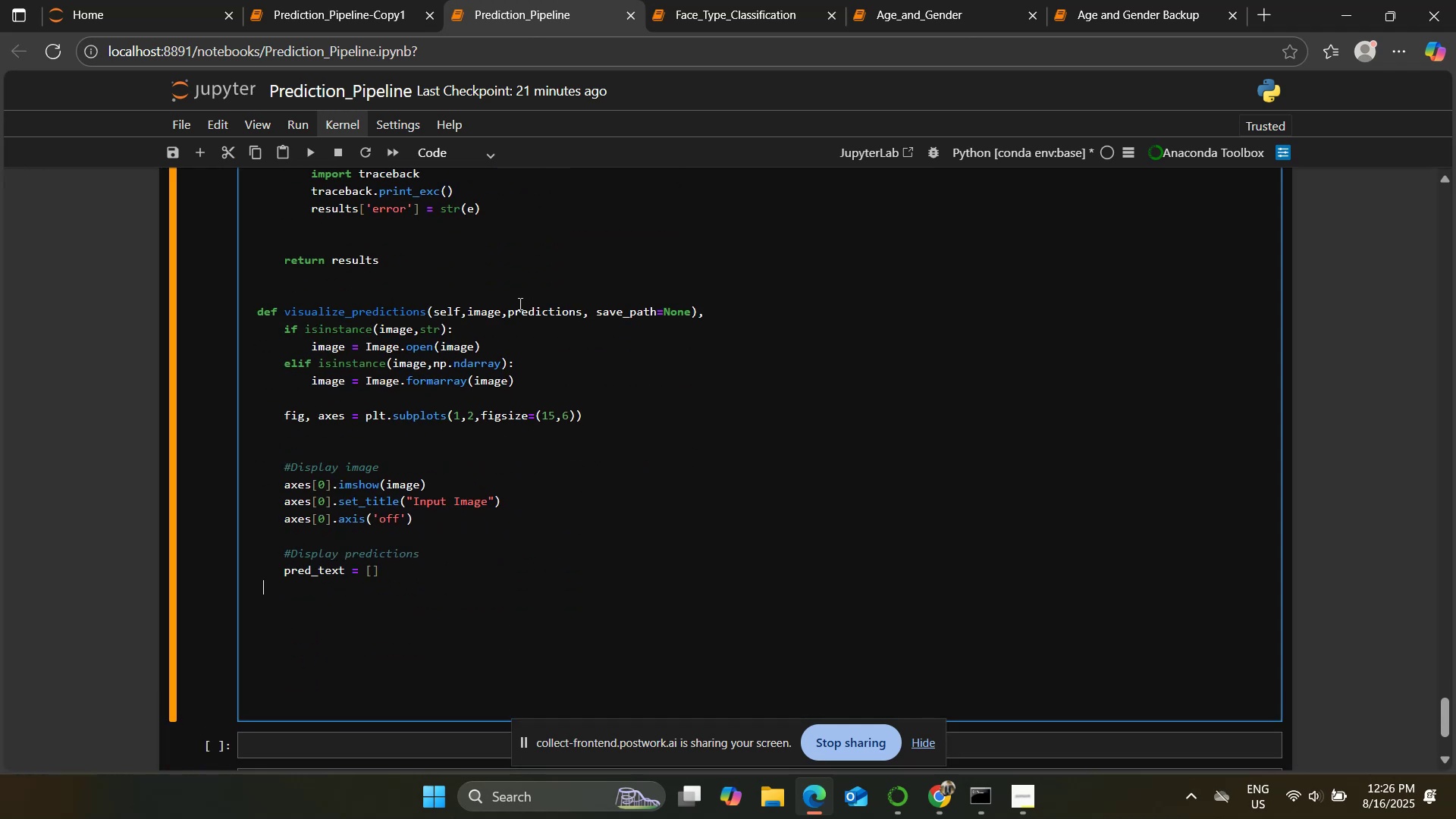 
type(   if 'age' in predictions:)
 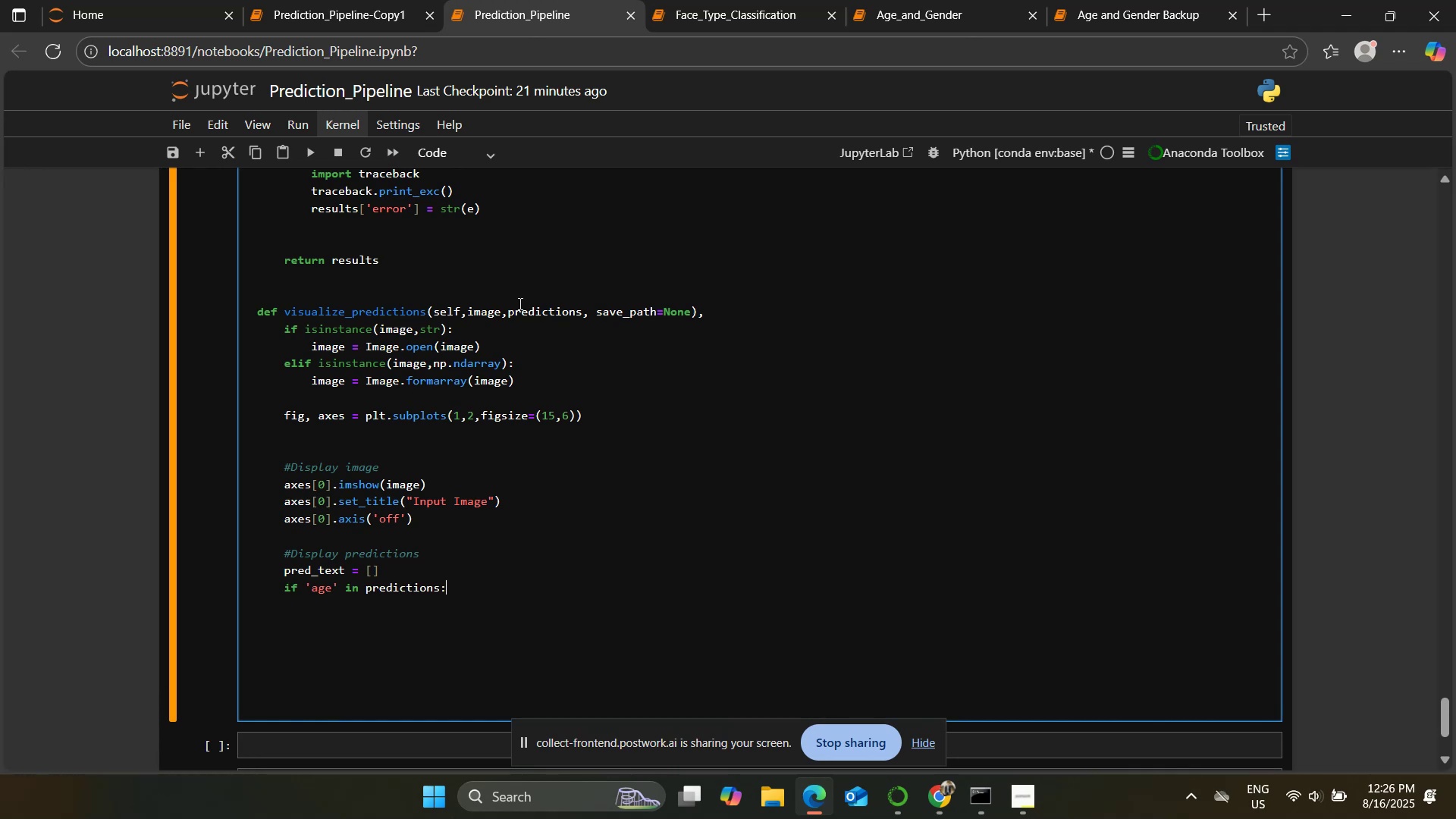 
key(Enter)
 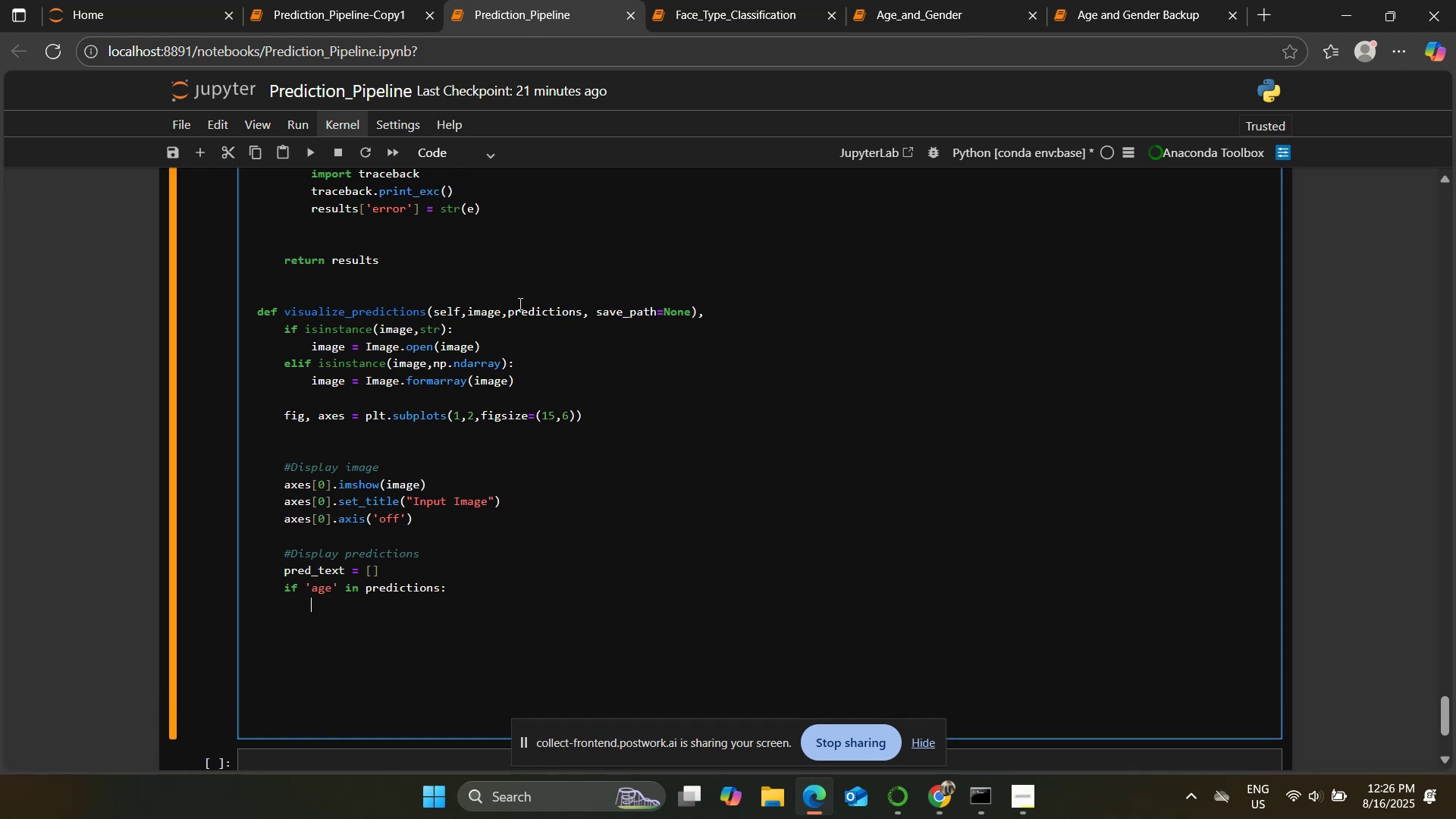 
type(pred_text )
key(Backspace)
type(;)
key(Backspace)
type(.append(f")
key(Backspace)
type("Age: {predictionsp')
key(Backspace)
key(Backspace)
type(['a)
key(Backspace)
type(age']:.1f{)
key(Backspace)
type(} years"))
 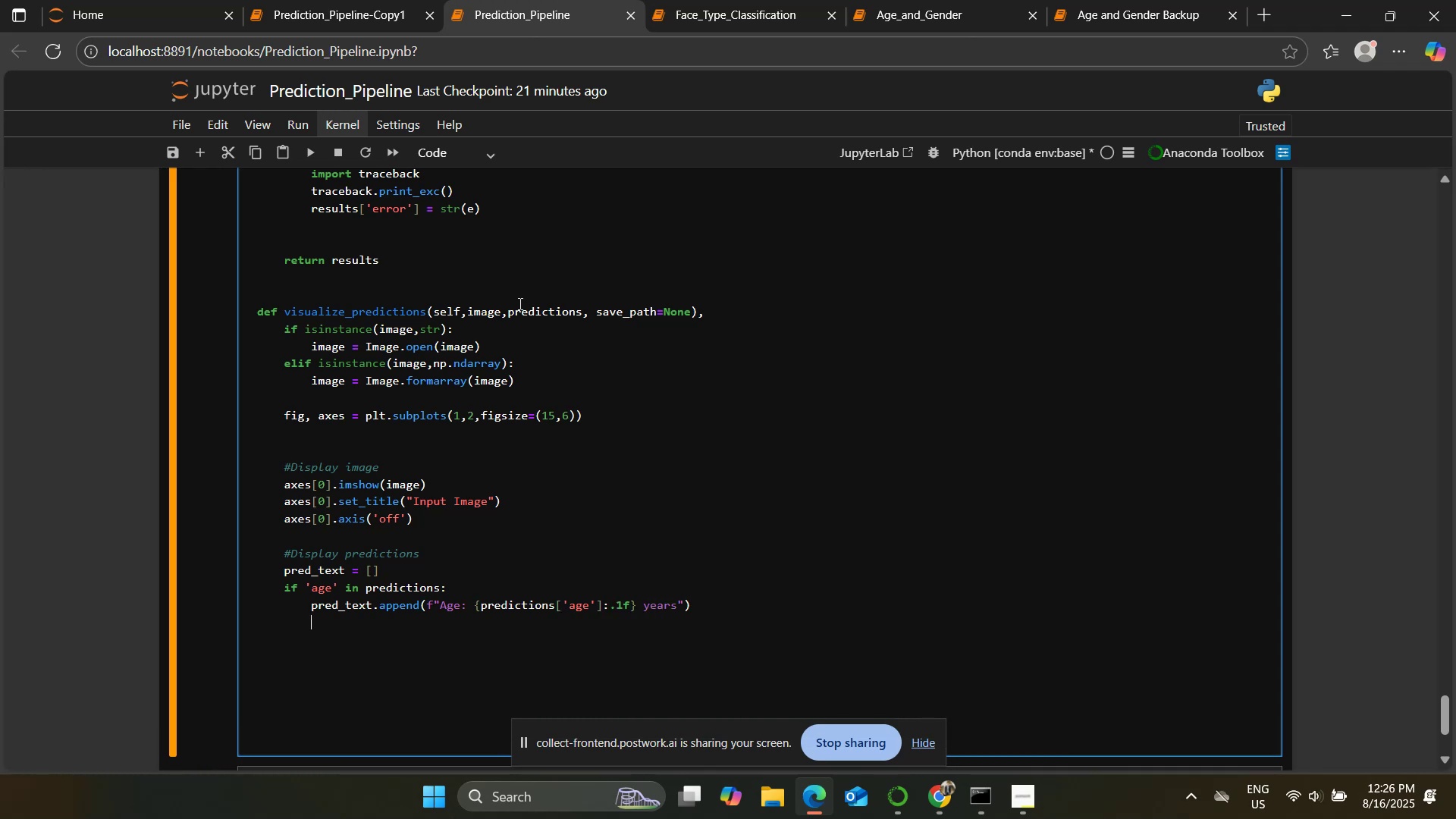 
 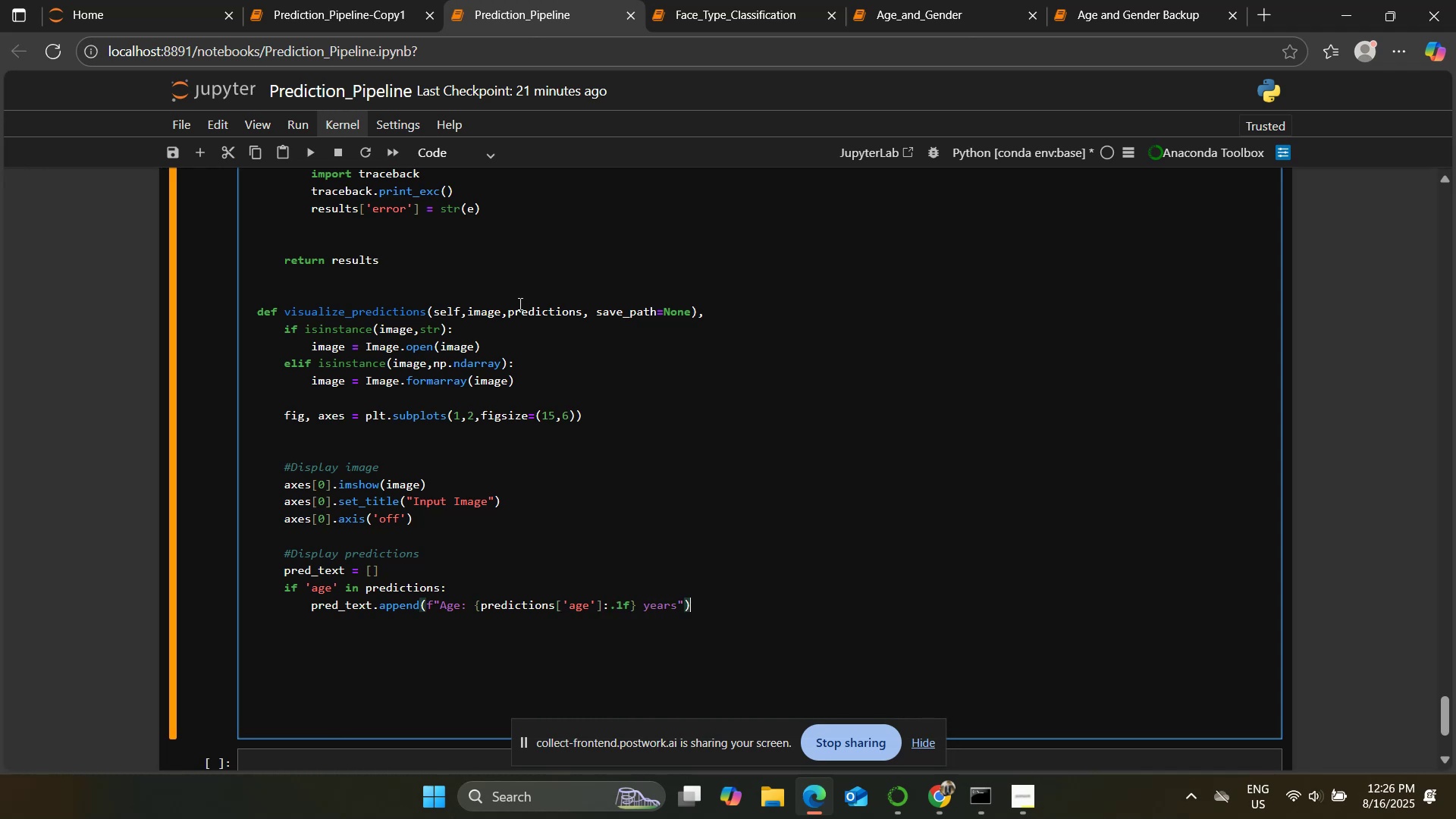 
key(Enter)
 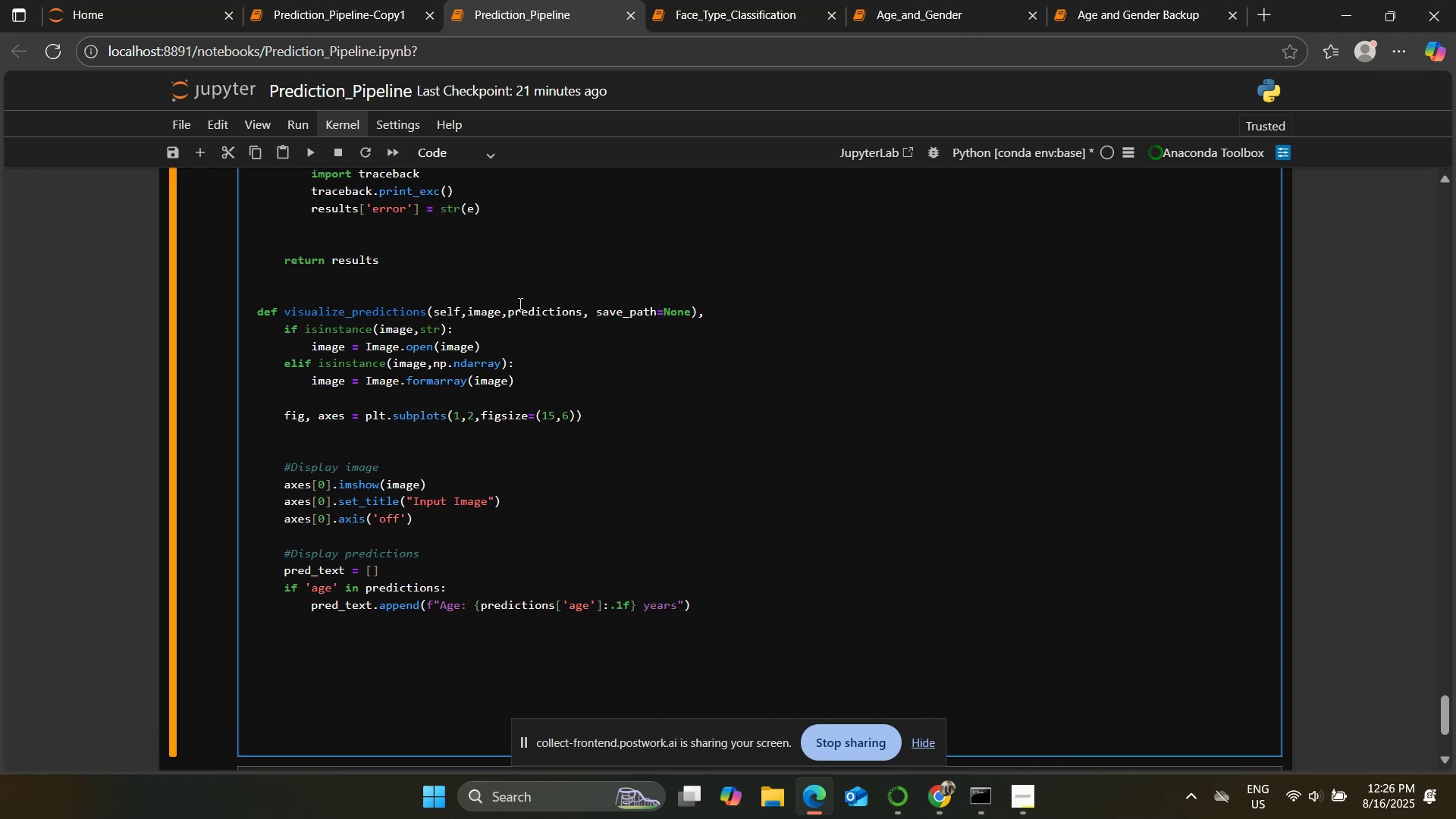 
type( )
key(Backspace)
key(Backspace)
type(  if 'gender;)
key(Backspace)
type(' in prp)
key(Backspace)
type(edictions:)
 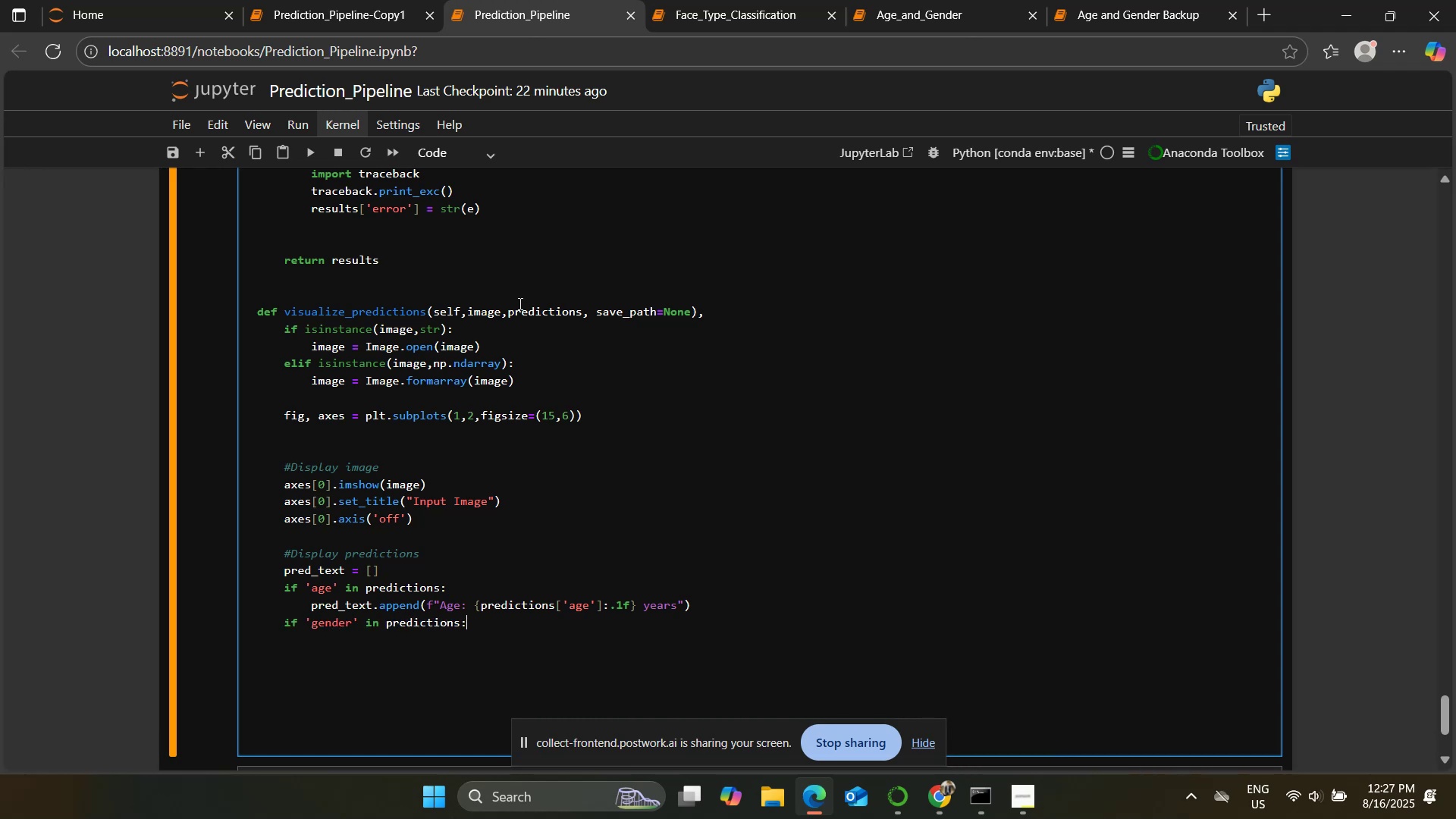 
key(Enter)
 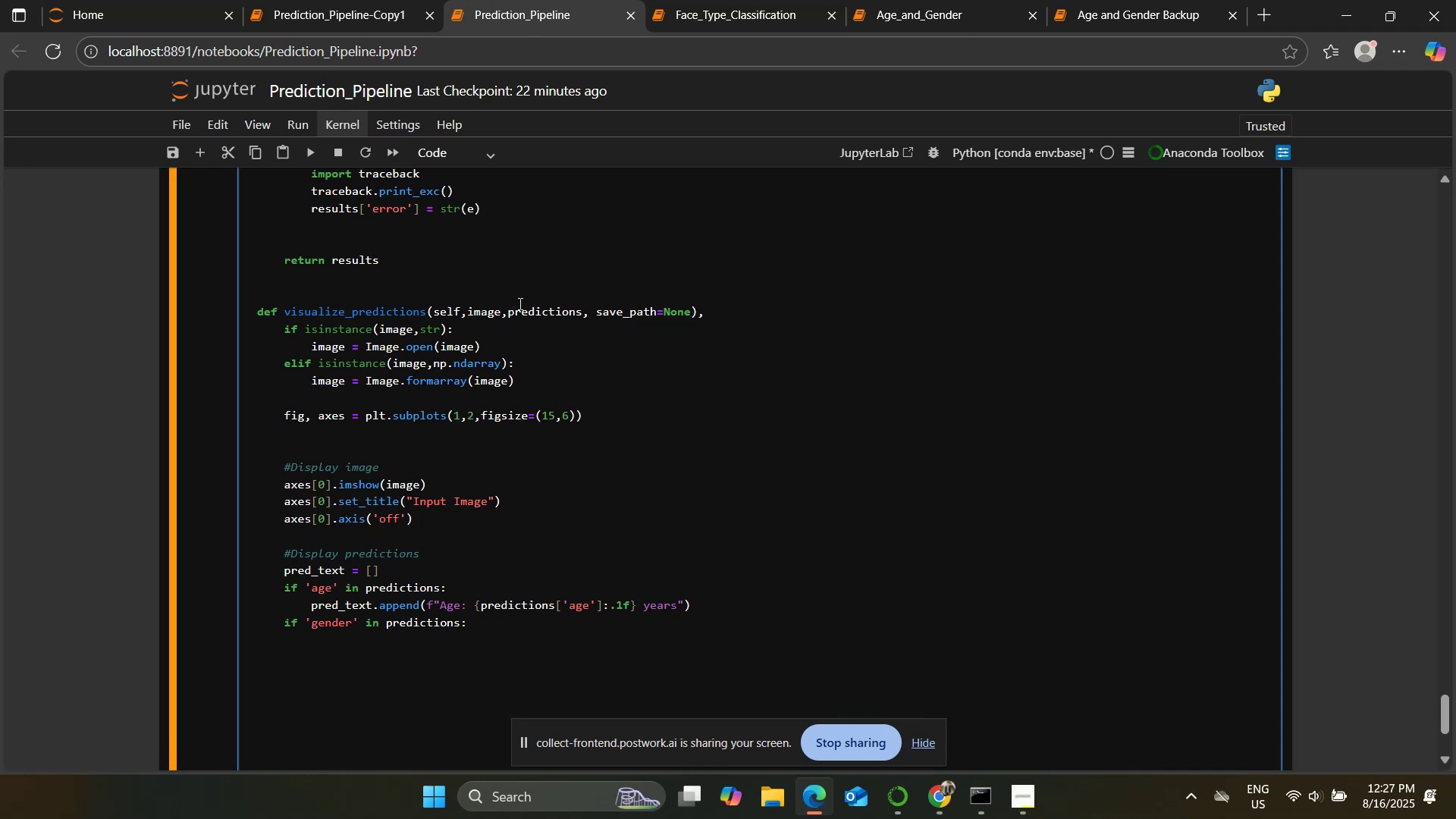 
type(pred_text.apeend)
key(Backspace)
key(Backspace)
key(Backspace)
type(p)
key(Backspace)
key(Backspace)
type(pend)
 